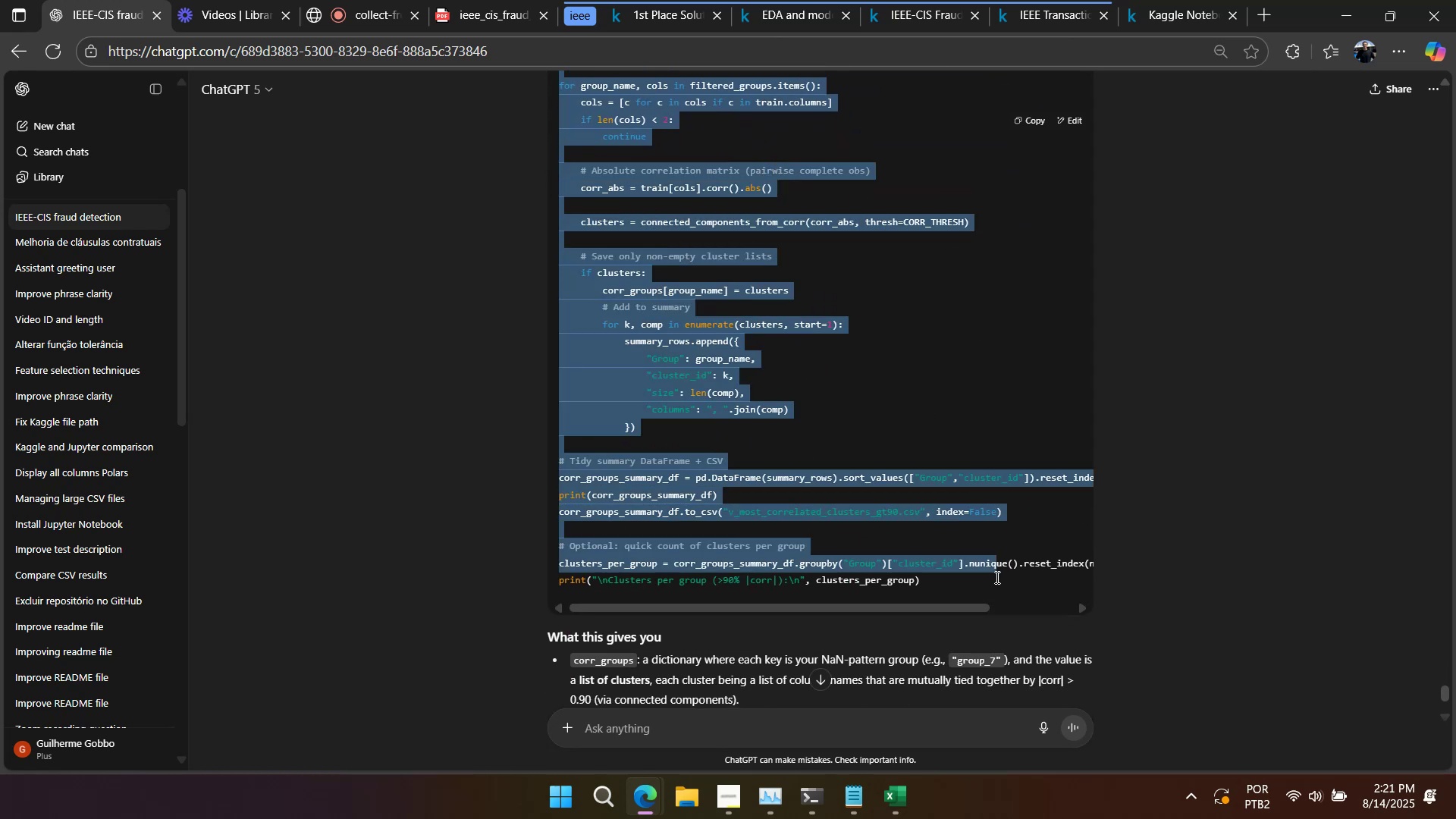 
key(Control+C)
 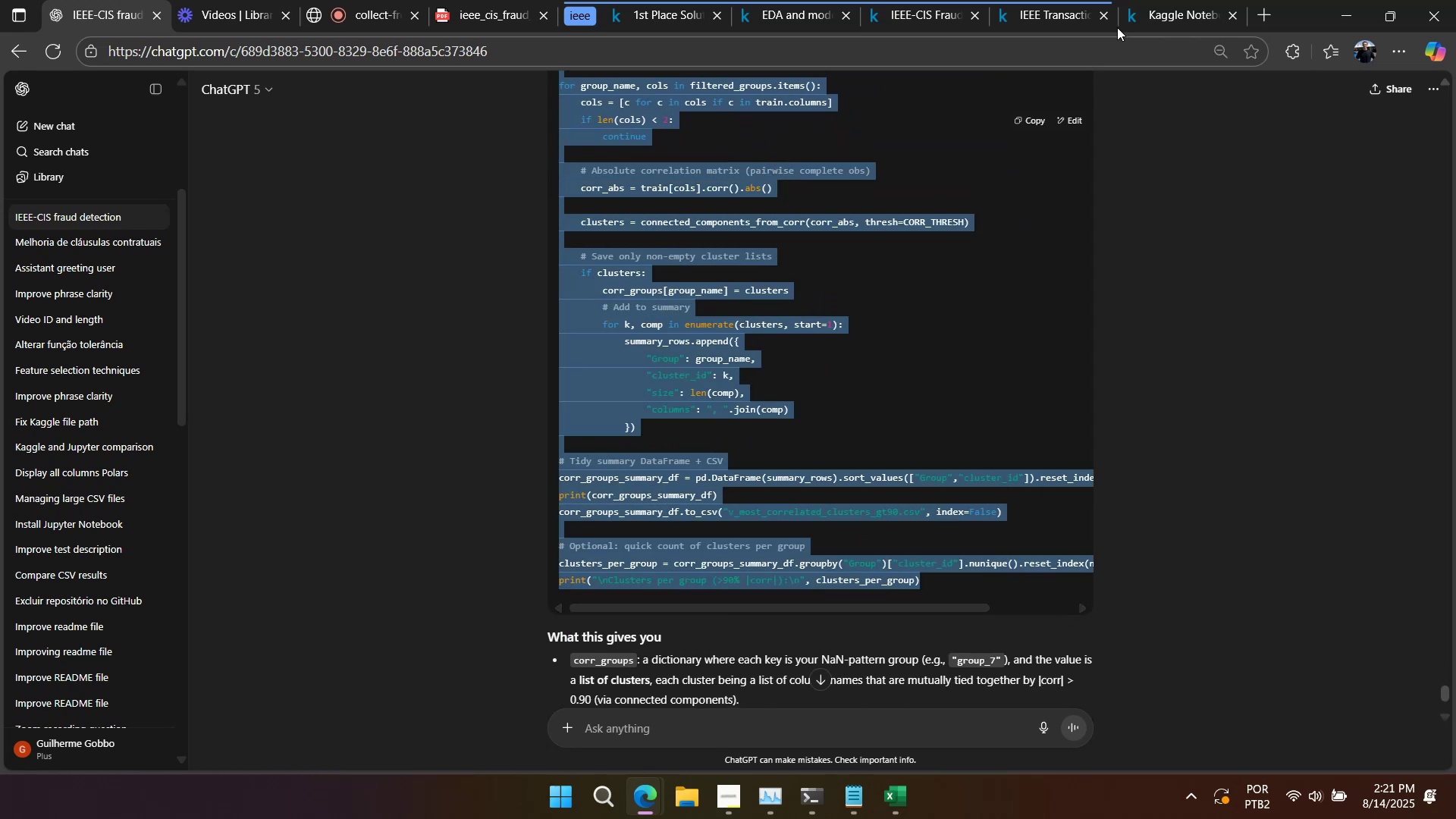 
left_click([1150, 5])
 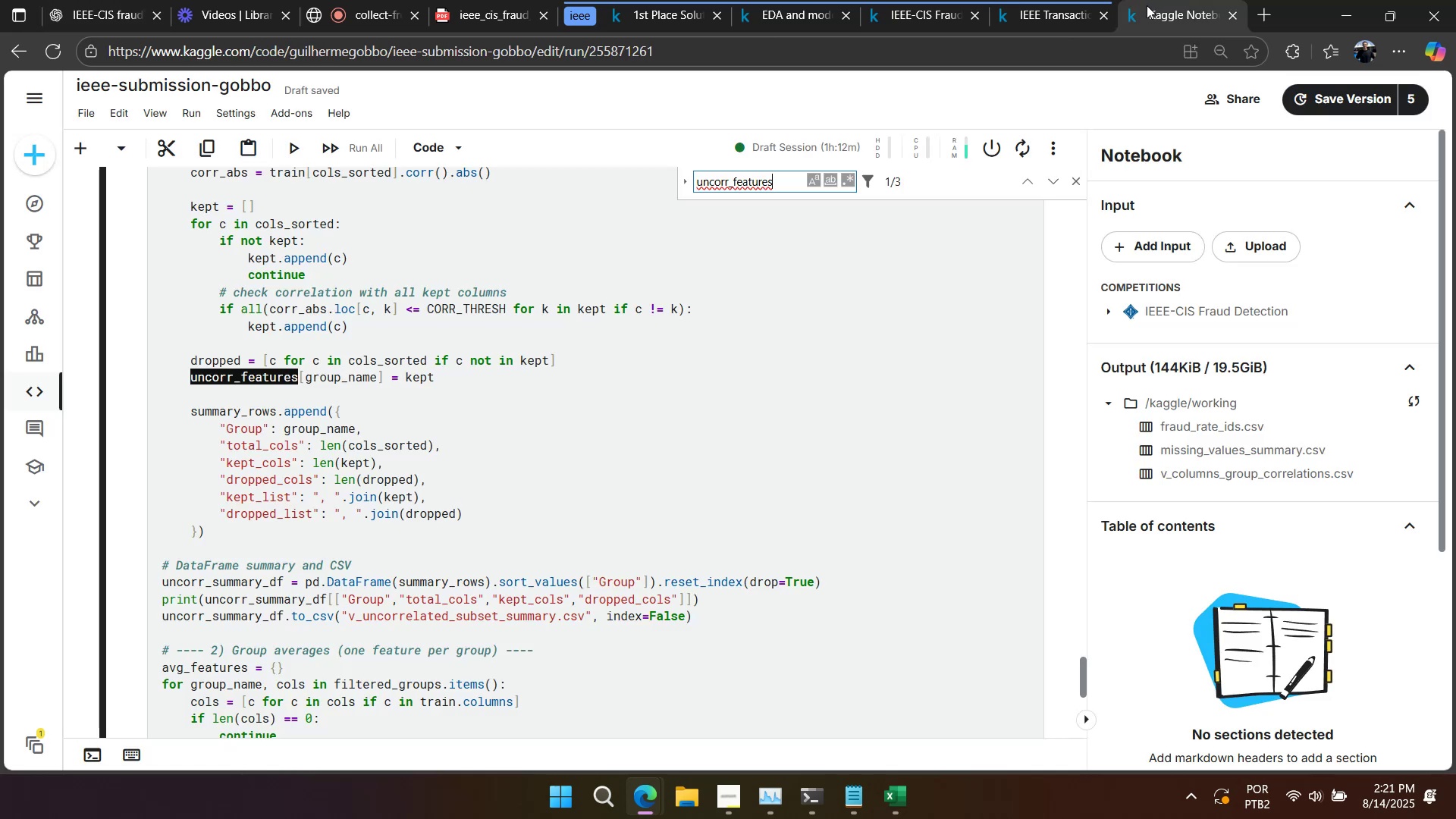 
scroll: coordinate [595, 355], scroll_direction: up, amount: 5.0
 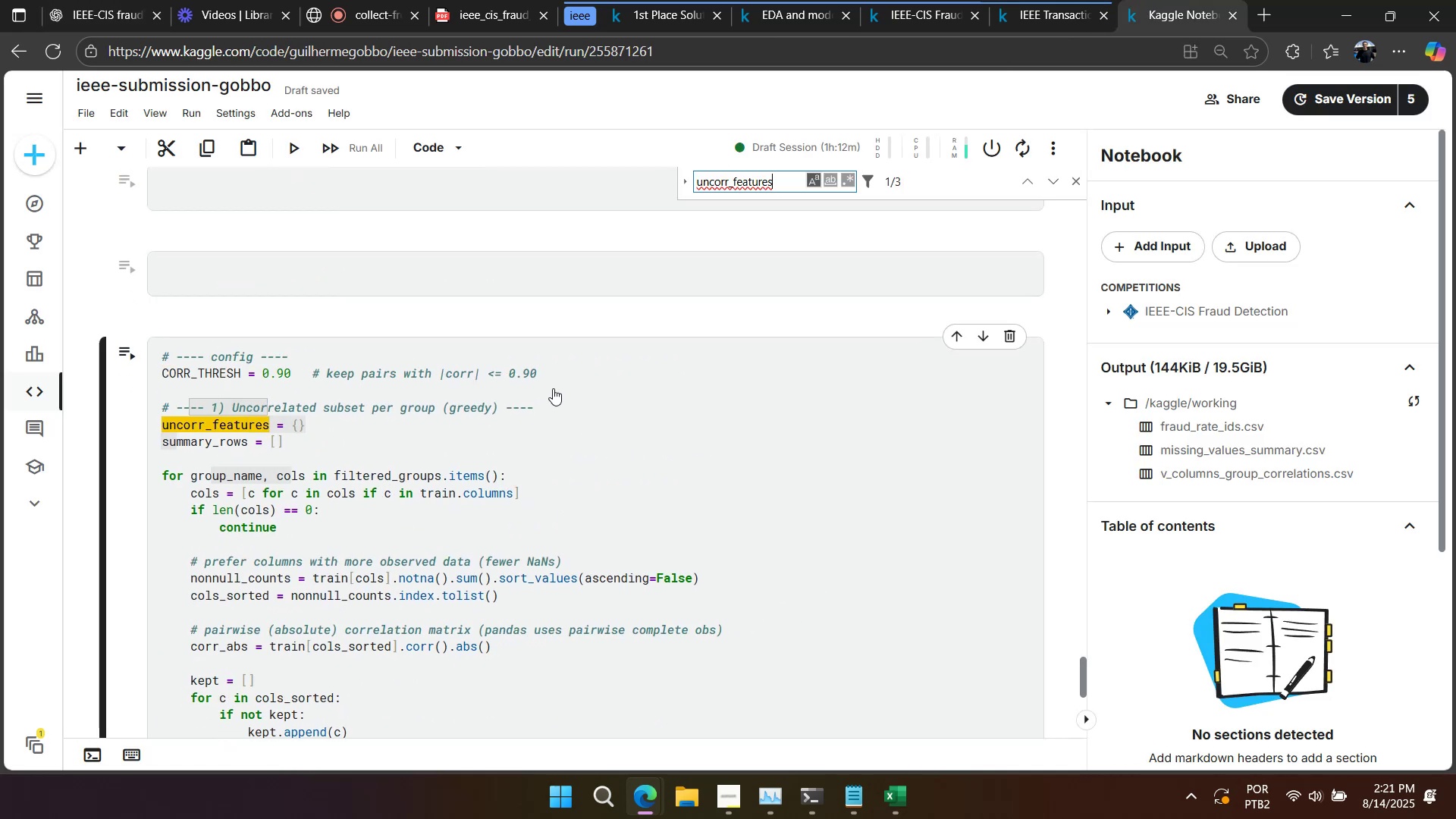 
left_click([466, 410])
 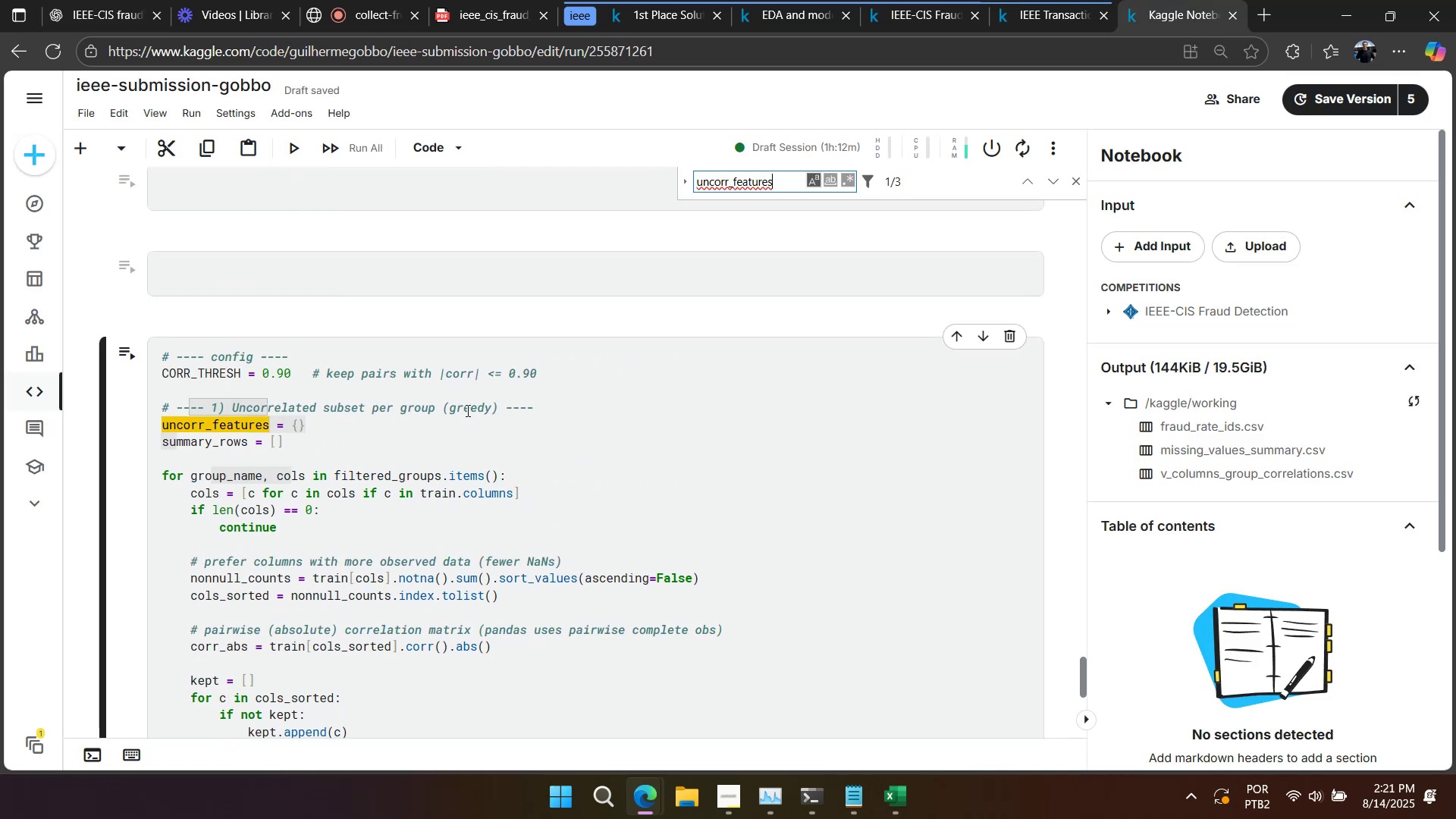 
key(Control+A)
 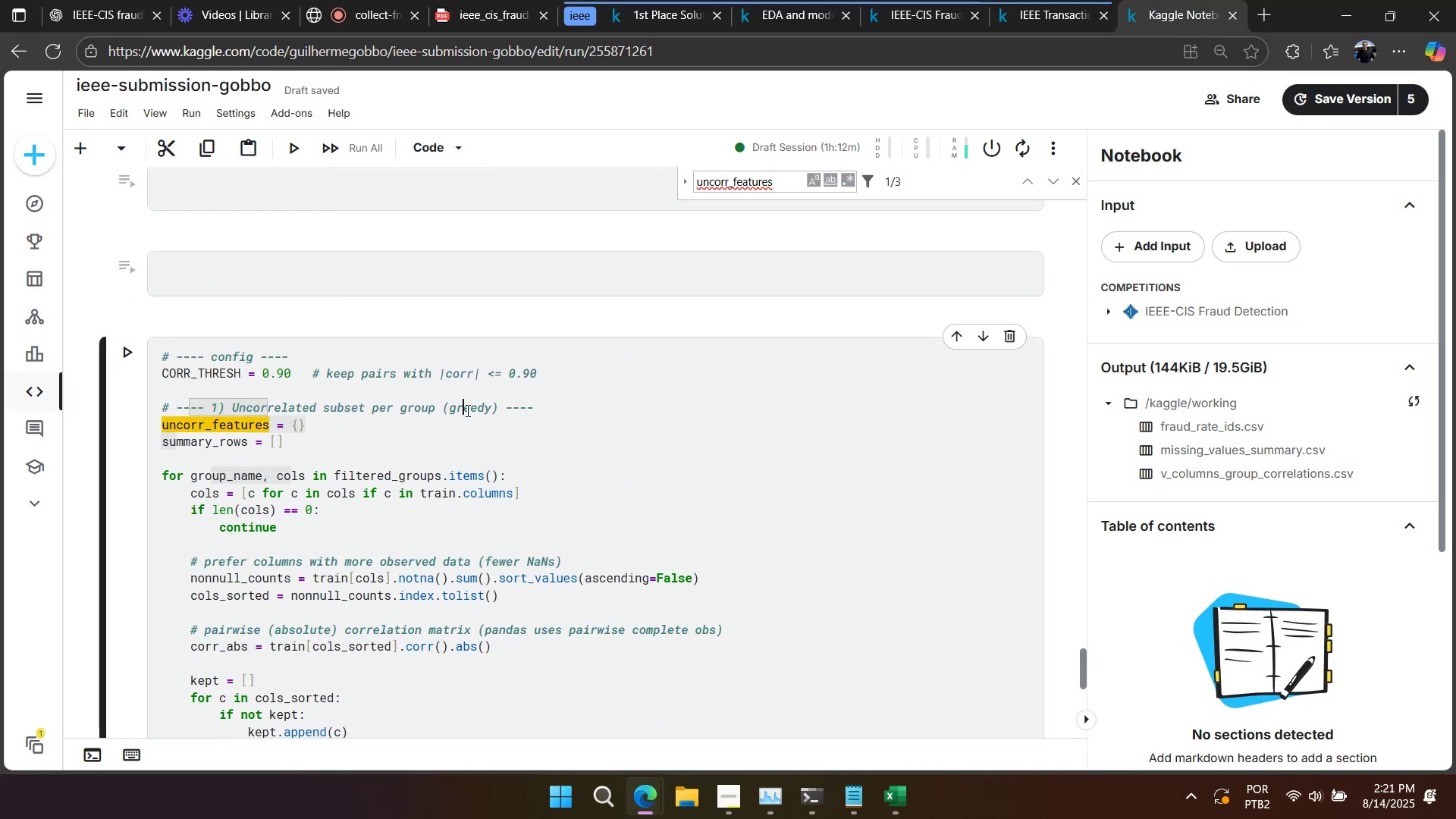 
key(Control+V)
 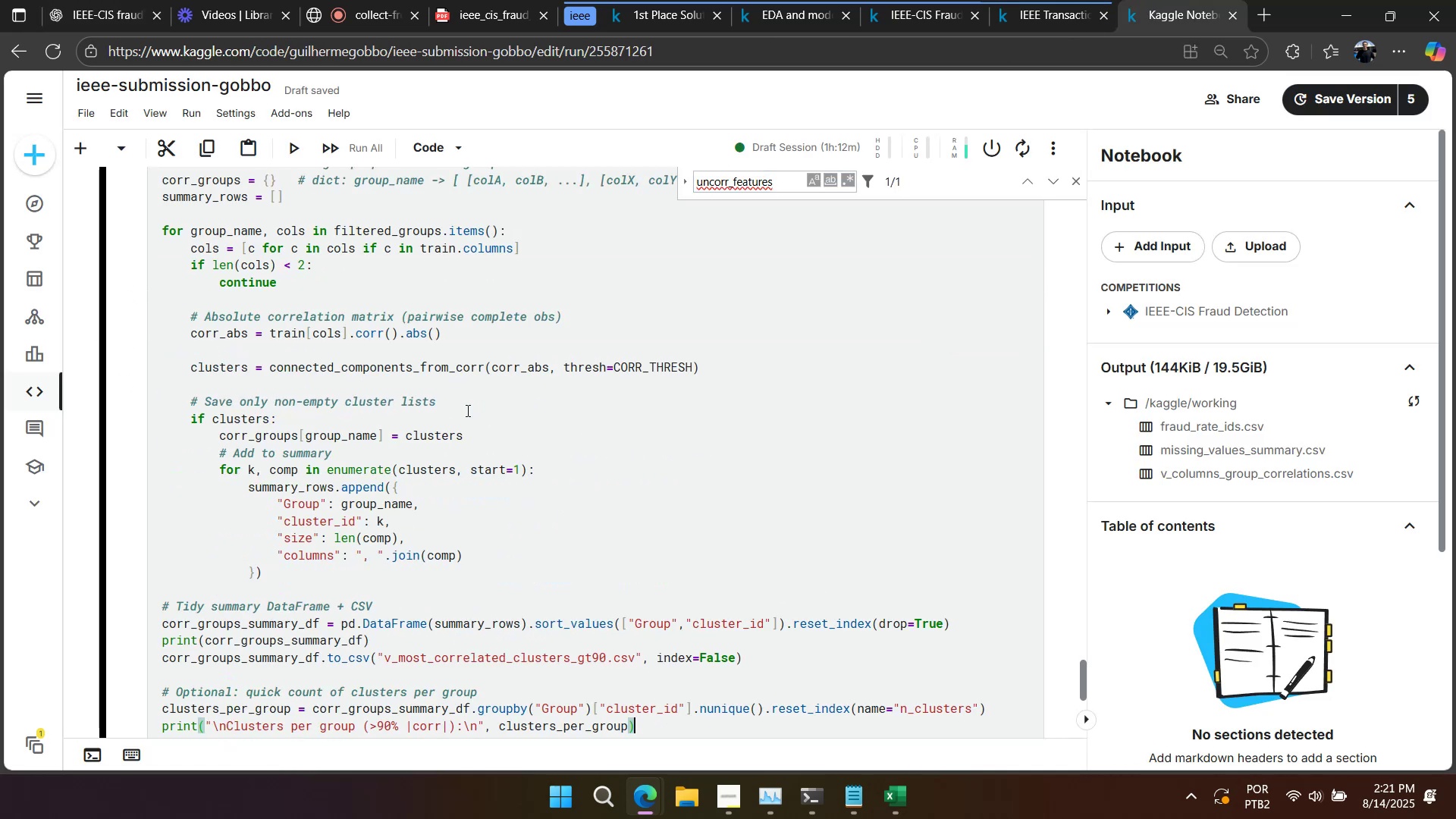 
scroll: coordinate [441, 425], scroll_direction: up, amount: 12.0
 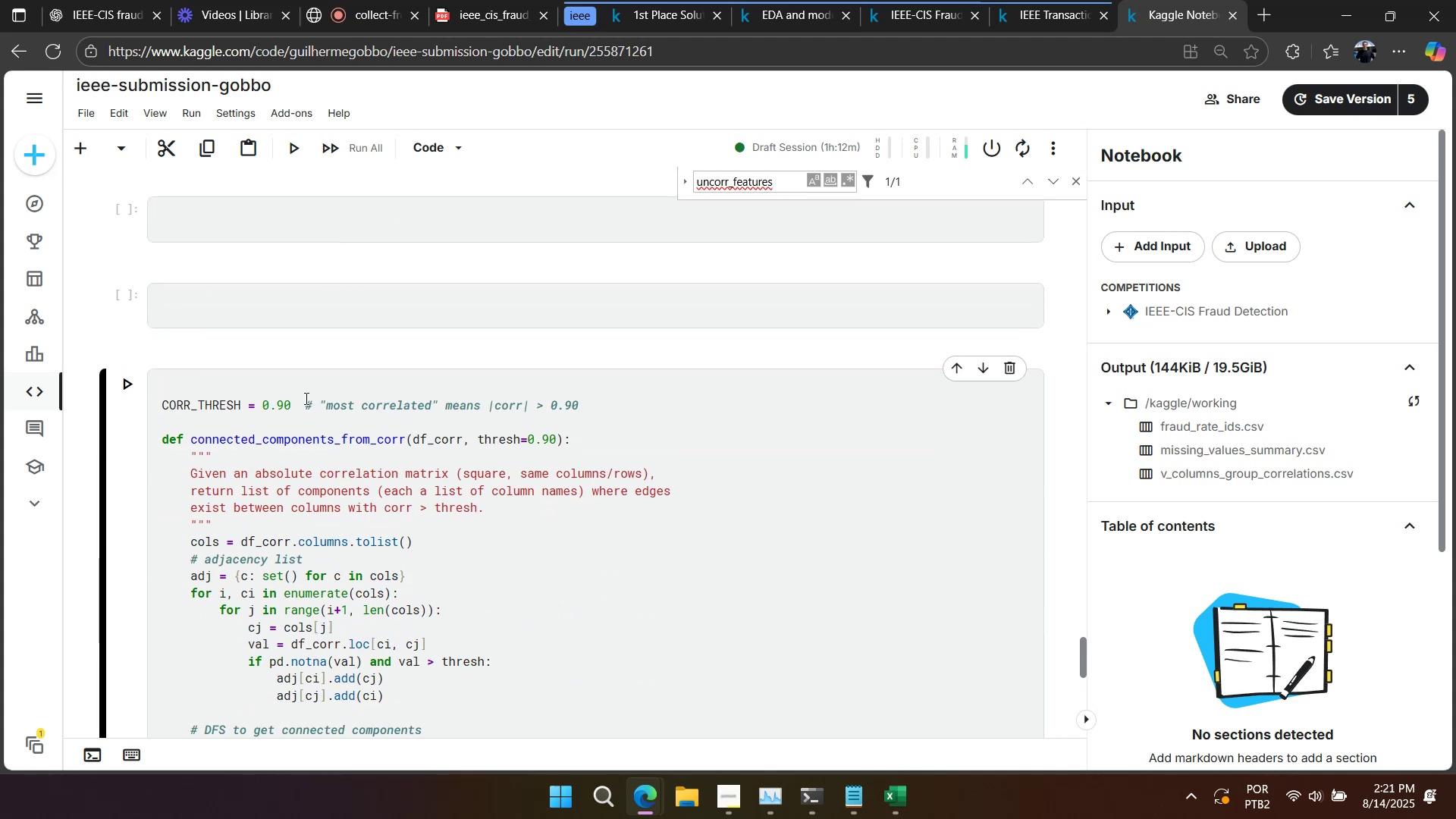 
double_click([286, 405])
 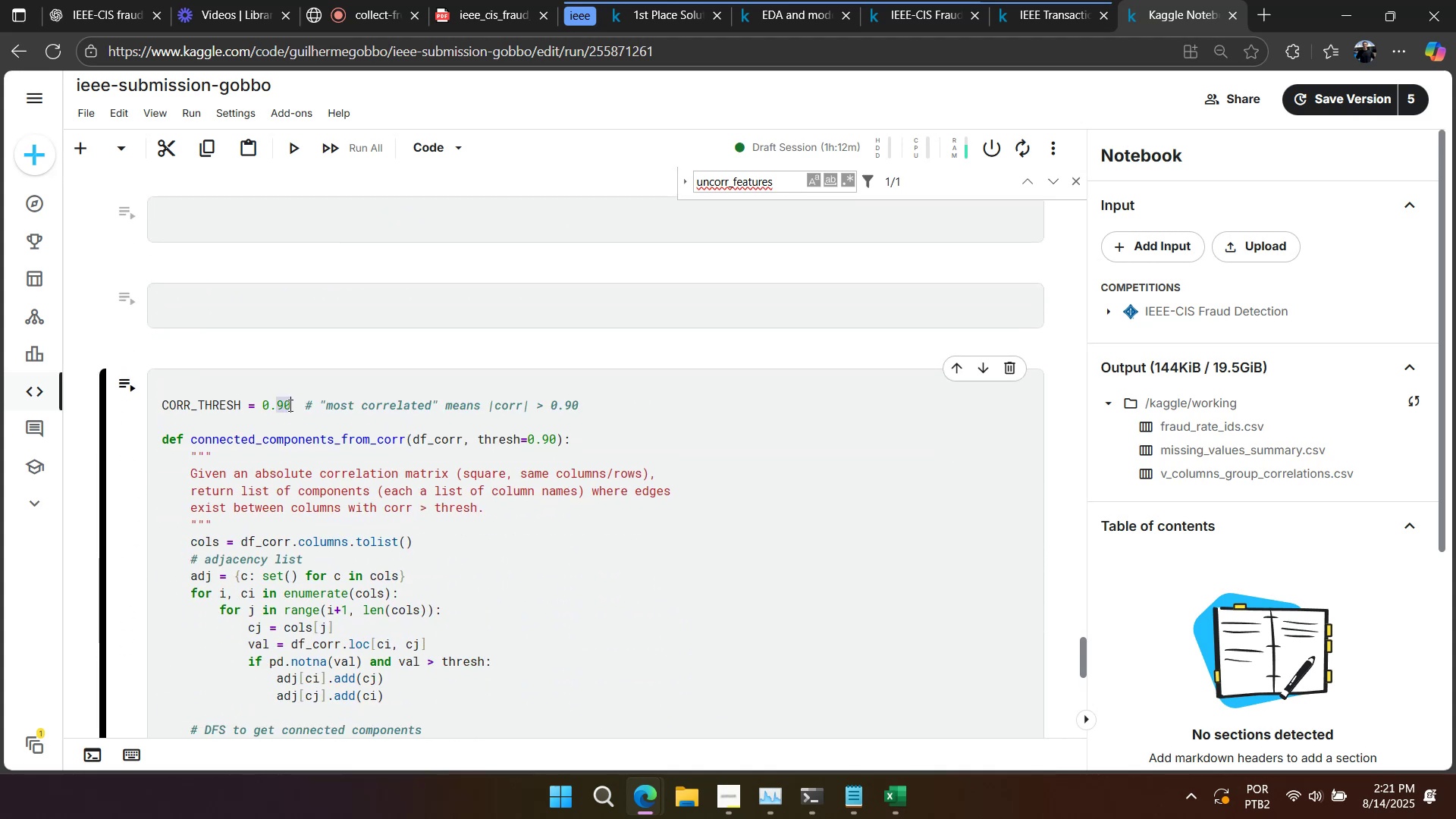 
key(Numpad9)
 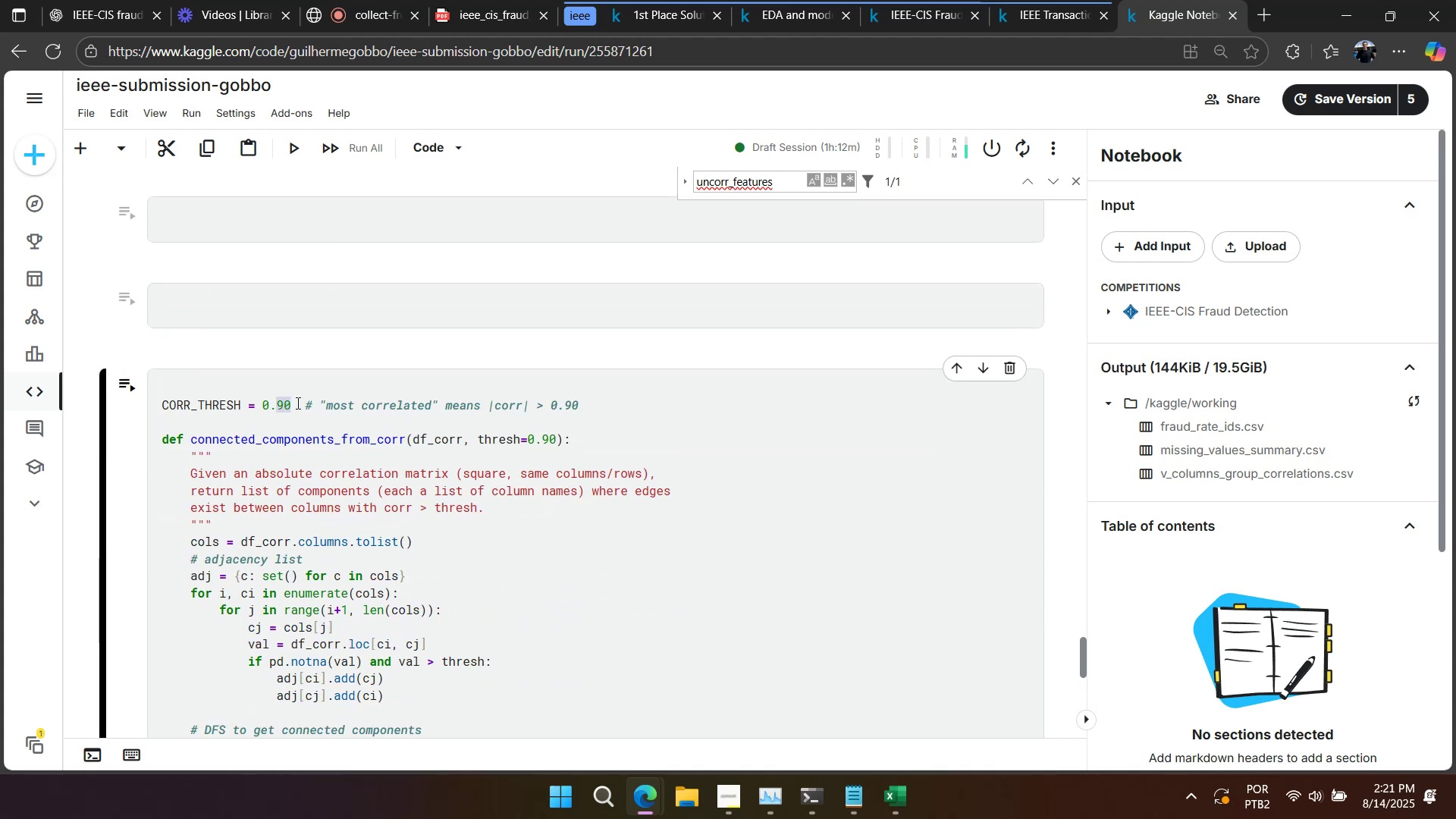 
key(Numpad5)
 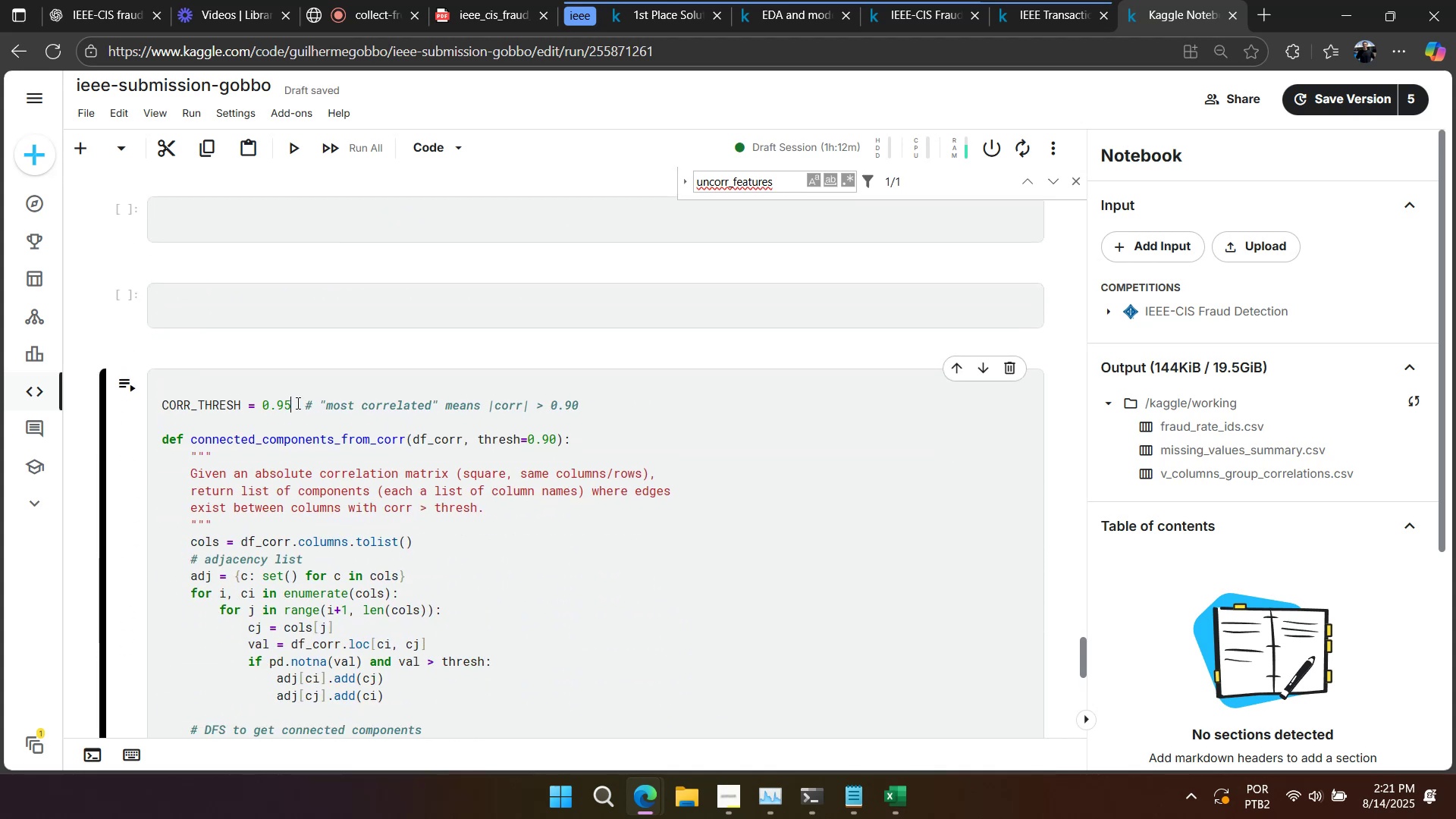 
key(Shift+Enter)
 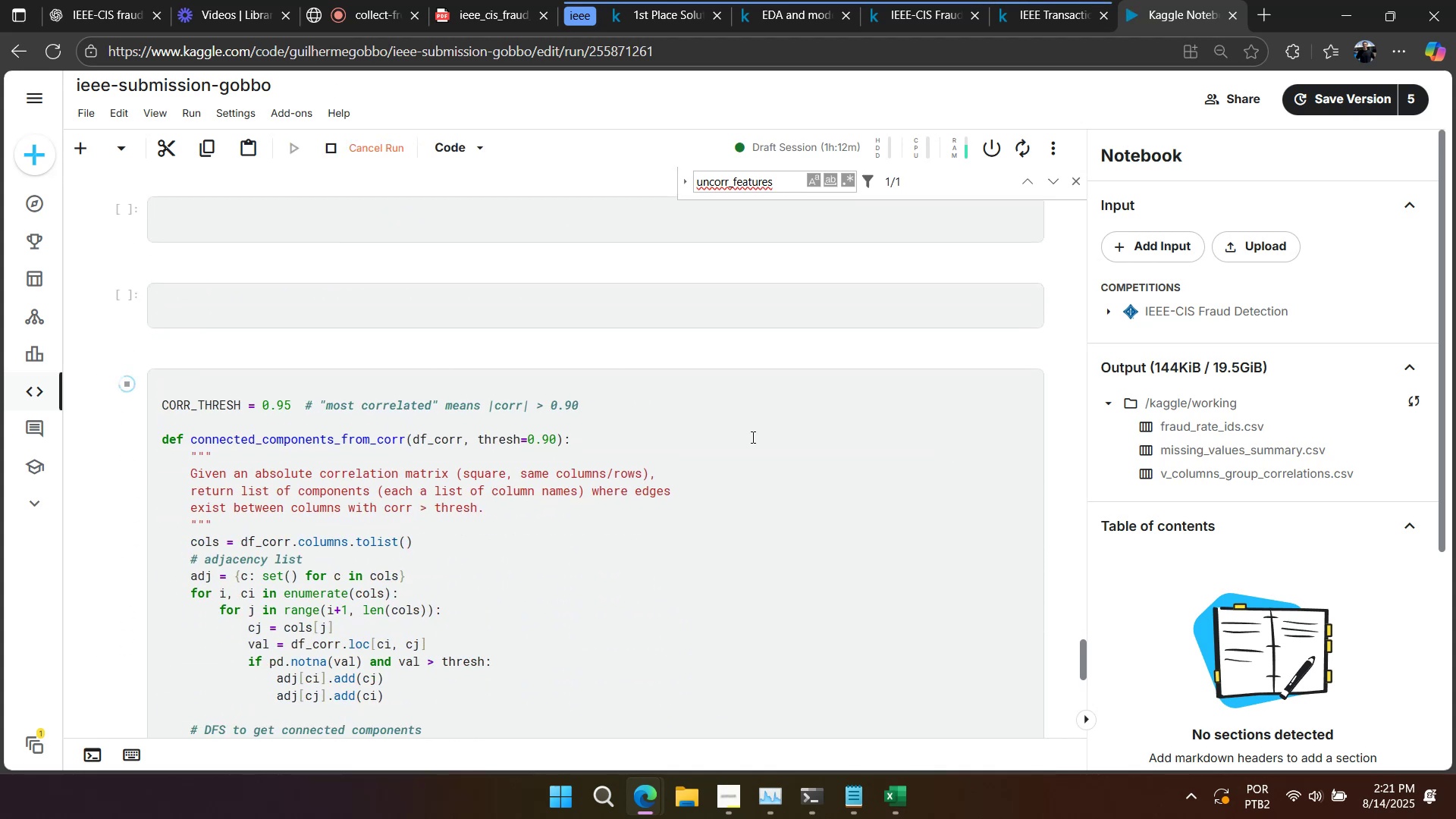 
left_click([612, 395])
 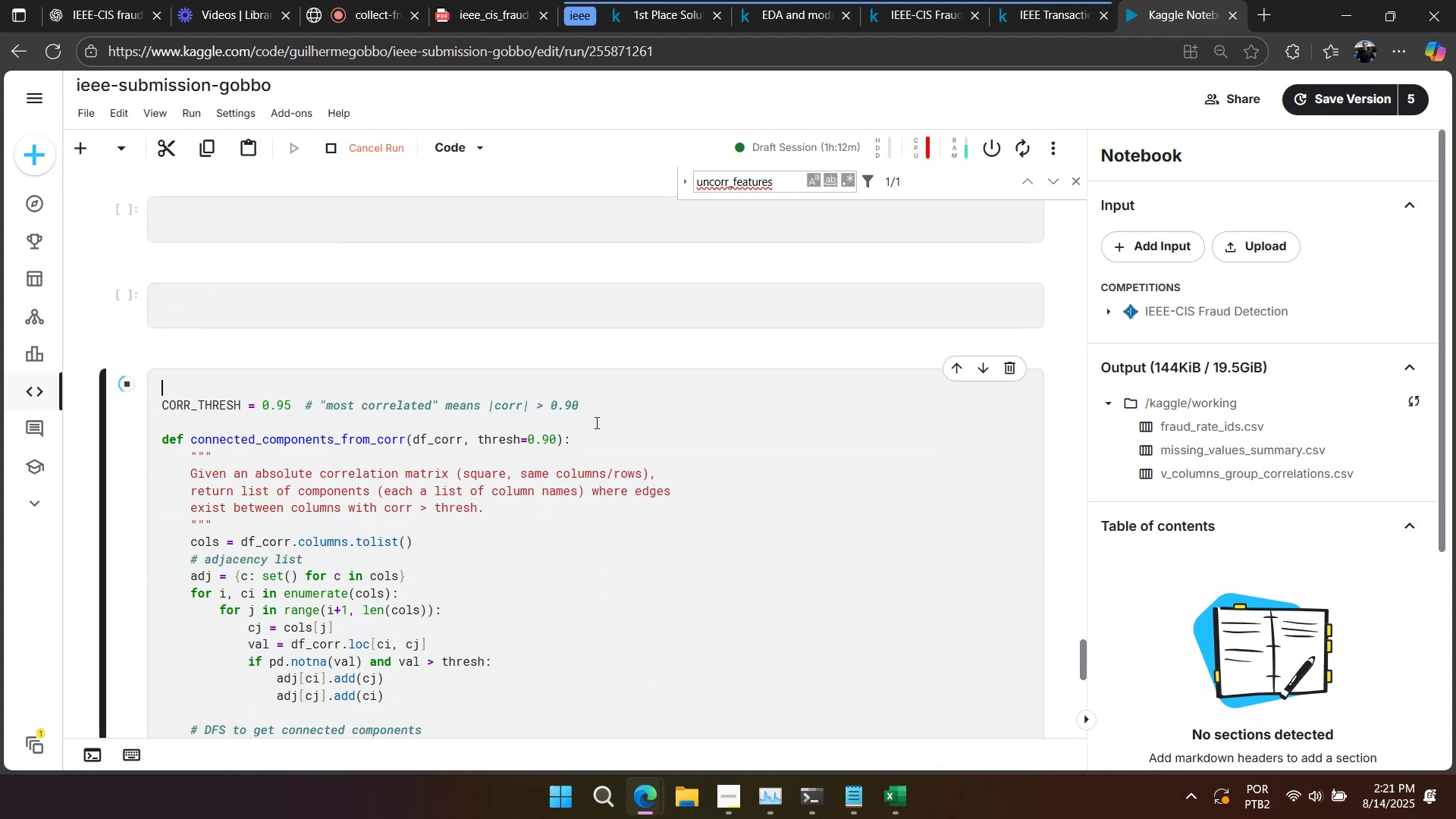 
double_click([592, 408])
 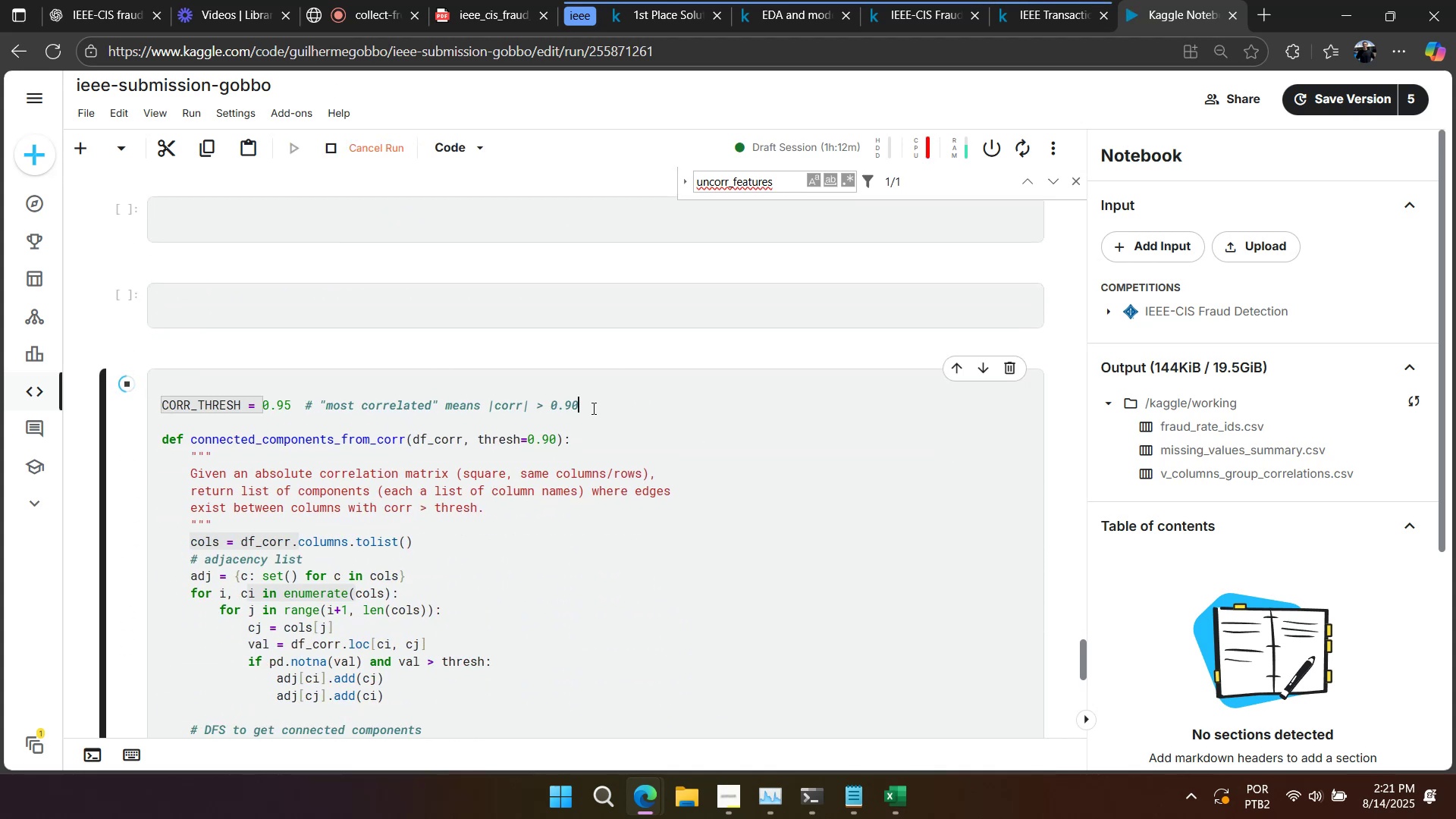 
key(Backspace)
 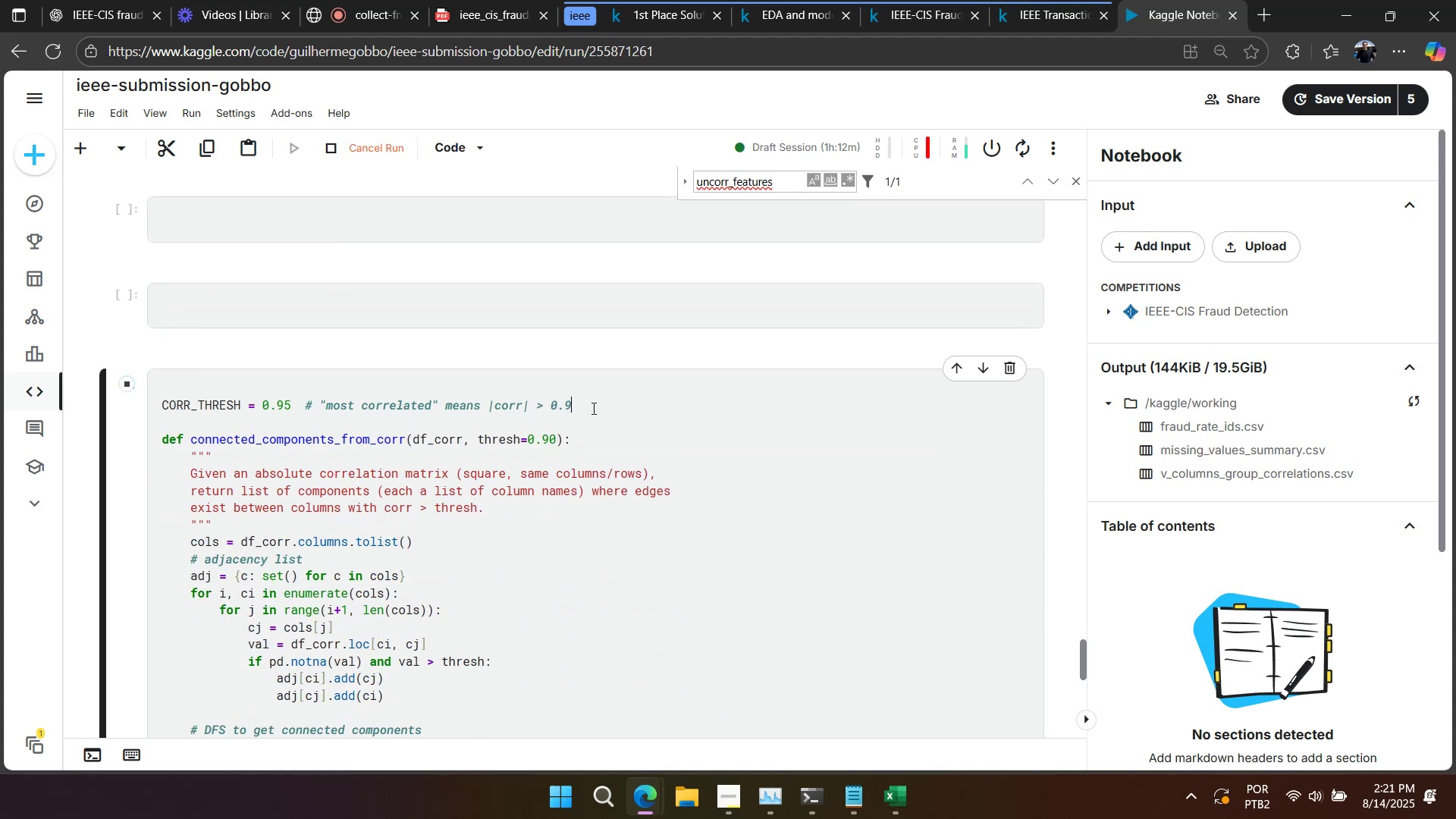 
key(Numpad5)
 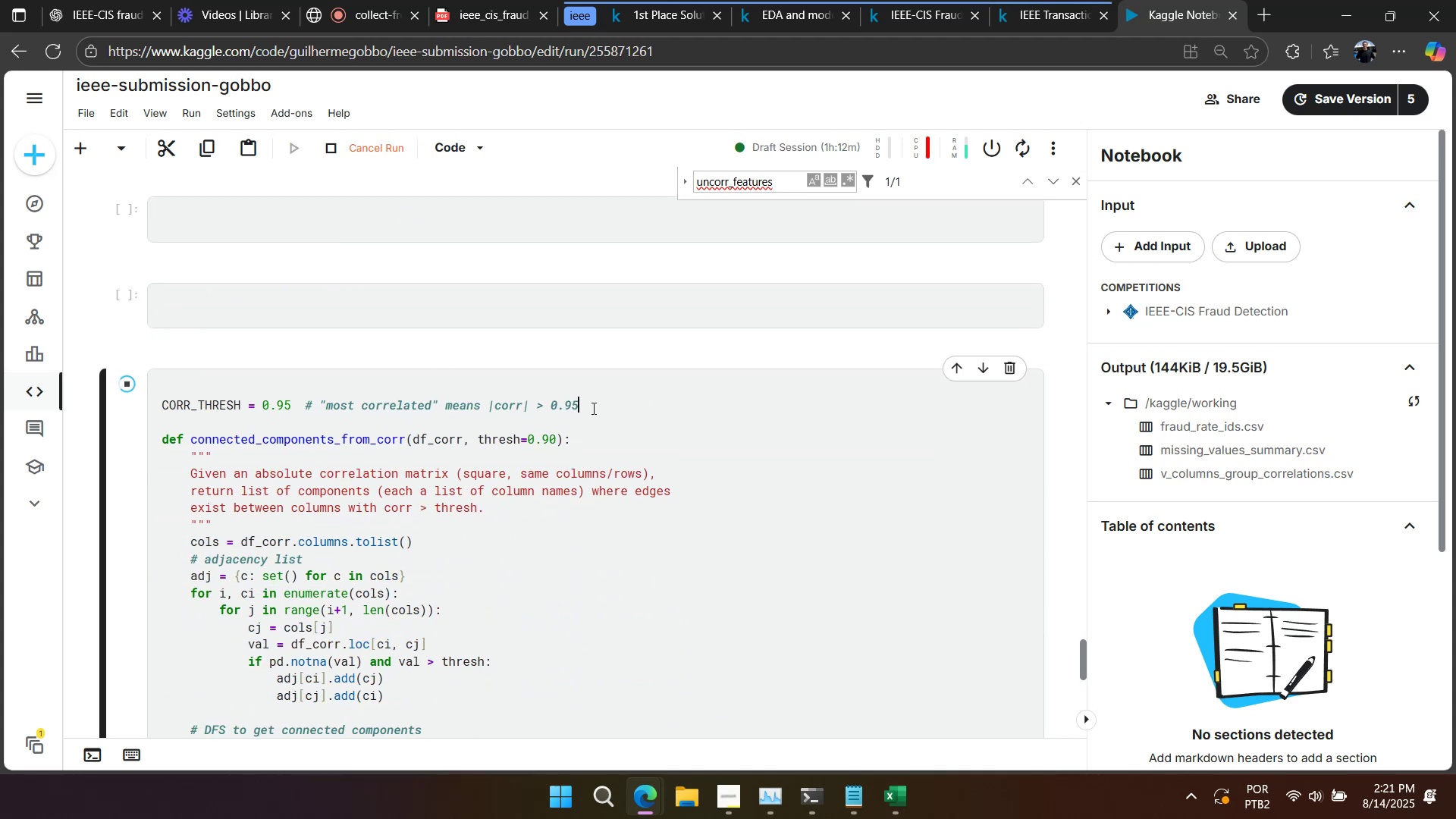 
scroll: coordinate [573, 411], scroll_direction: down, amount: 11.0
 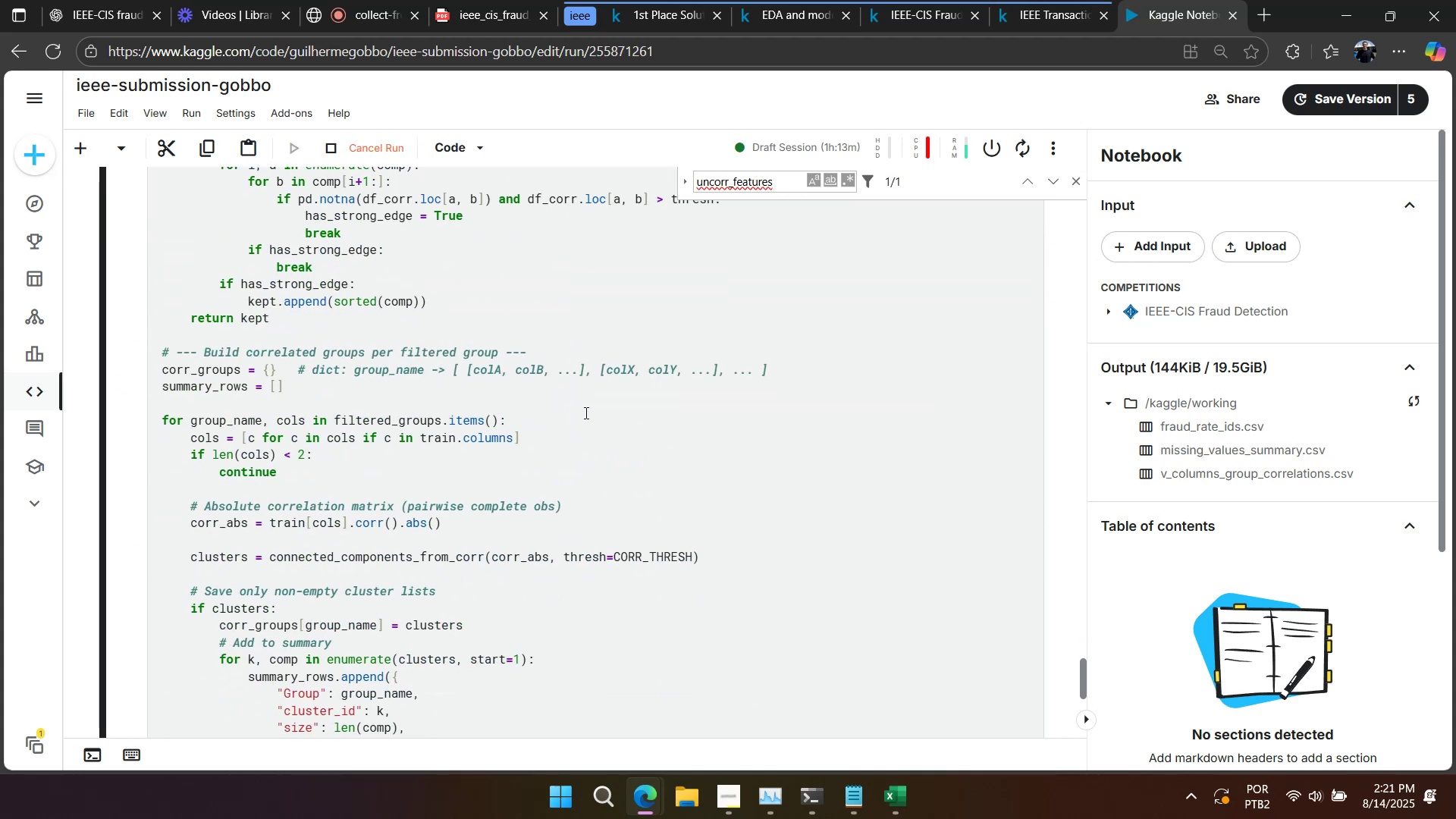 
right_click([589, 413])
 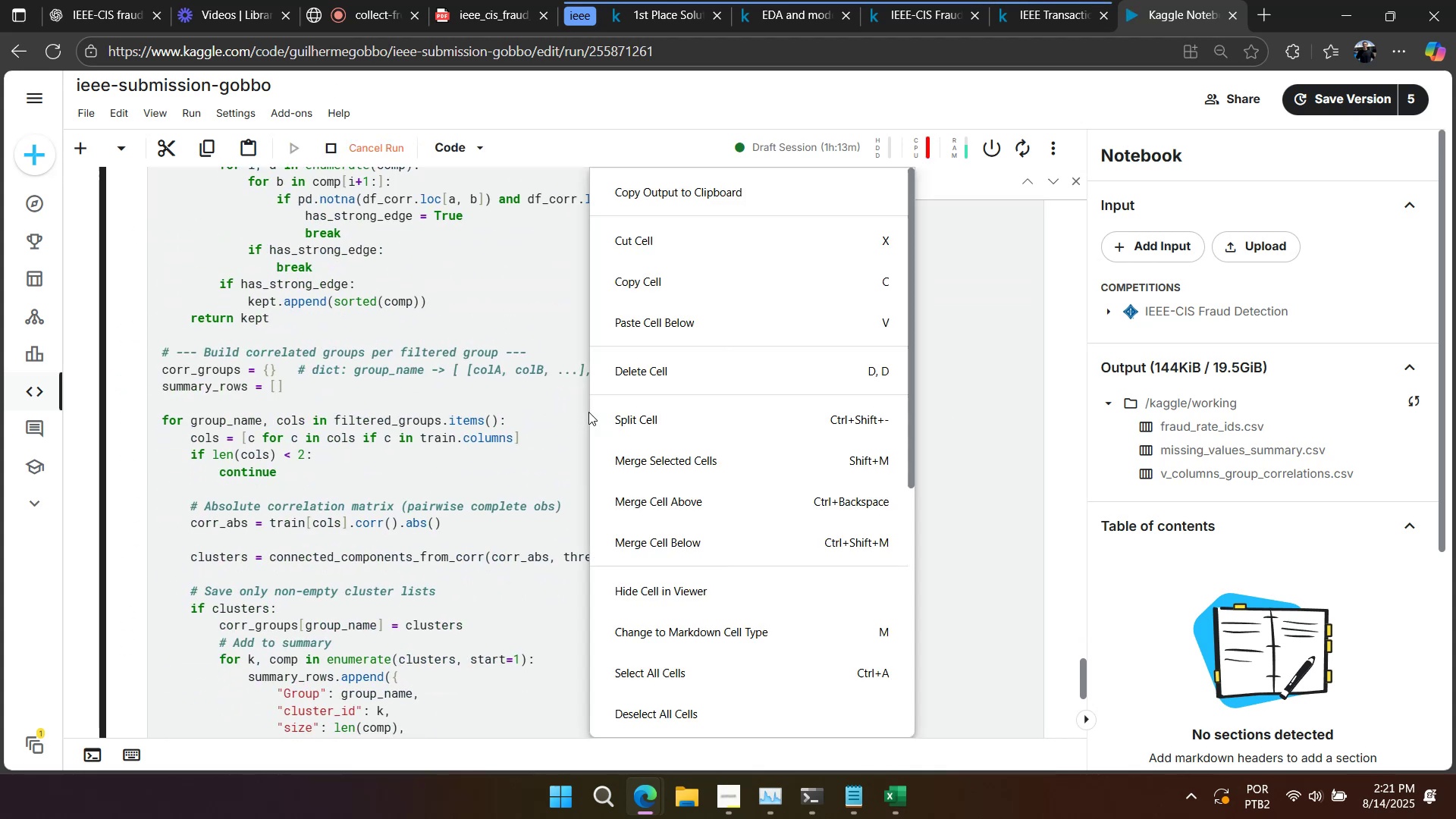 
left_click([527, 410])
 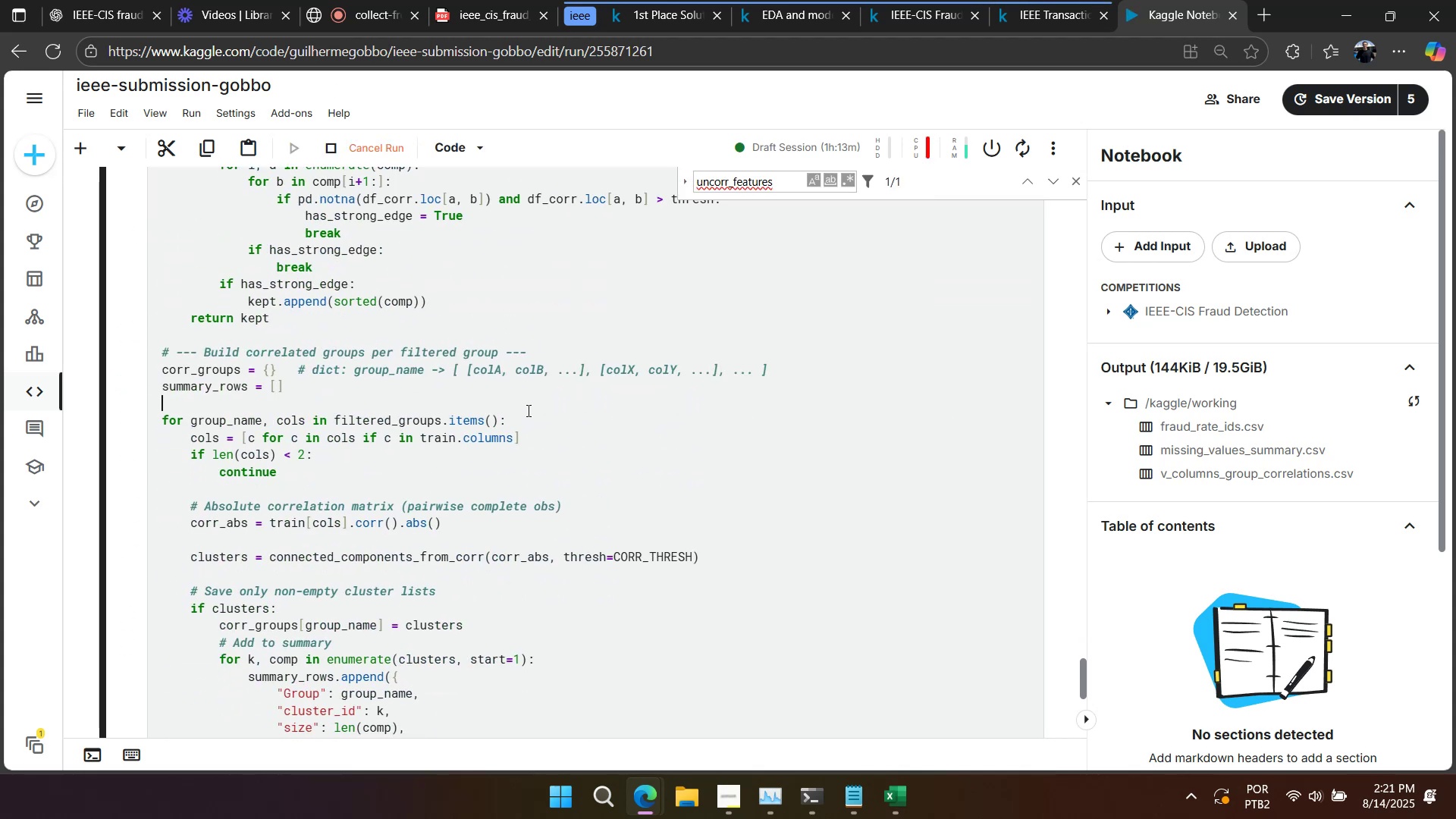 
scroll: coordinate [541, 444], scroll_direction: down, amount: 14.0
 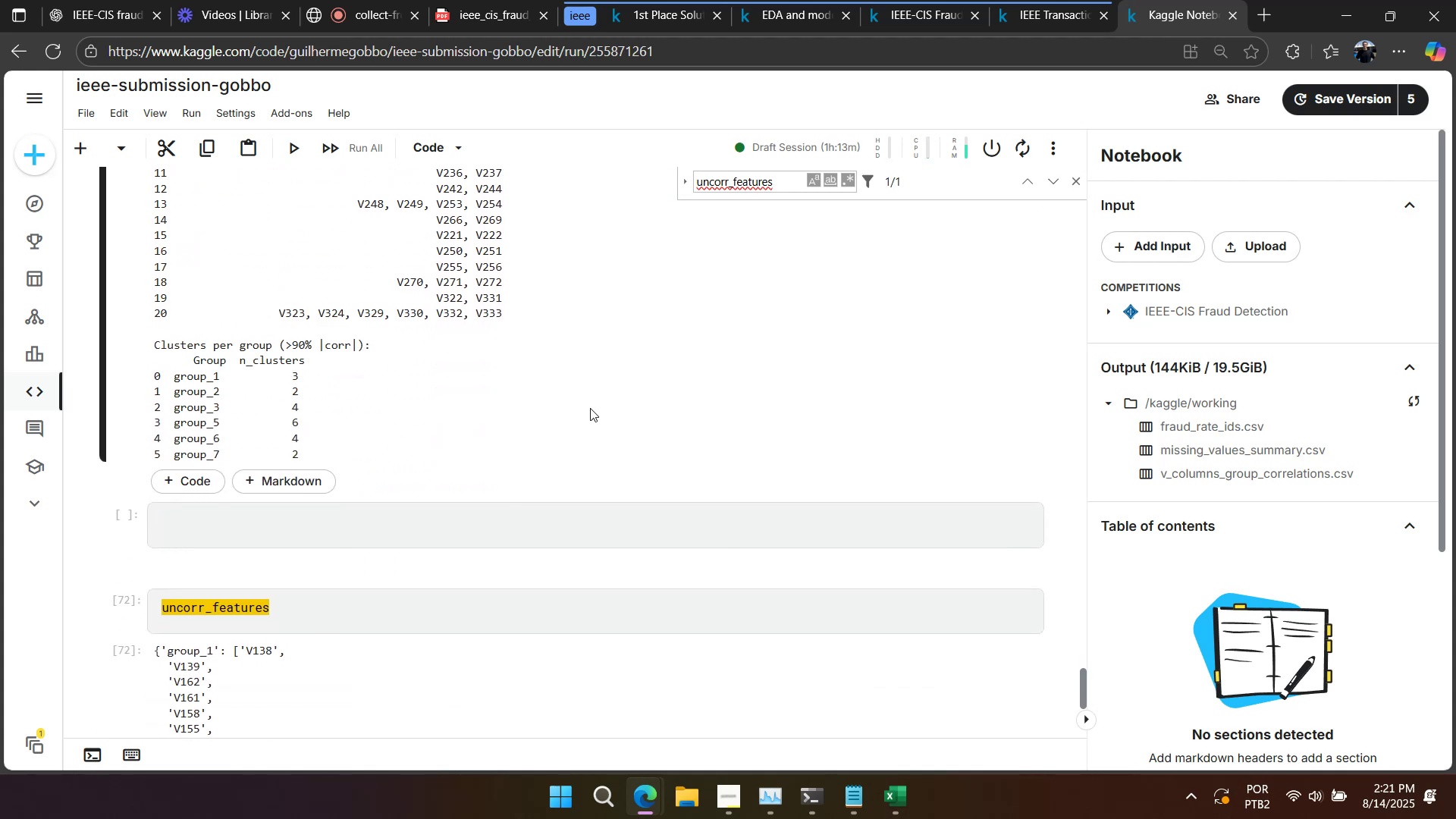 
left_click([555, 404])
 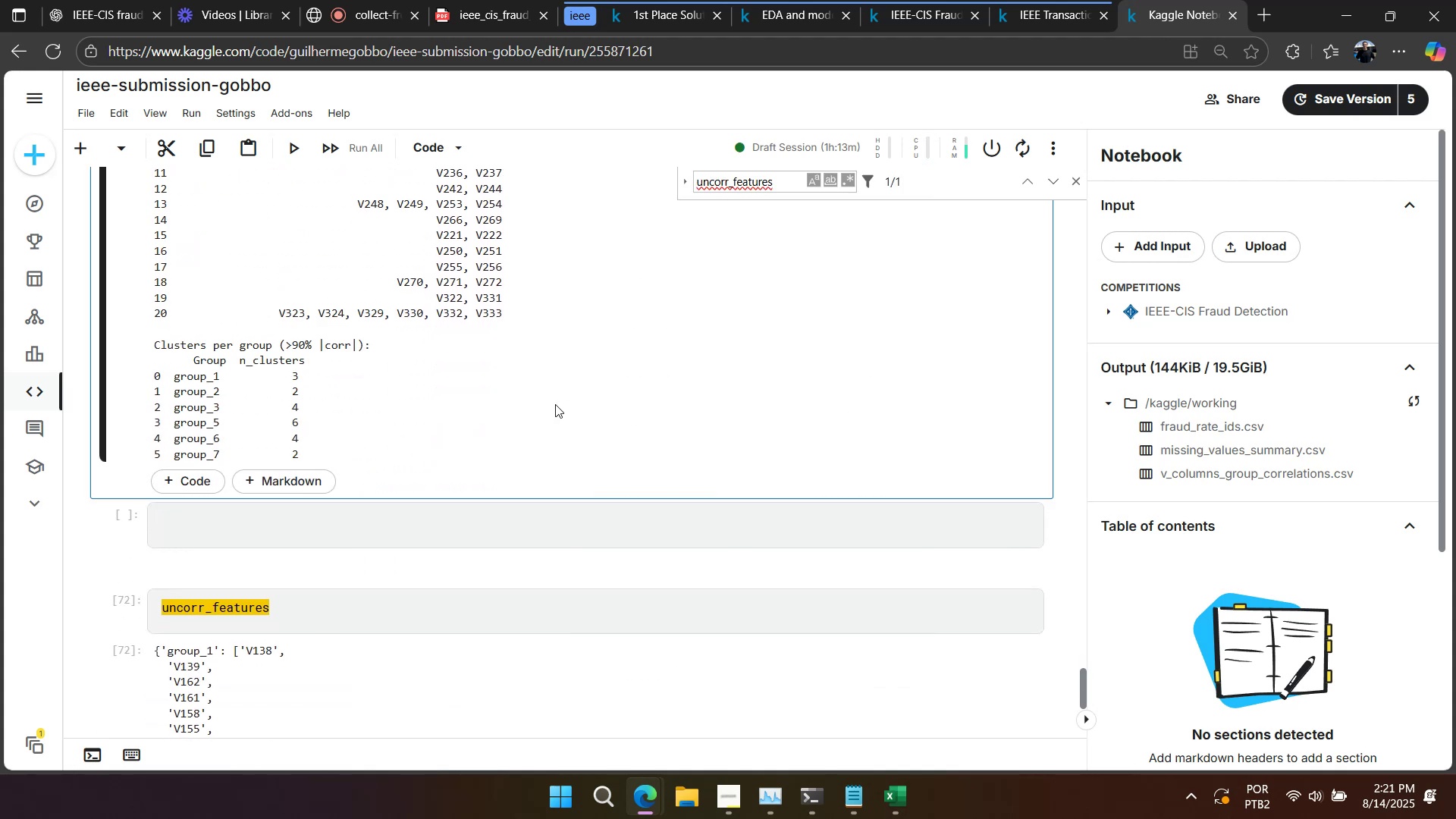 
right_click([555, 404])
 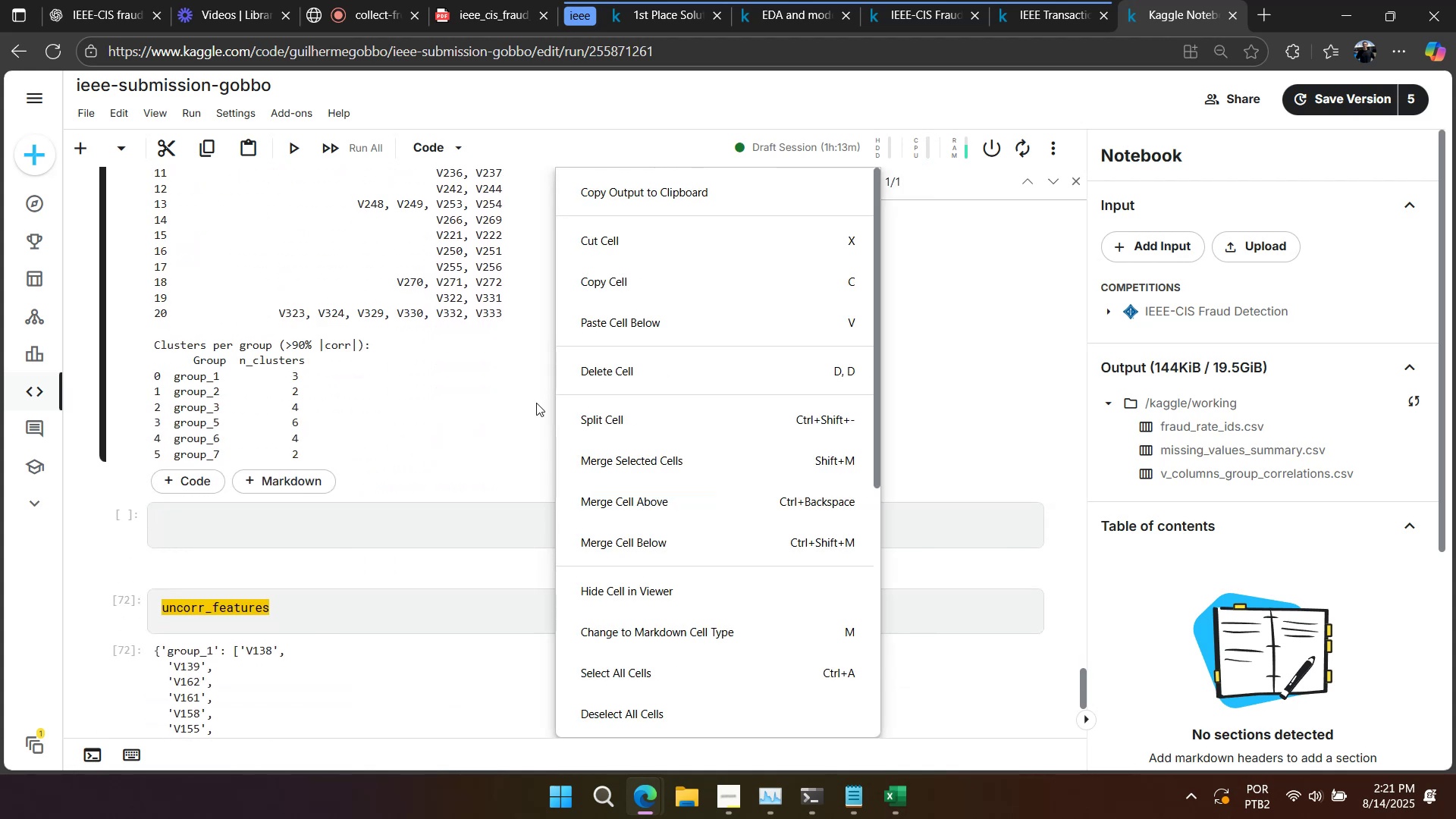 
left_click([529, 400])
 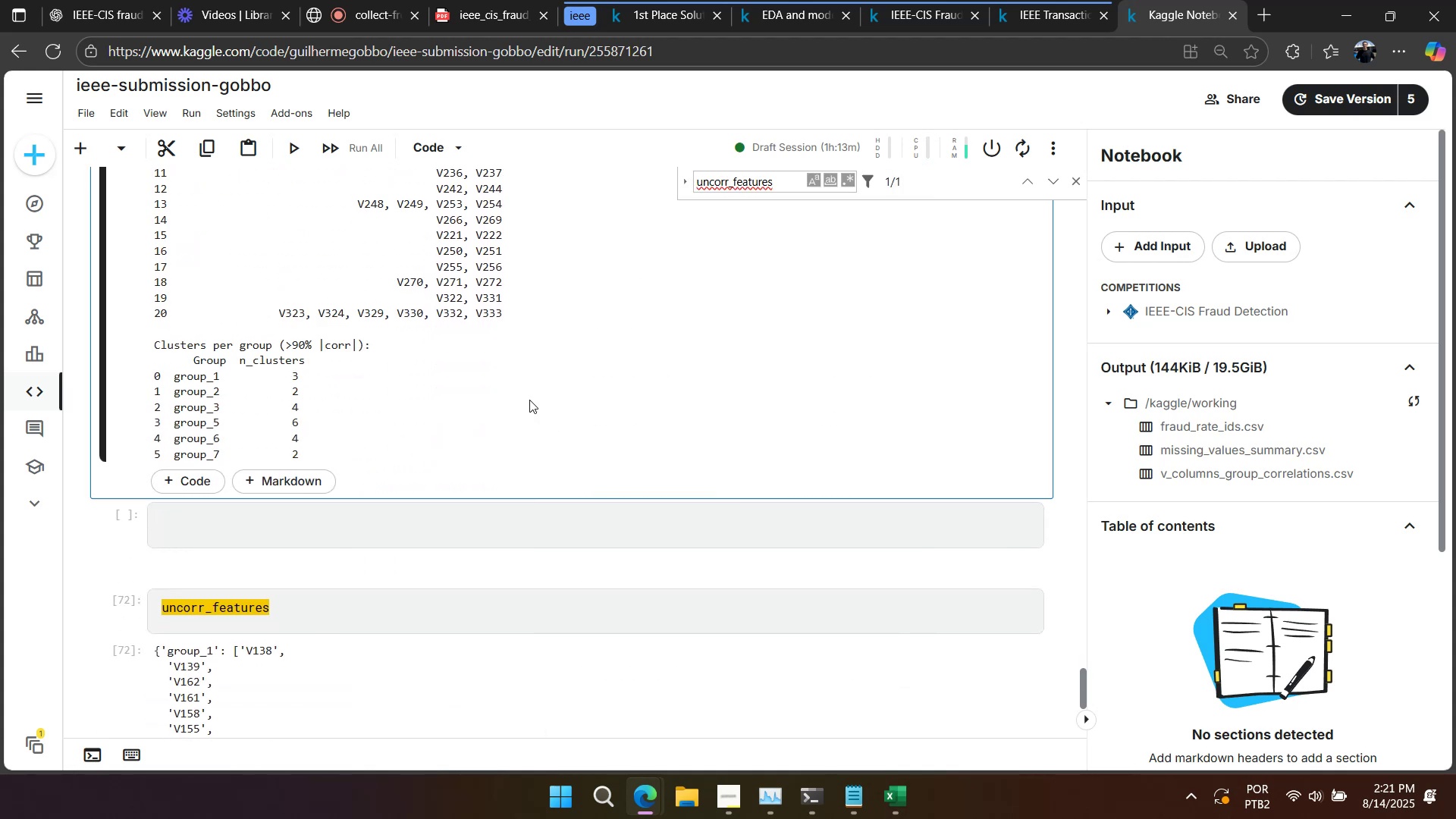 
right_click([529, 400])
 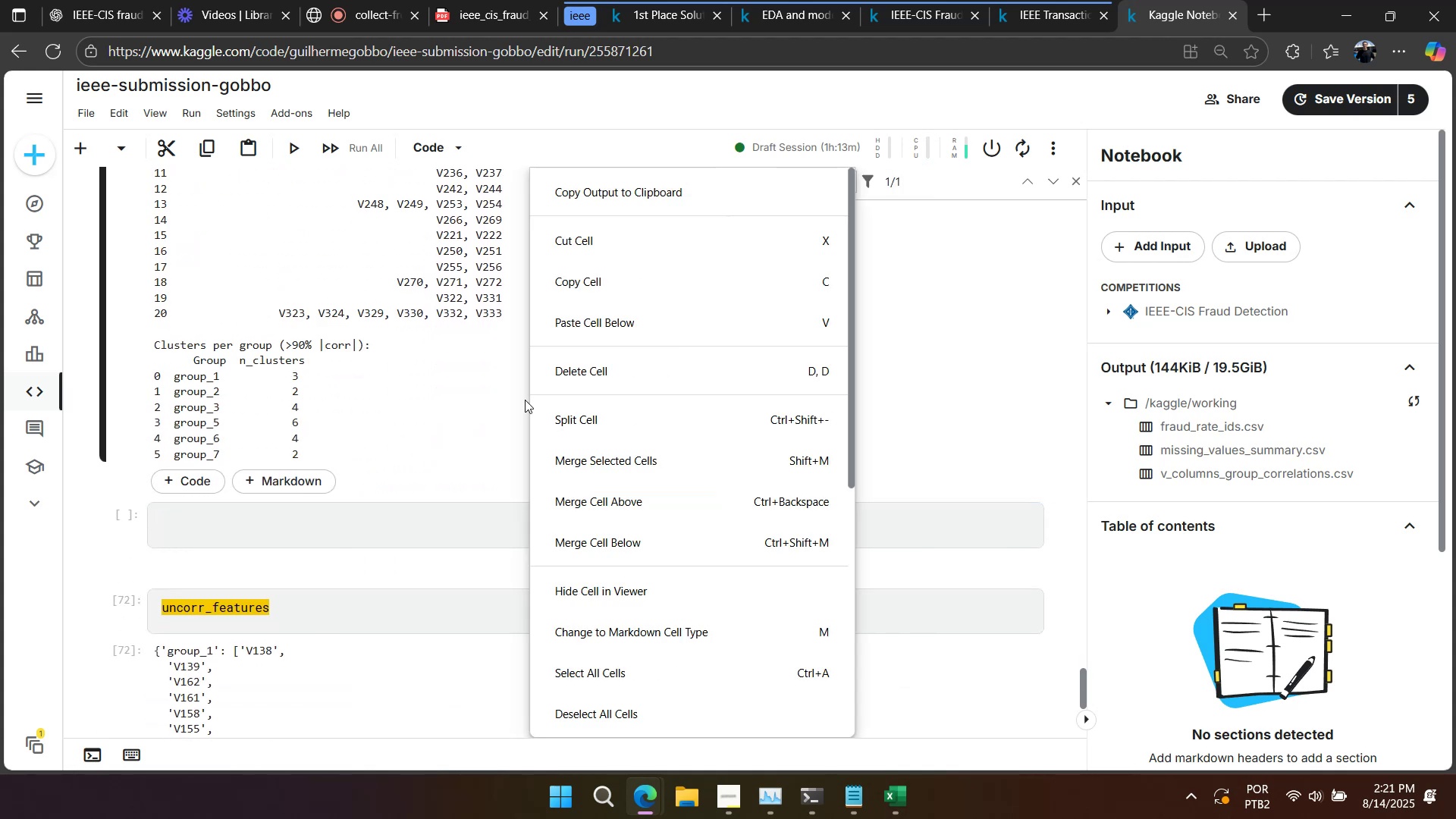 
left_click([514, 396])
 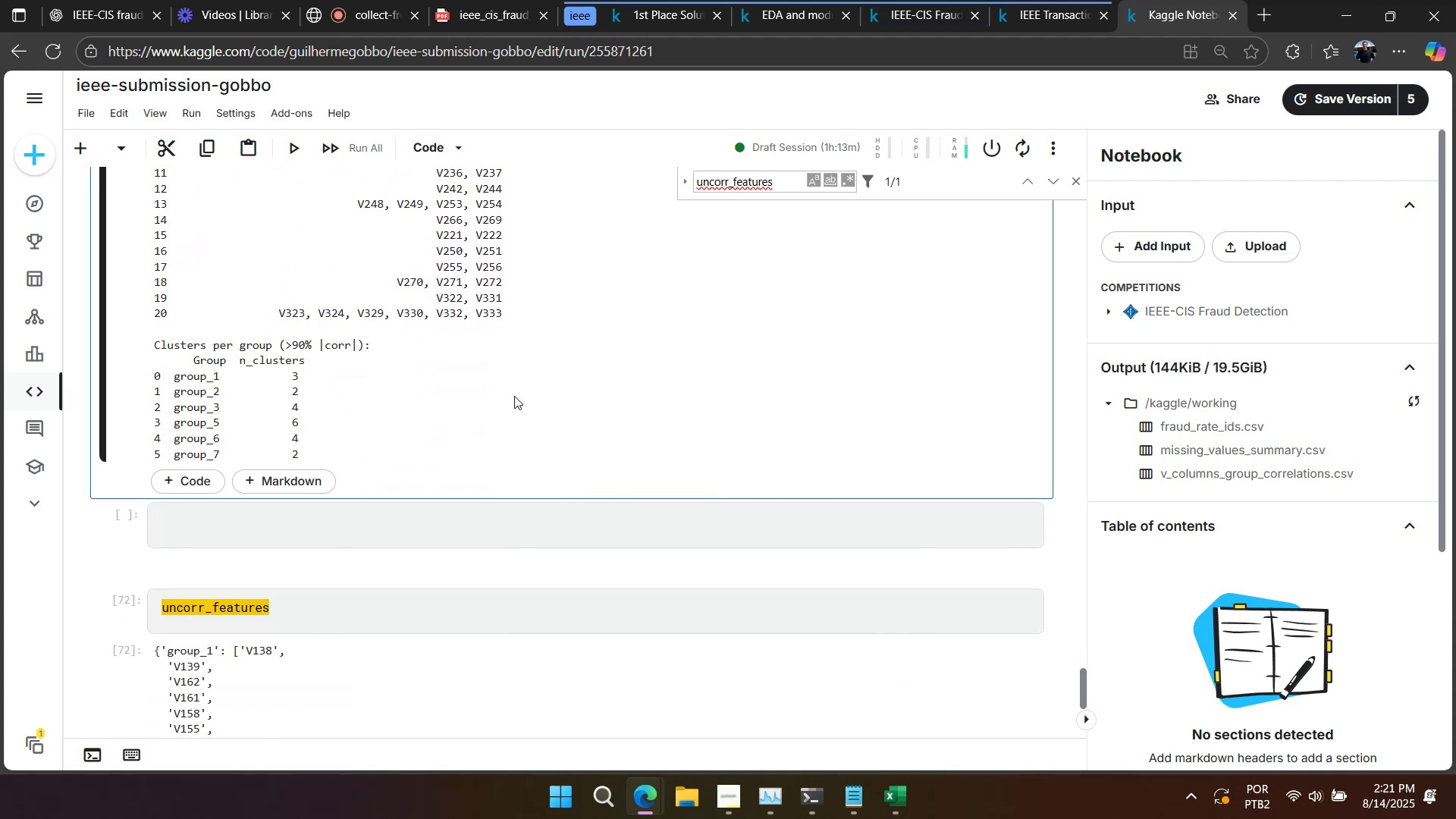 
right_click([514, 396])
 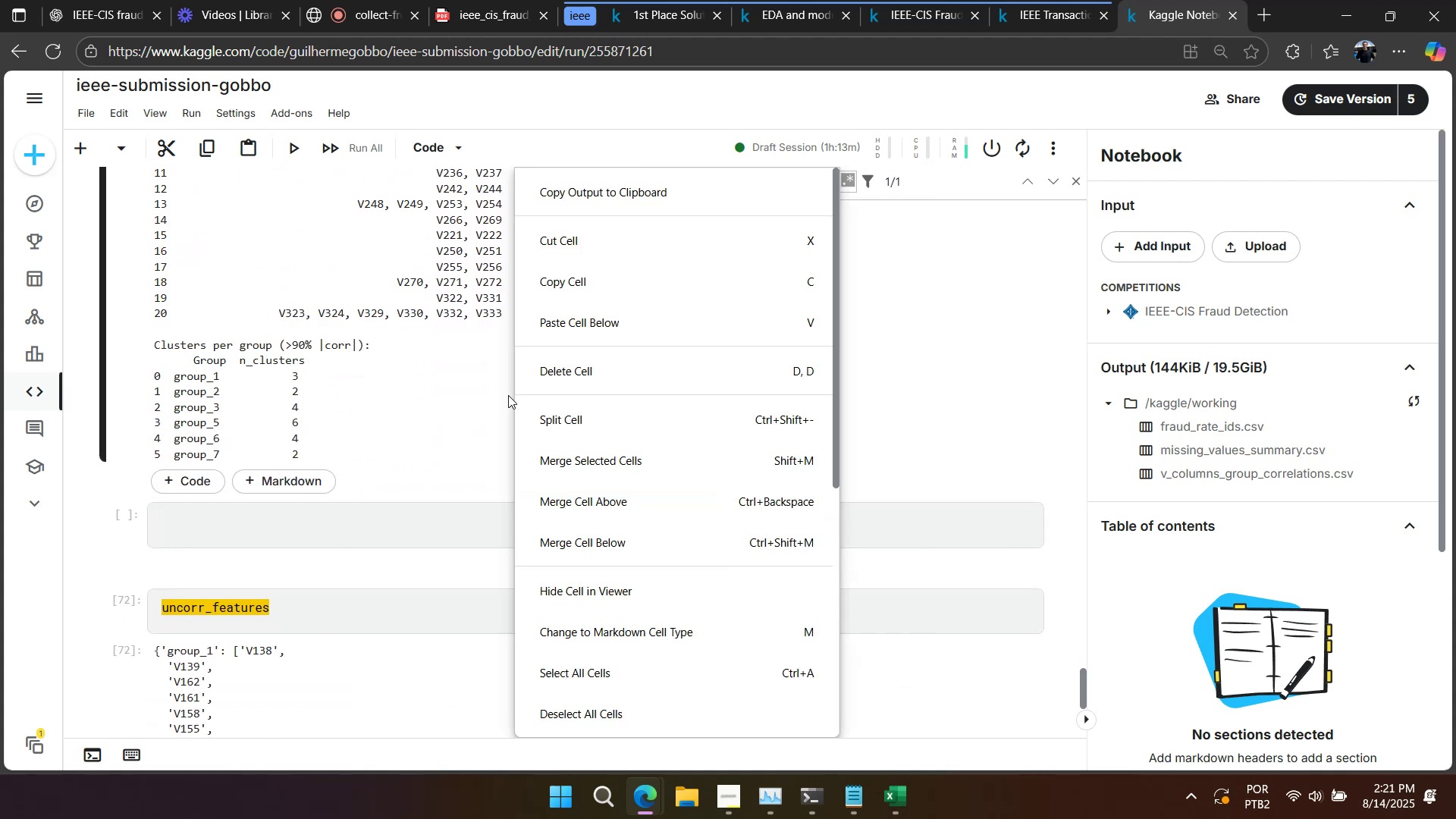 
left_click([476, 382])
 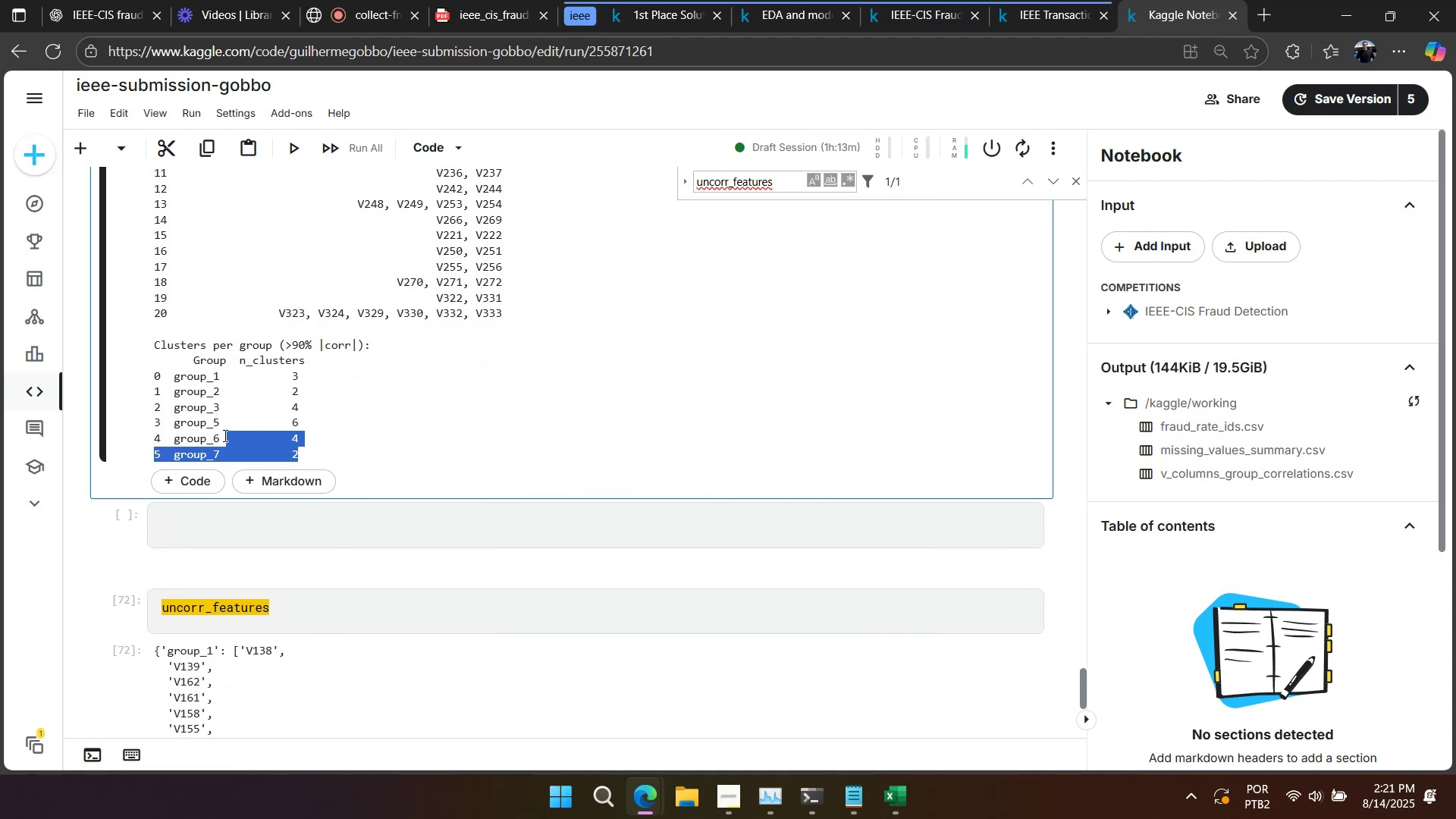 
scroll: coordinate [584, 474], scroll_direction: up, amount: 10.0
 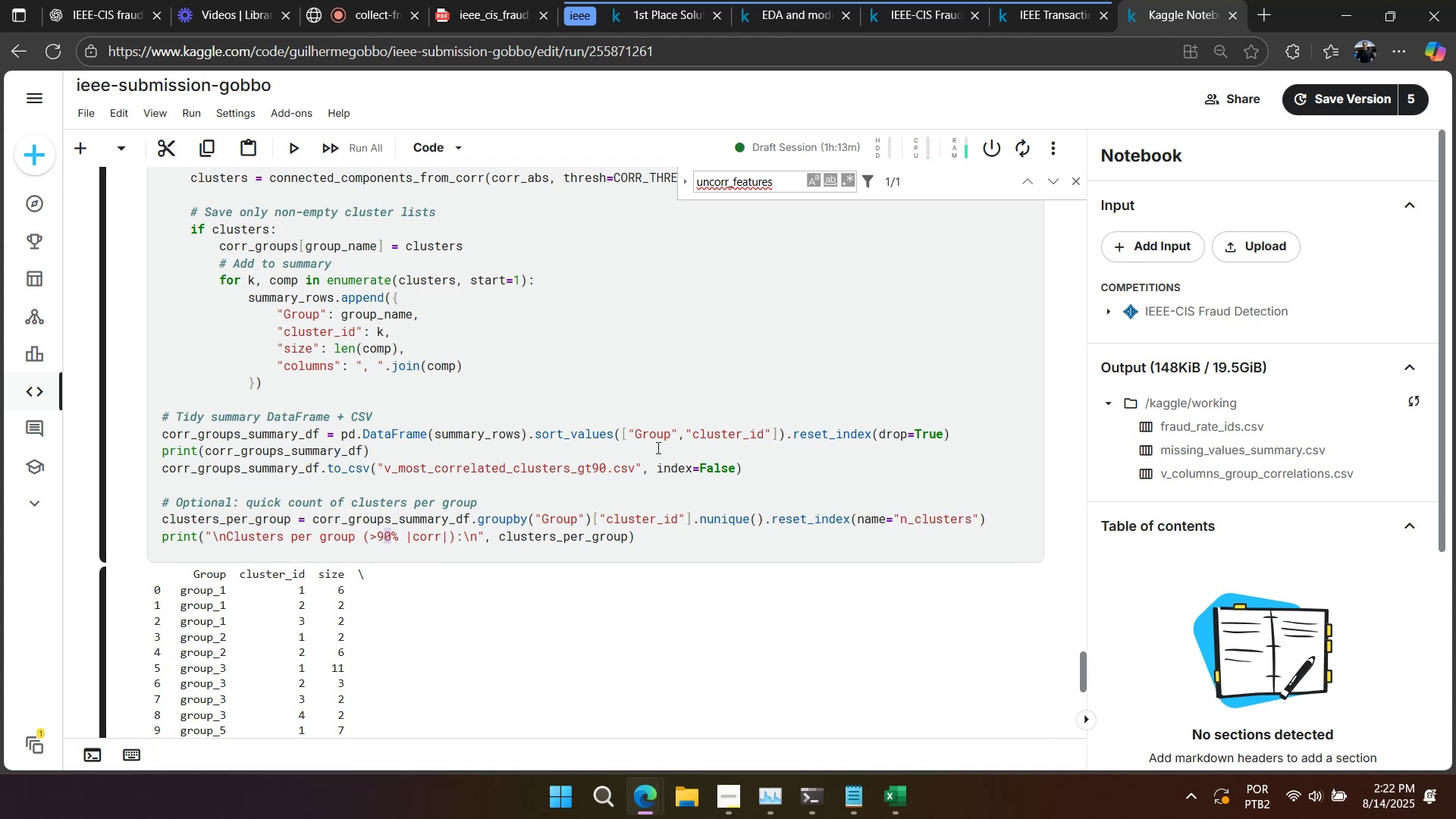 
key(Numpad5)
 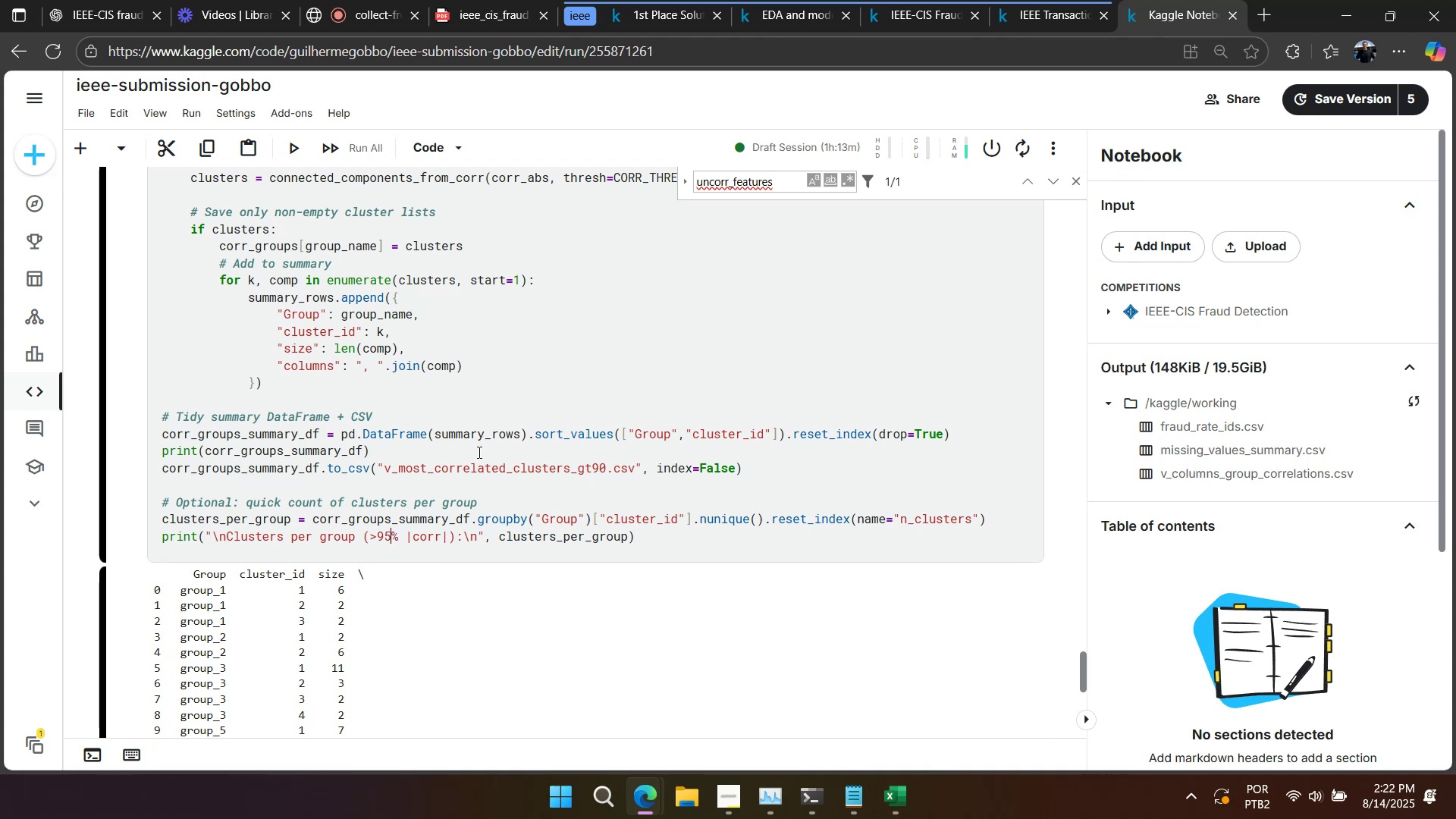 
left_click([566, 476])
 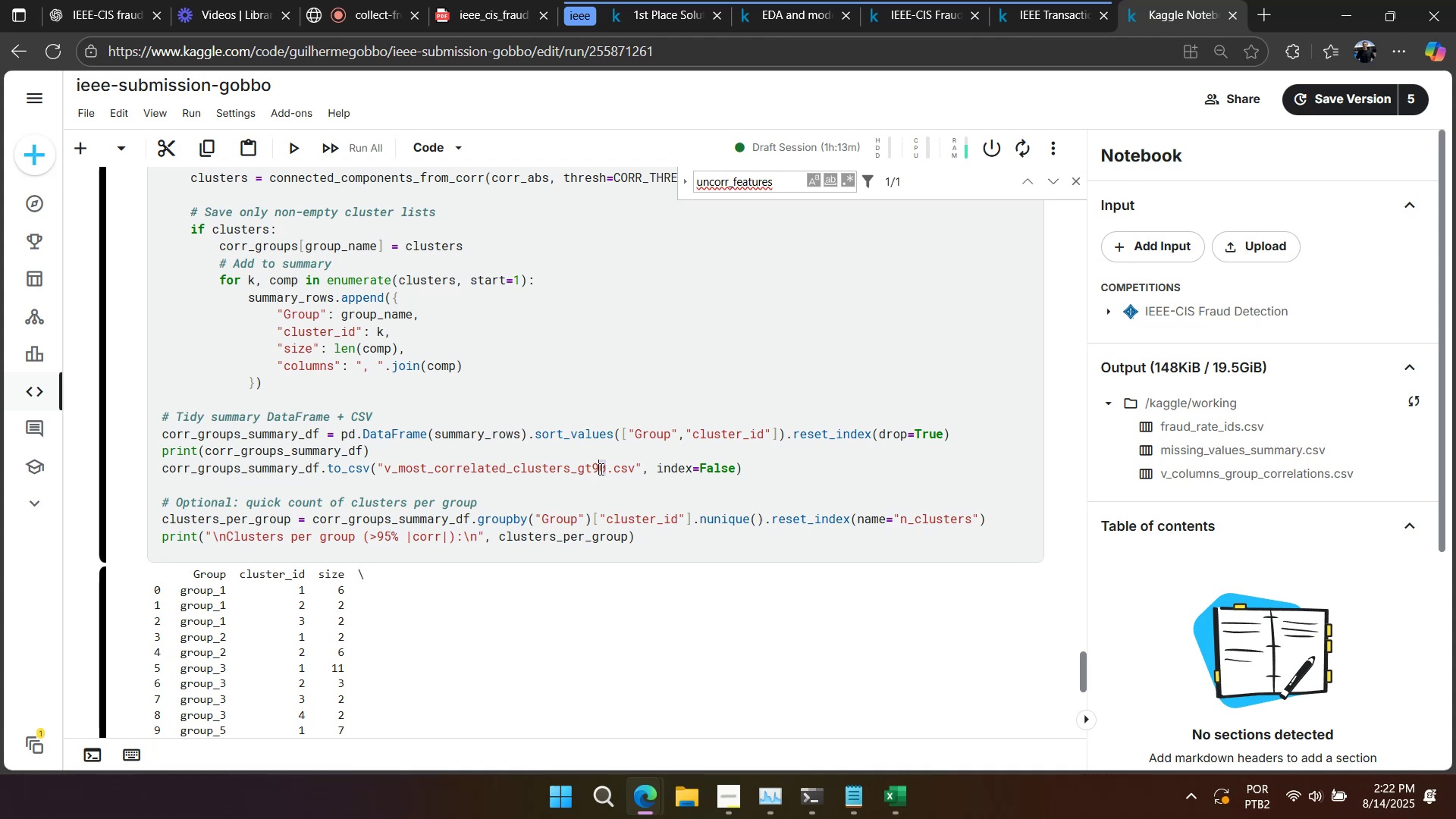 
key(Numpad5)
 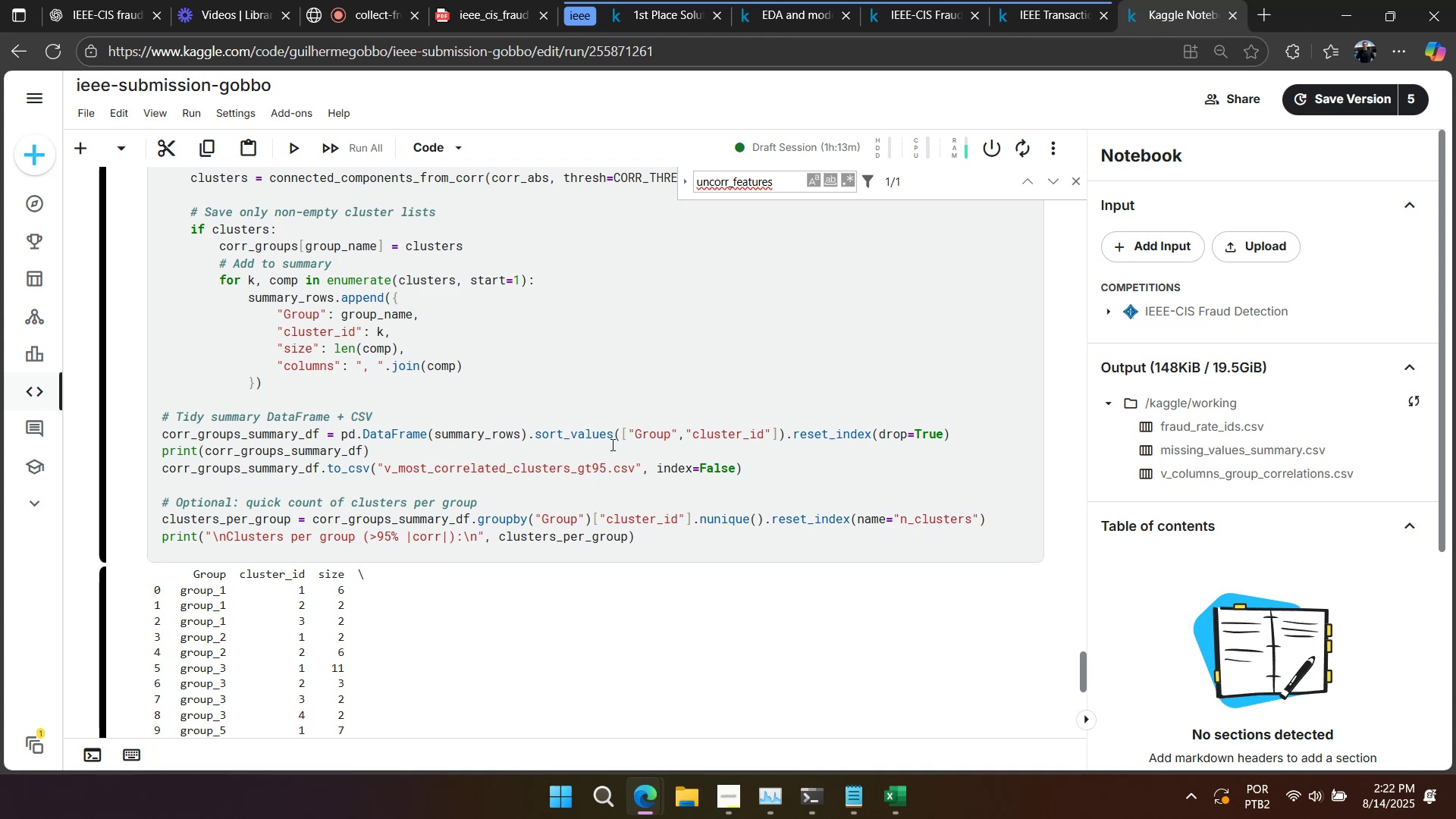 
left_click([714, 466])
 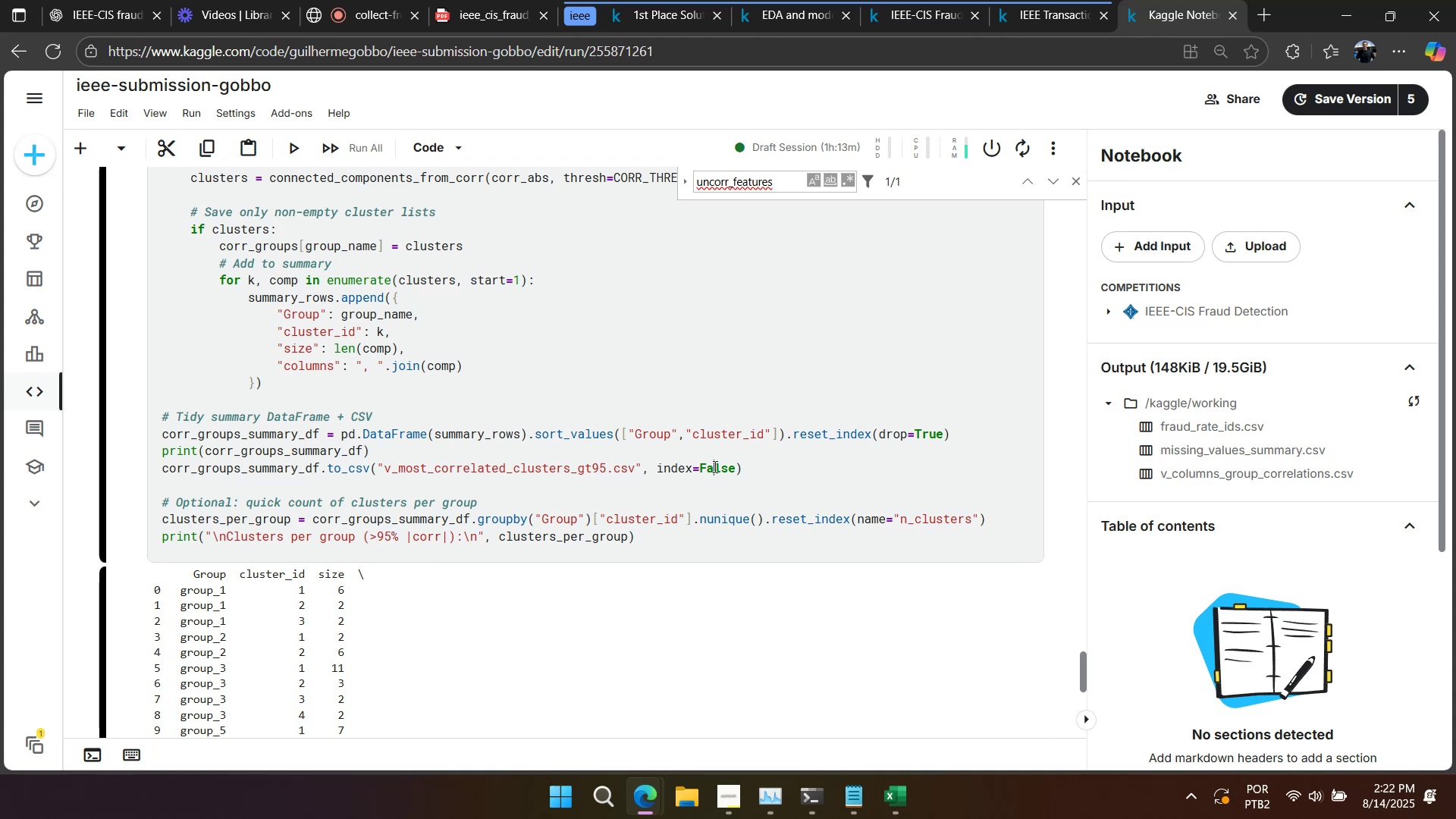 
key(Shift+Enter)
 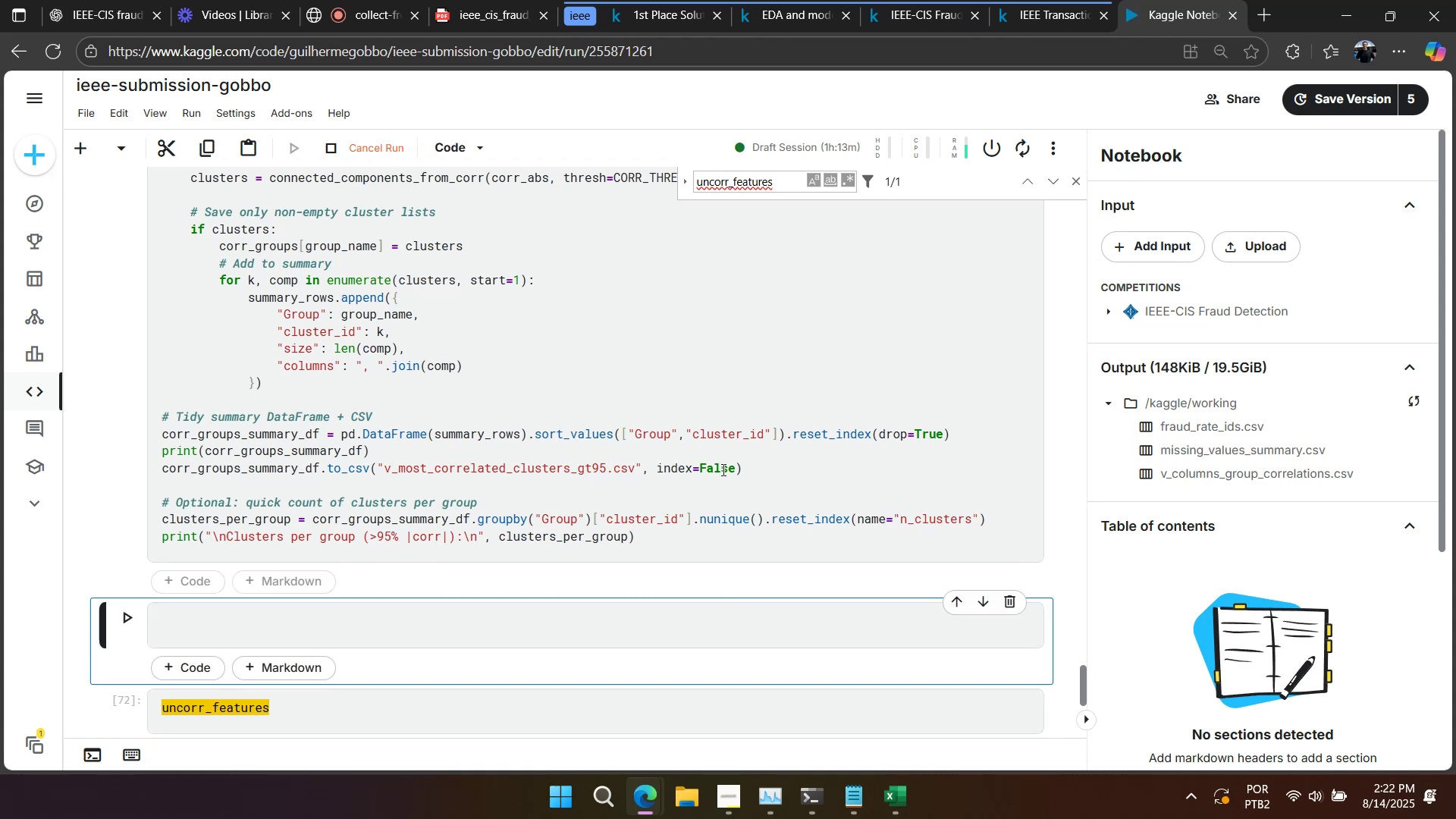 
left_click([541, 444])
 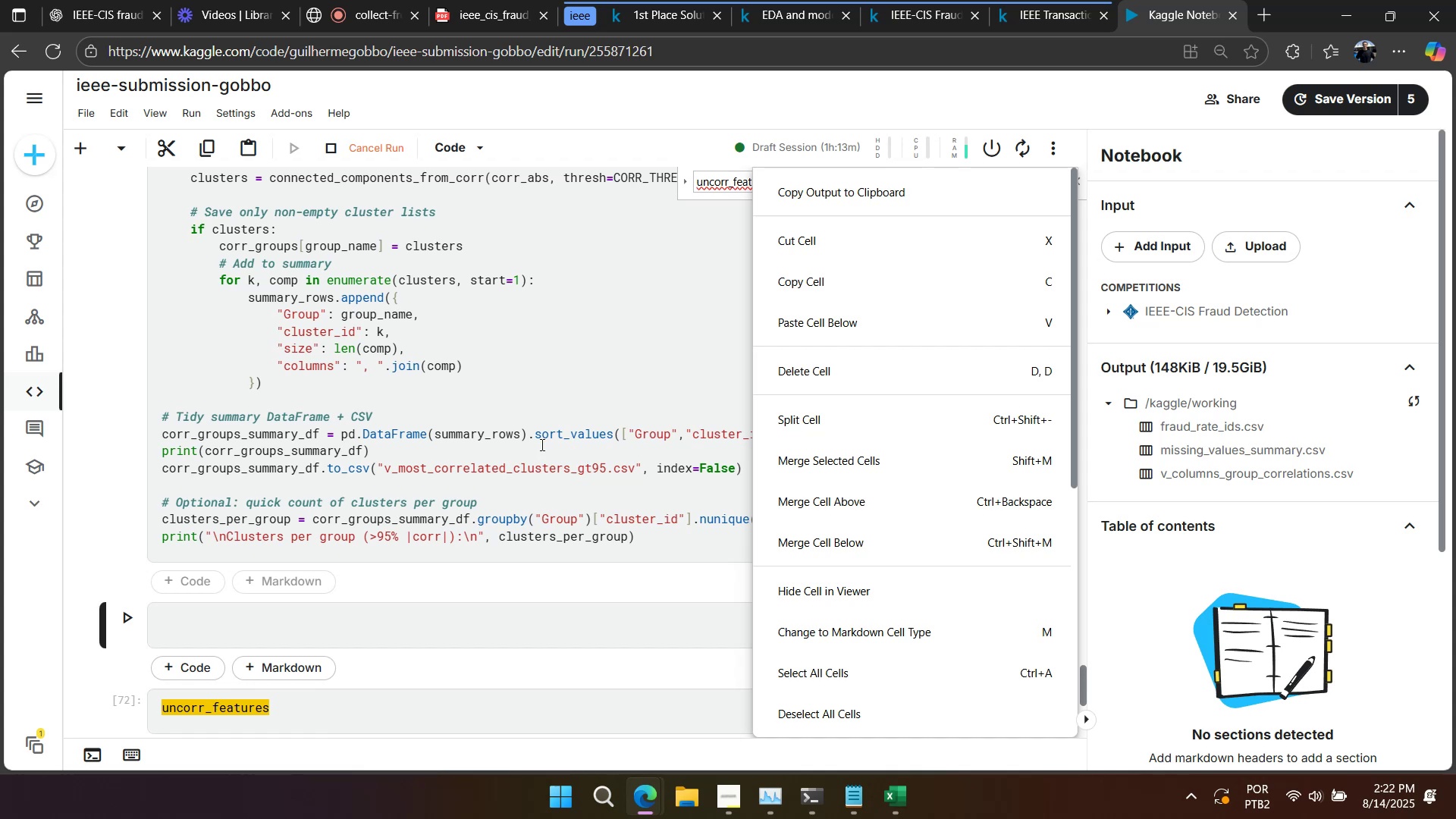 
right_click([540, 444])
 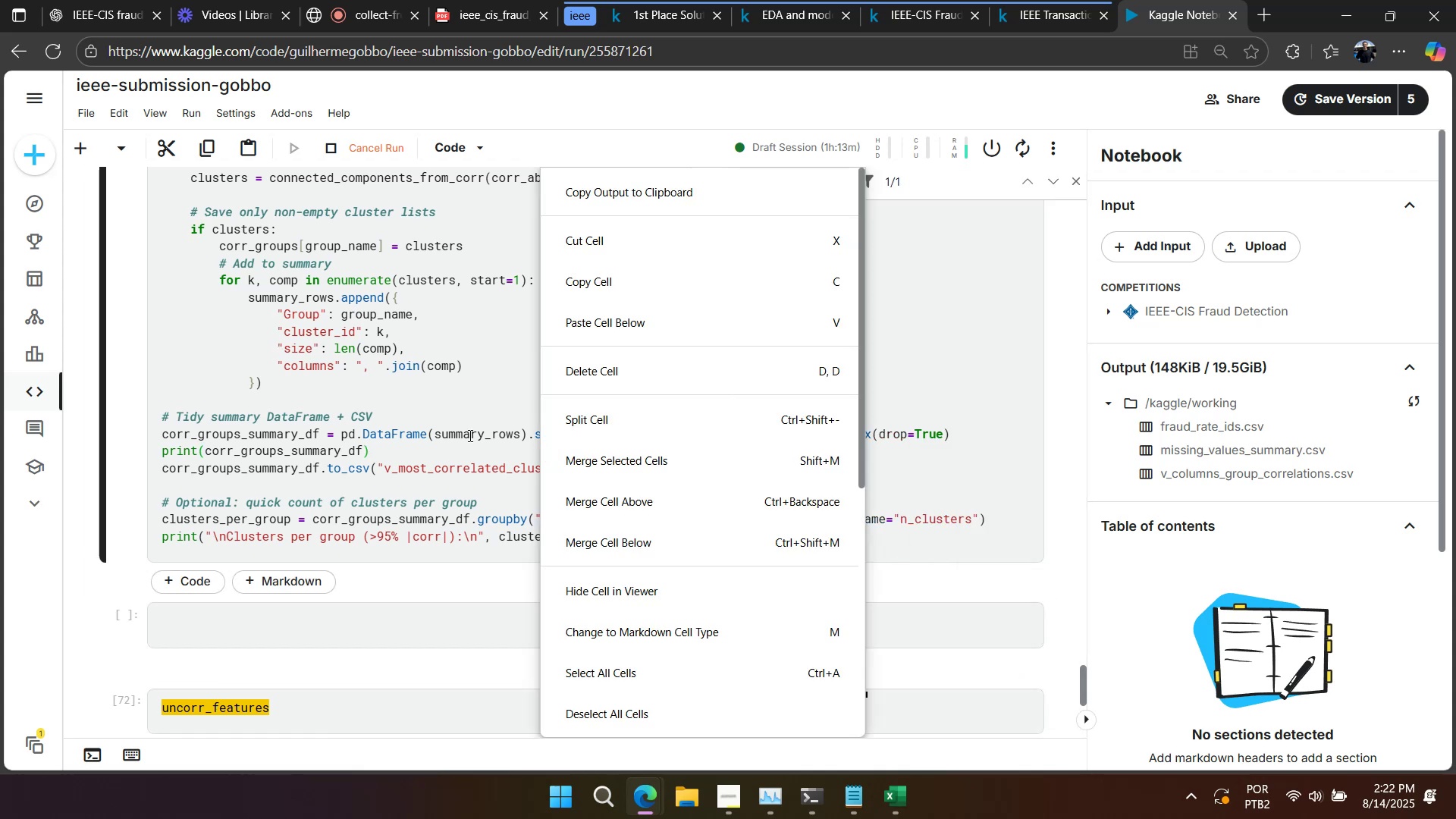 
left_click([439, 426])
 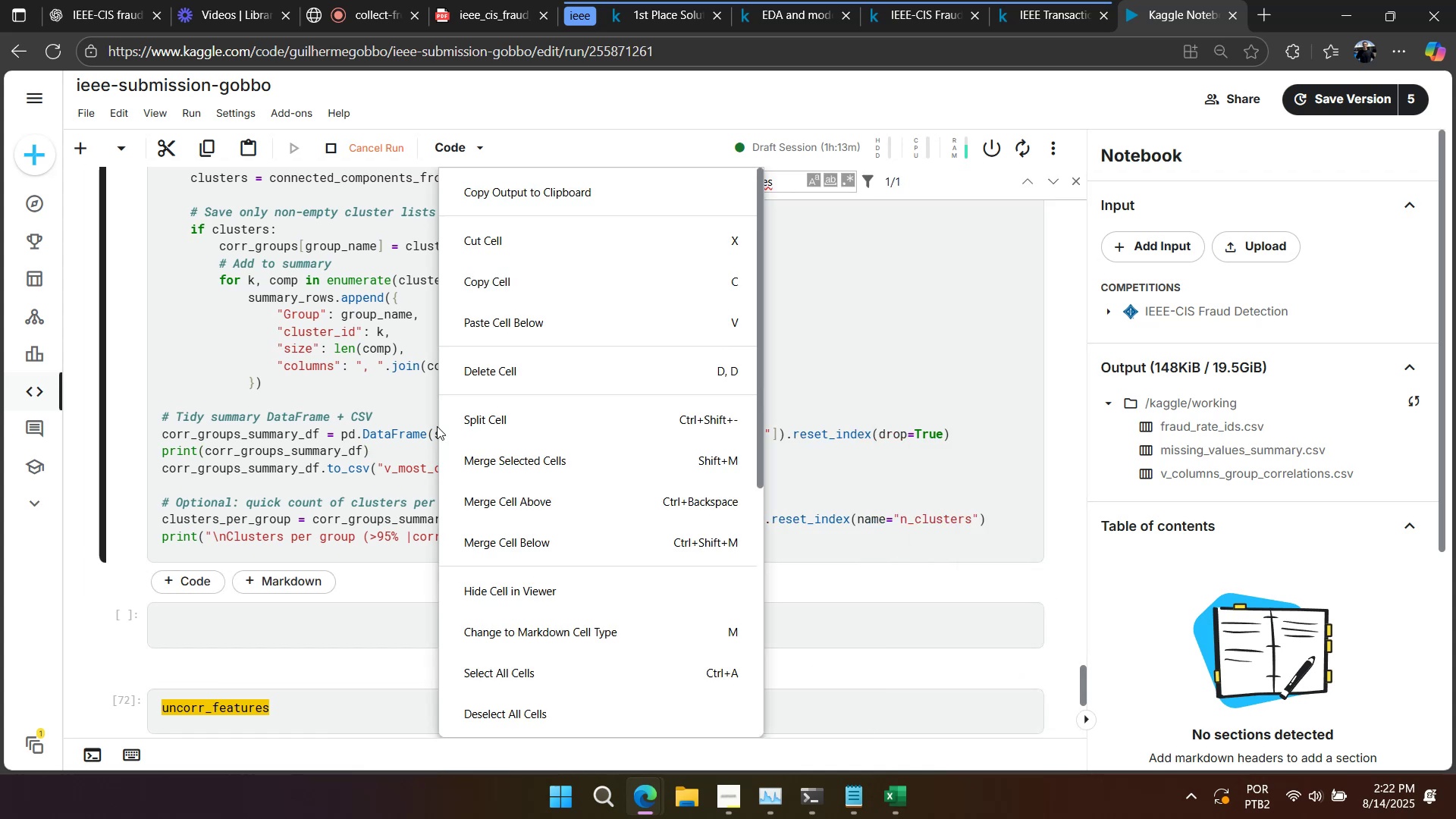 
left_click([365, 421])
 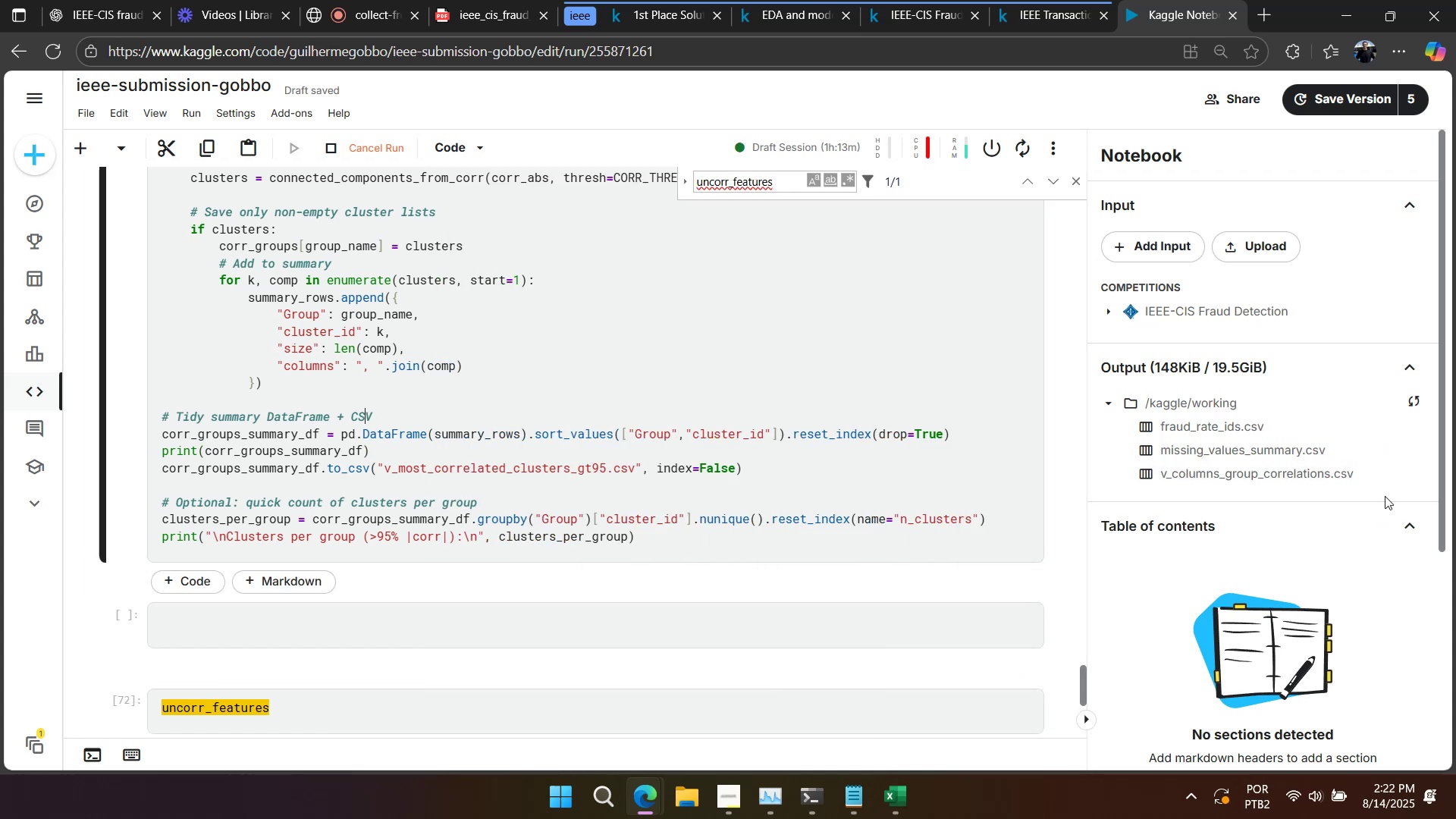 
mouse_move([1423, 419])
 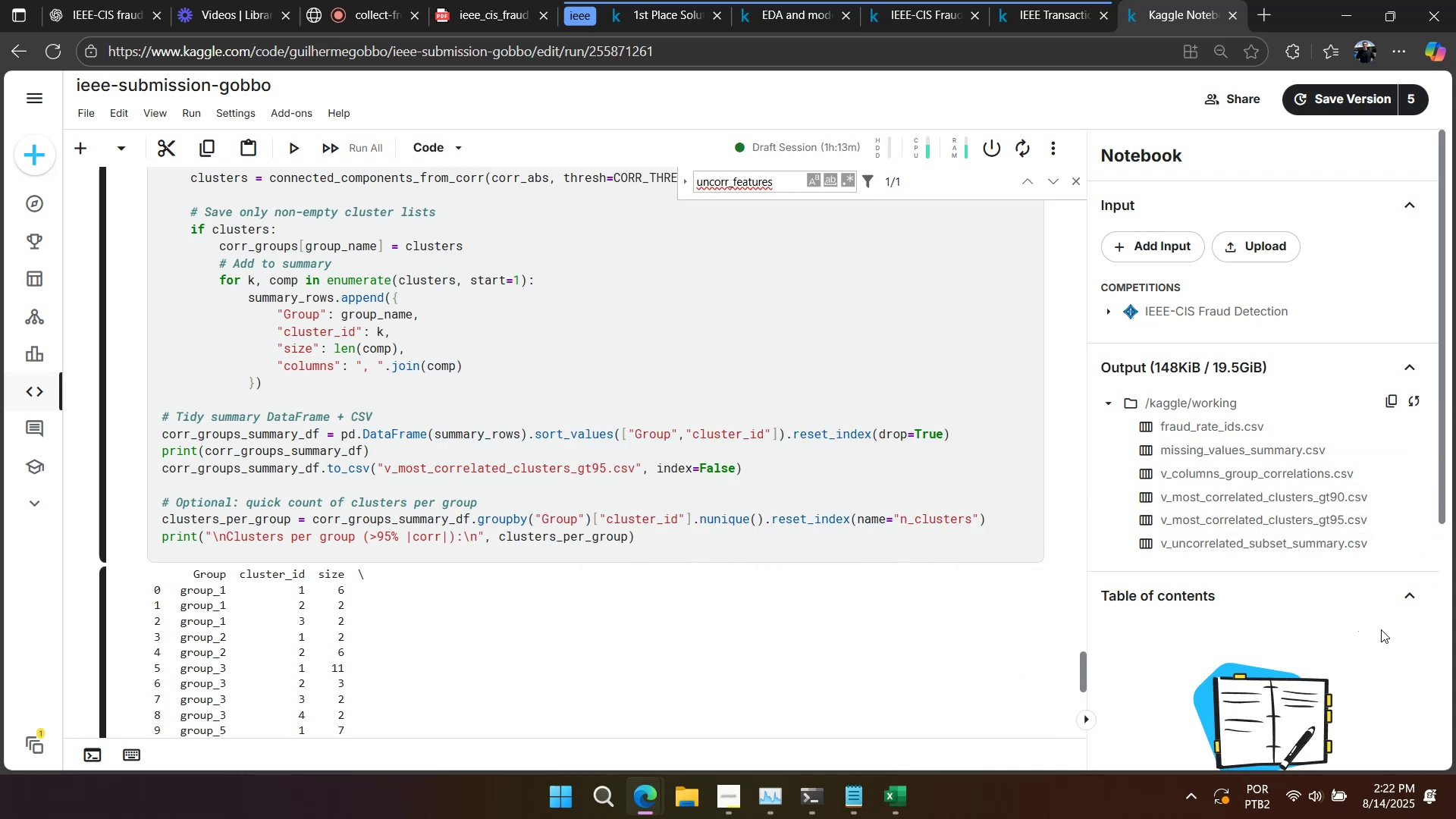 
left_click([1414, 516])
 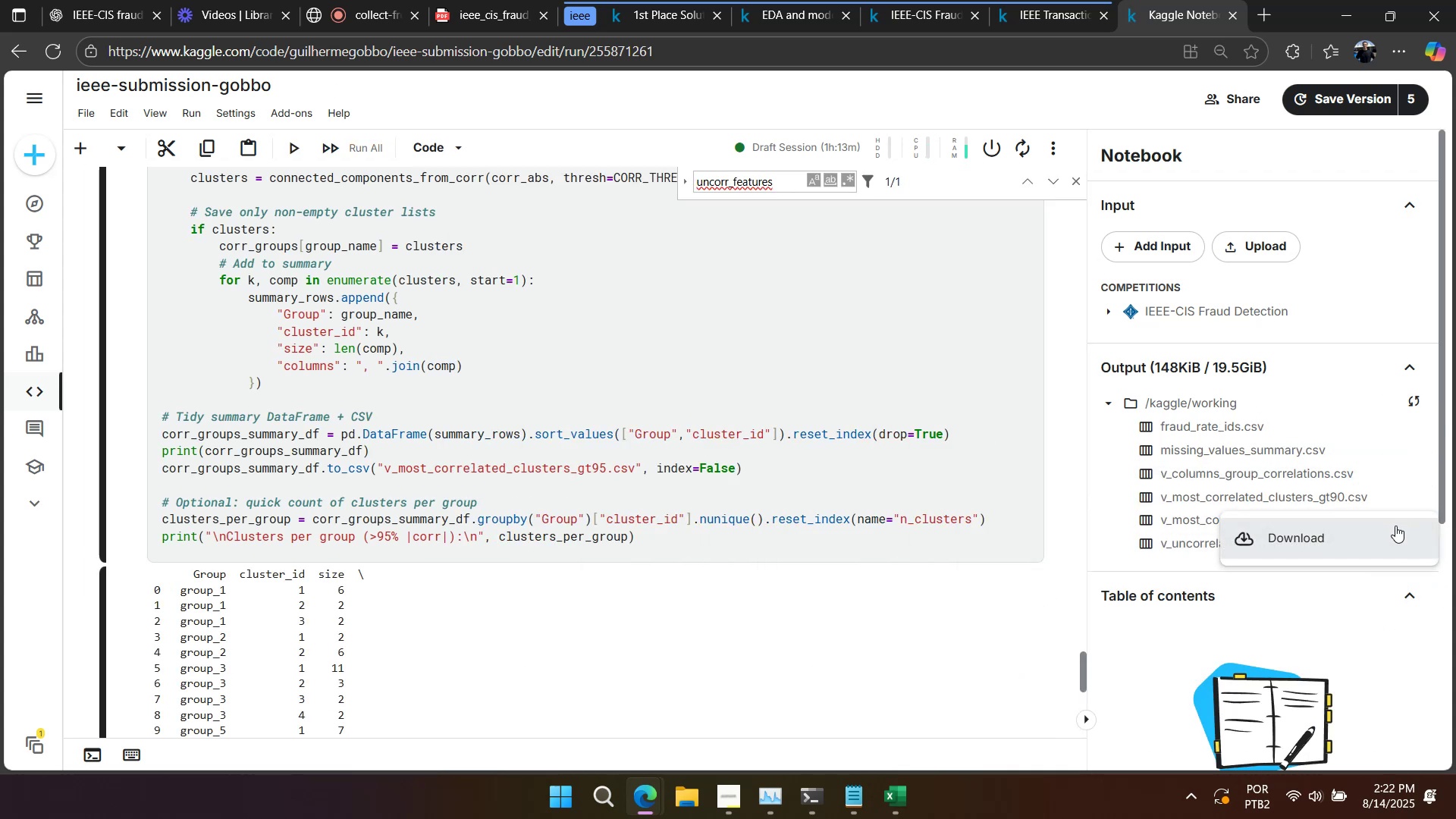 
left_click([1370, 533])
 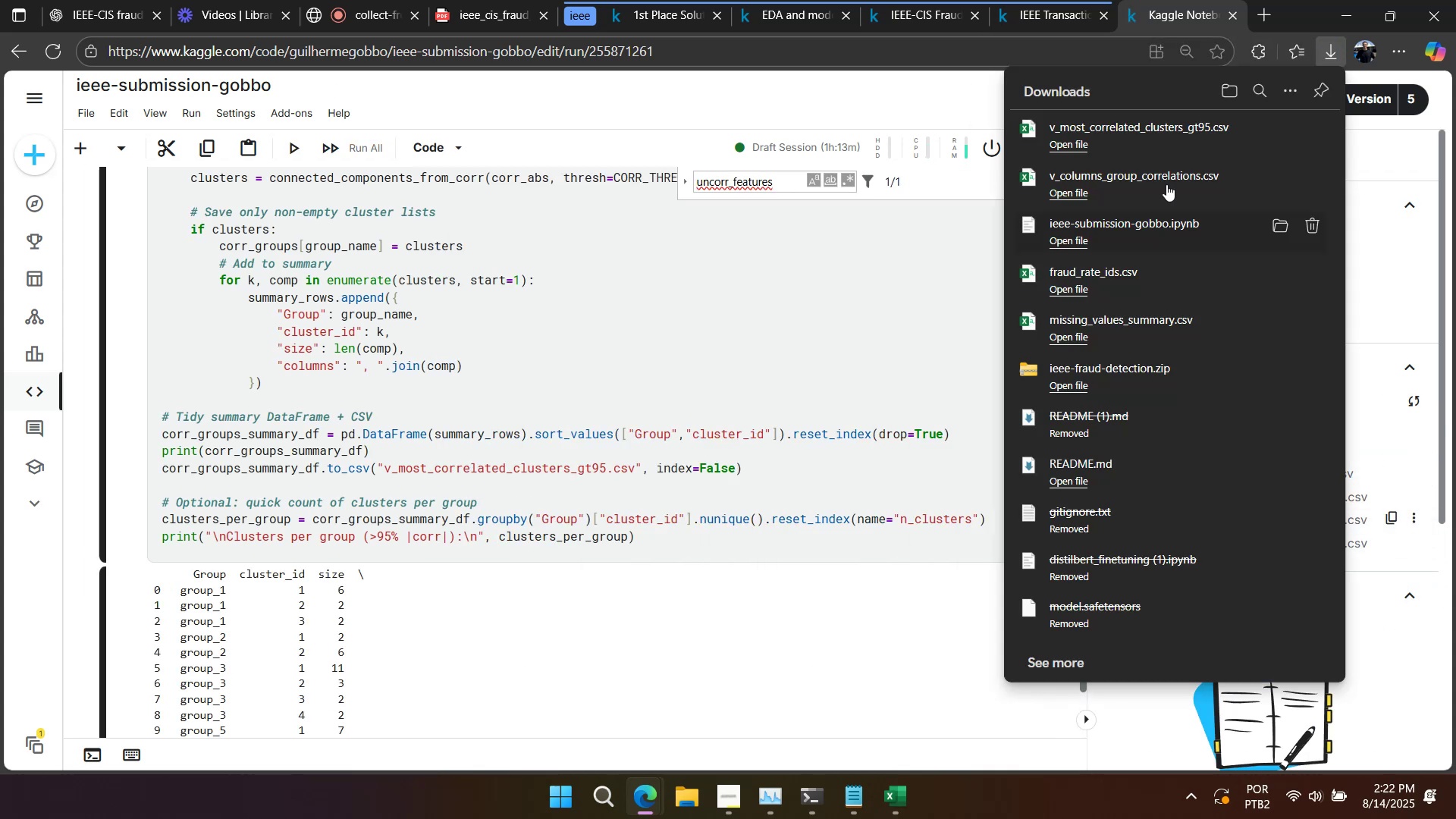 
left_click([1067, 140])
 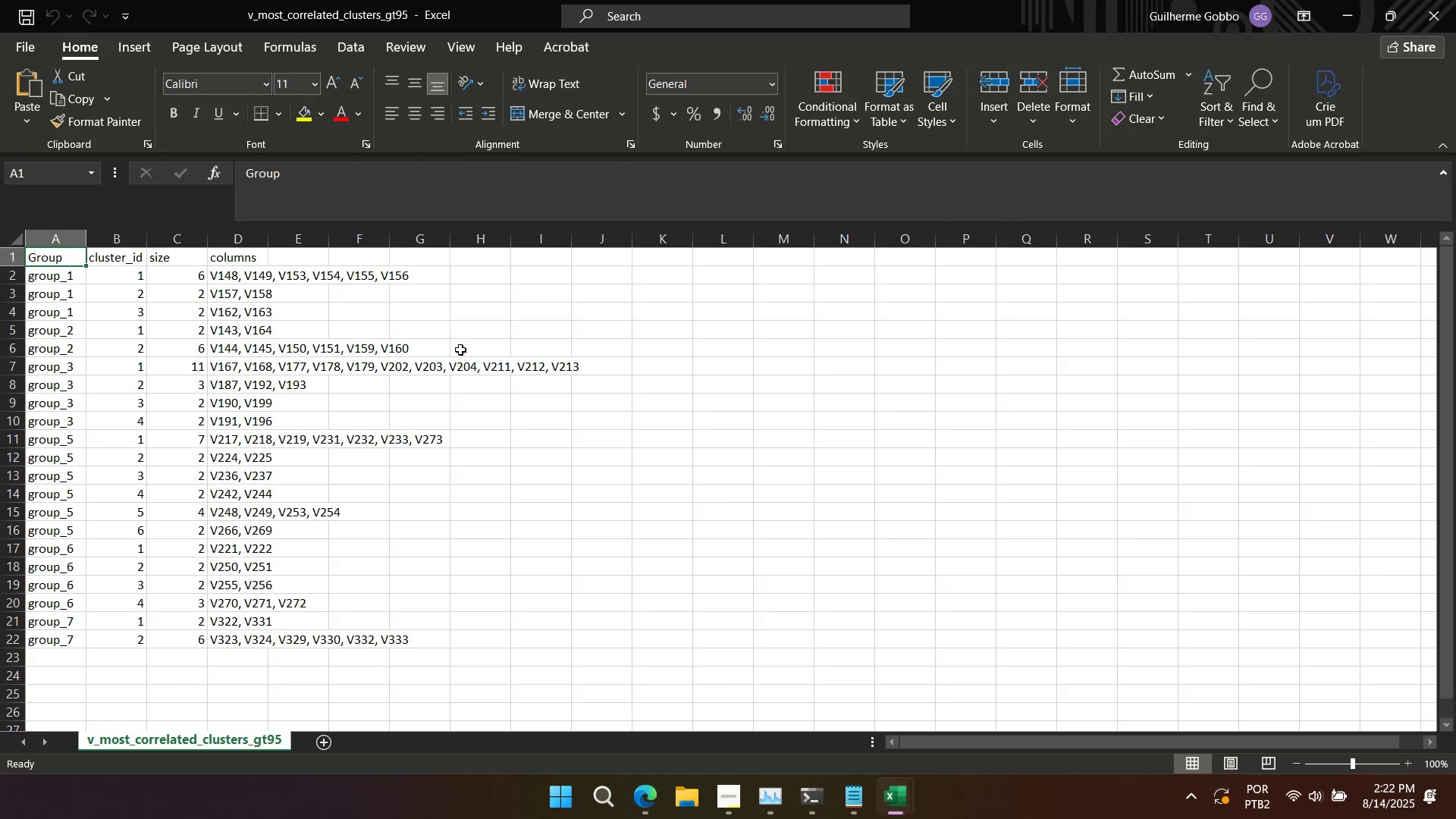 
wait(5.16)
 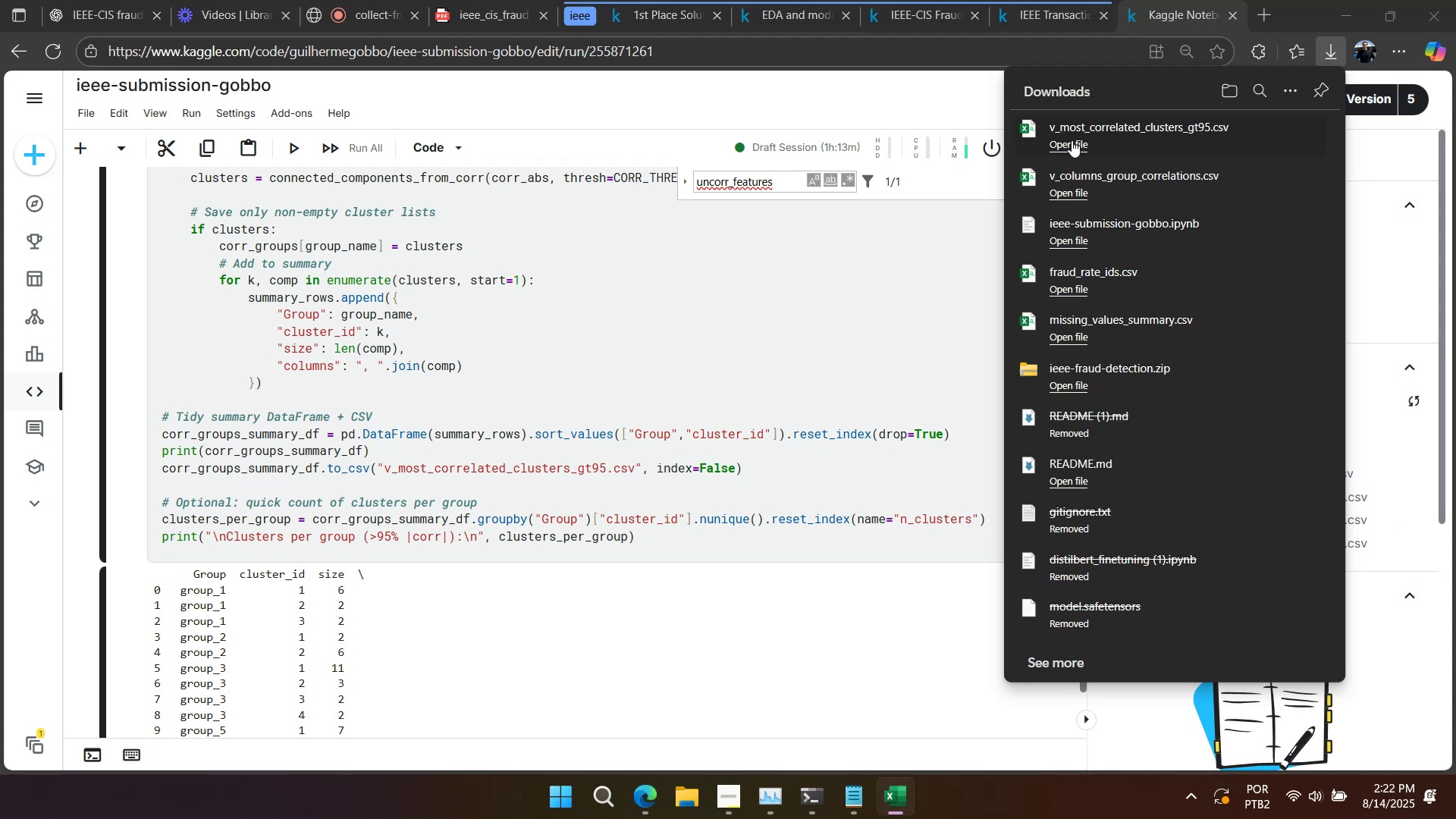 
double_click([13, 238])
 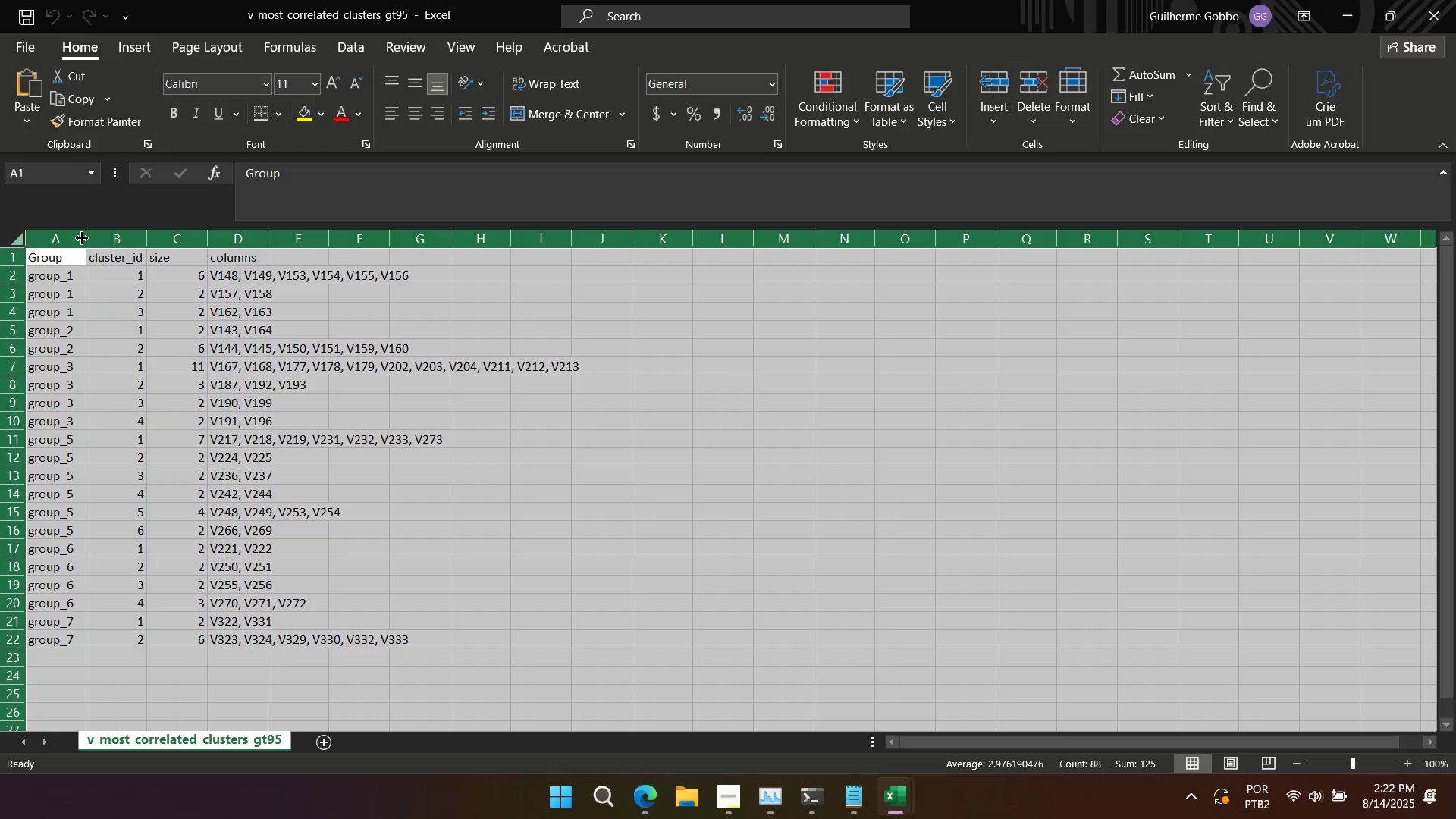 
double_click([82, 238])
 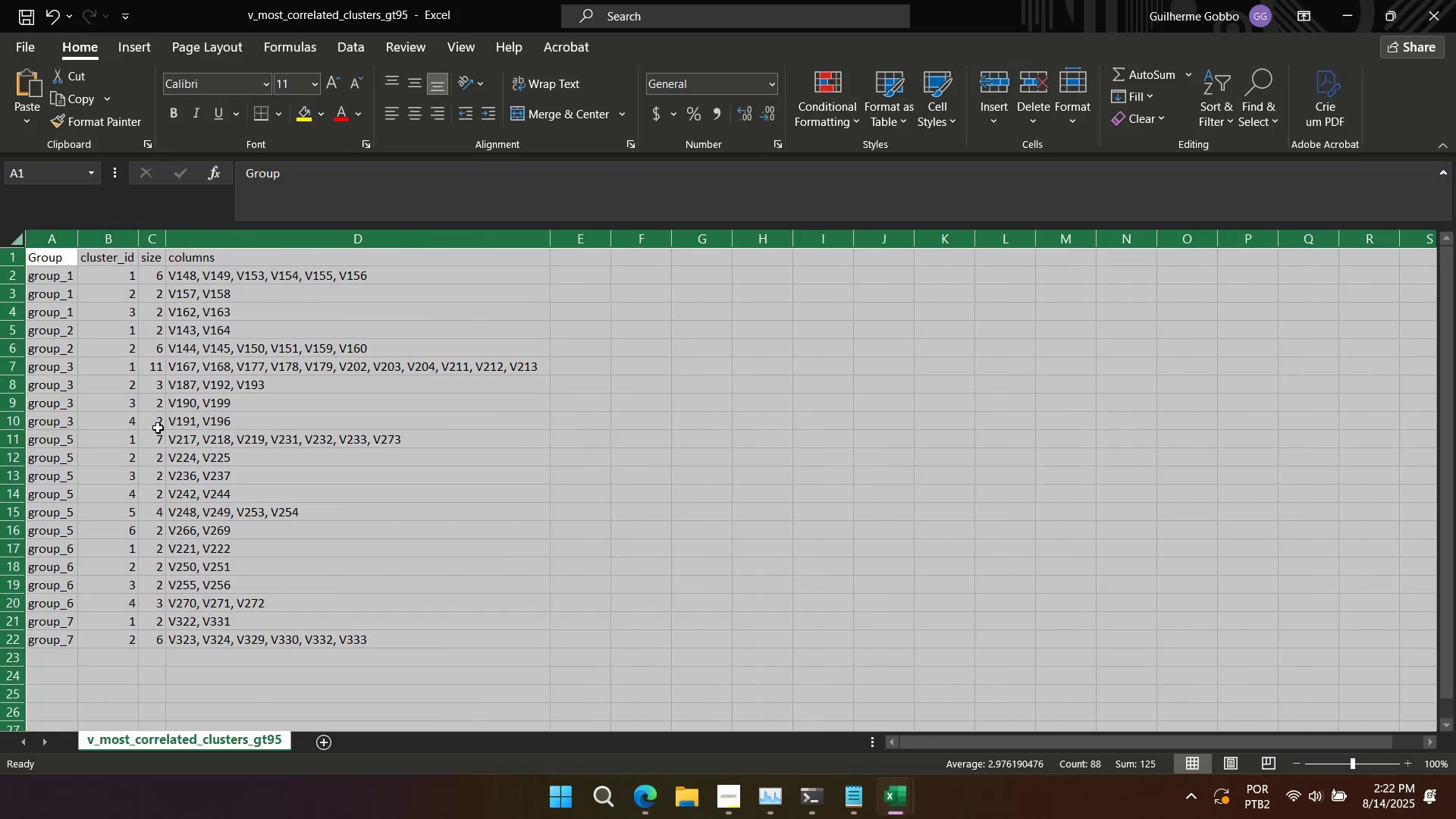 
left_click([270, 642])
 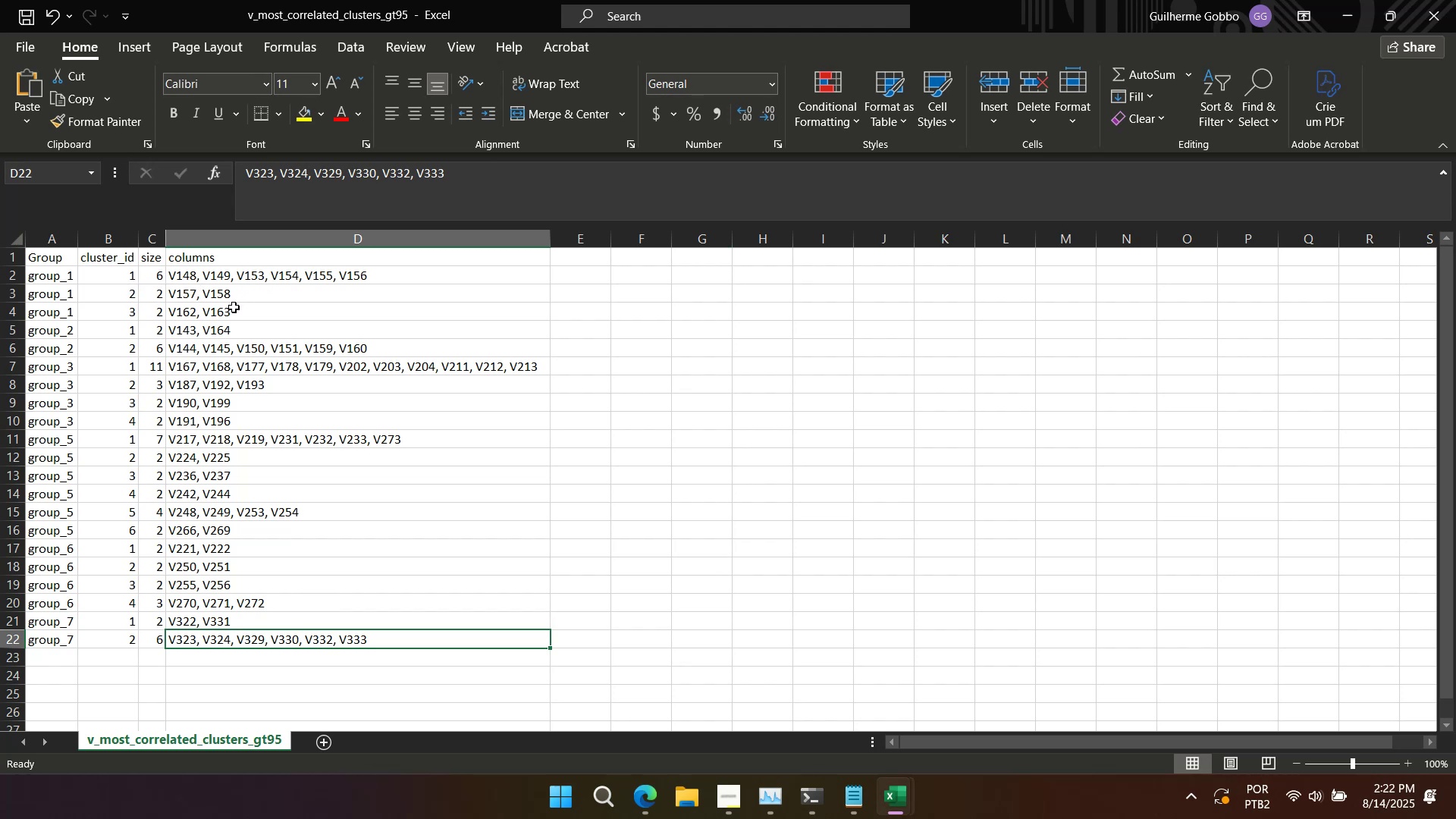 
wait(9.92)
 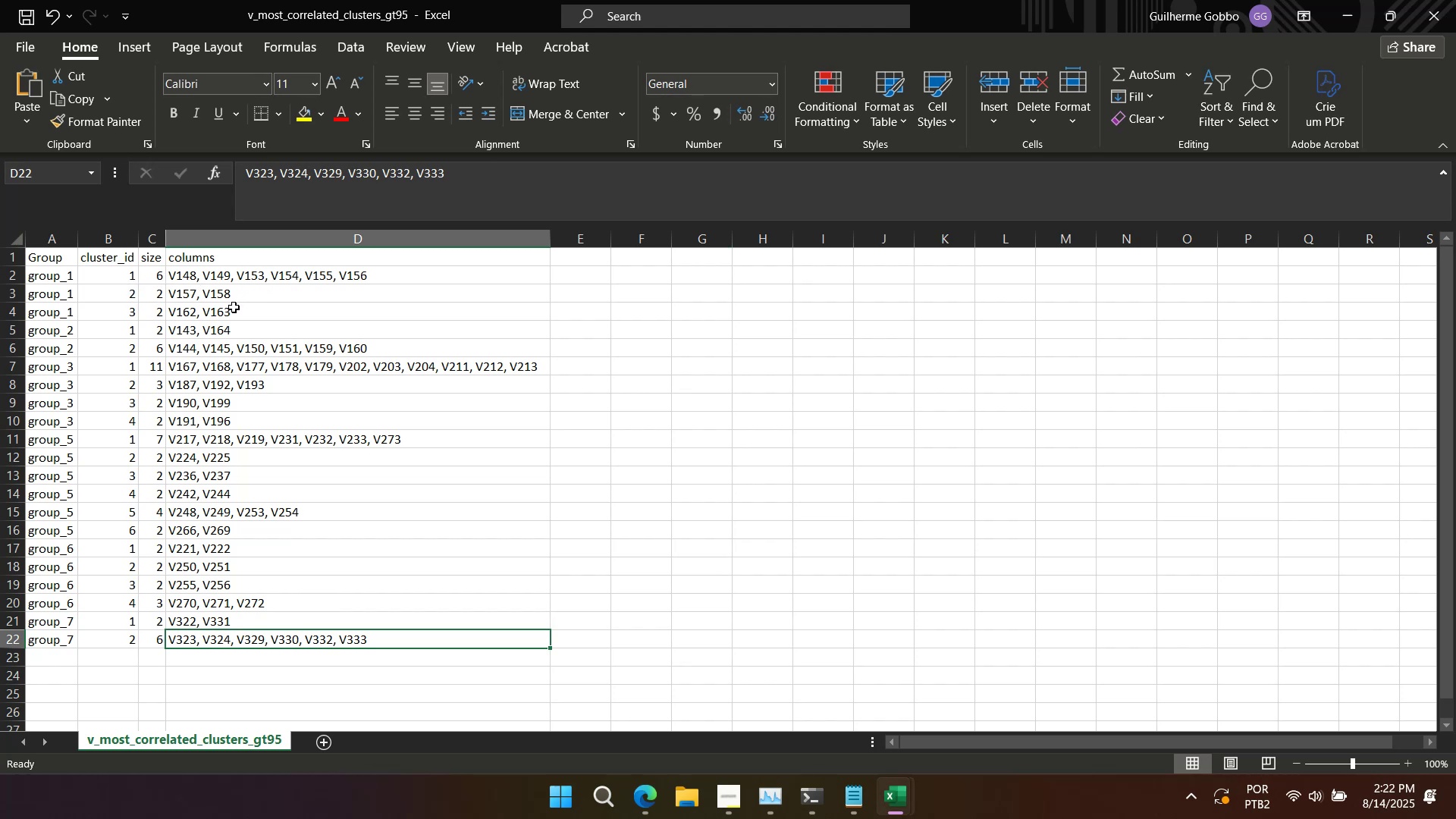 
double_click([670, 735])
 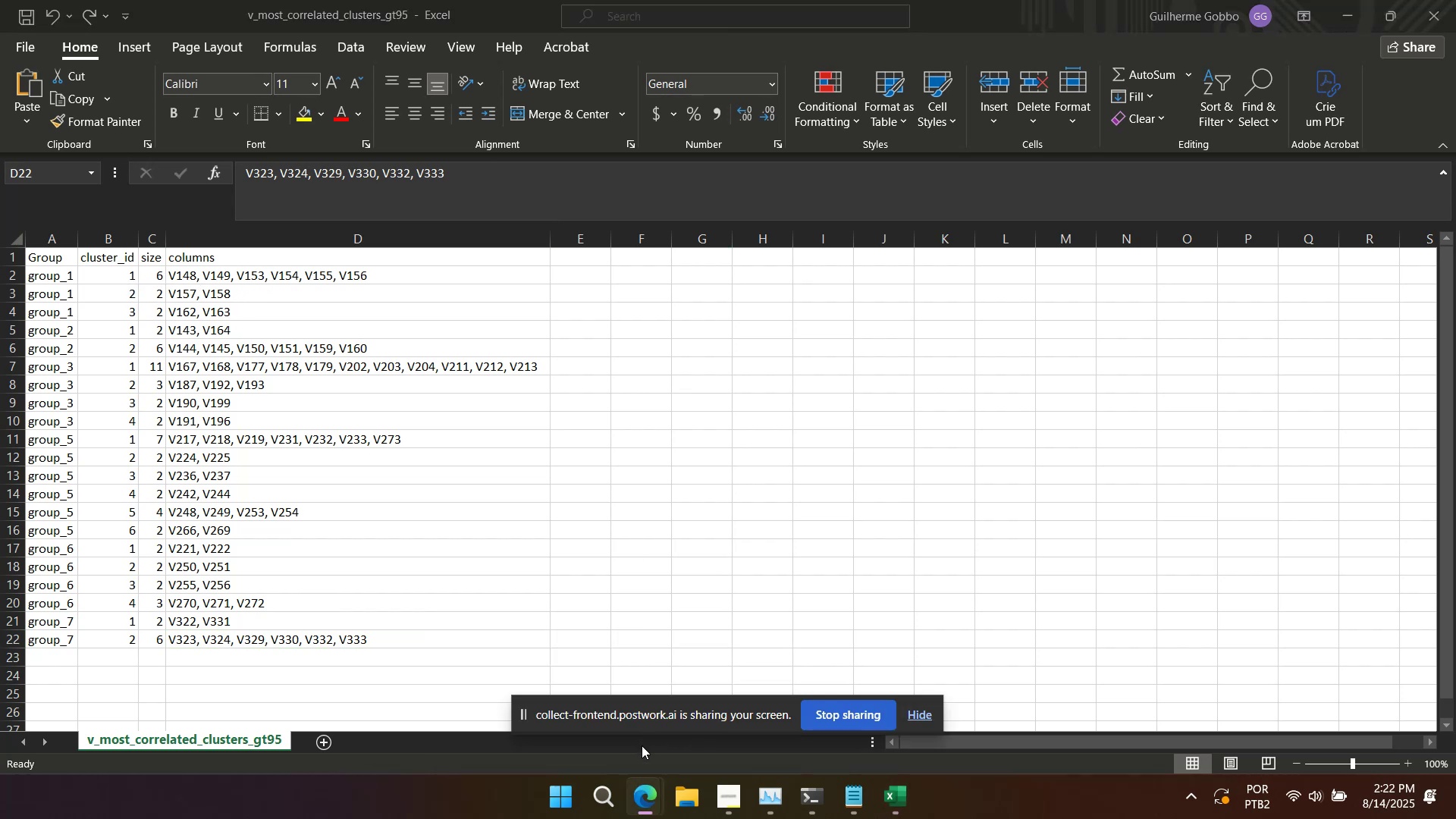 
triple_click([651, 788])
 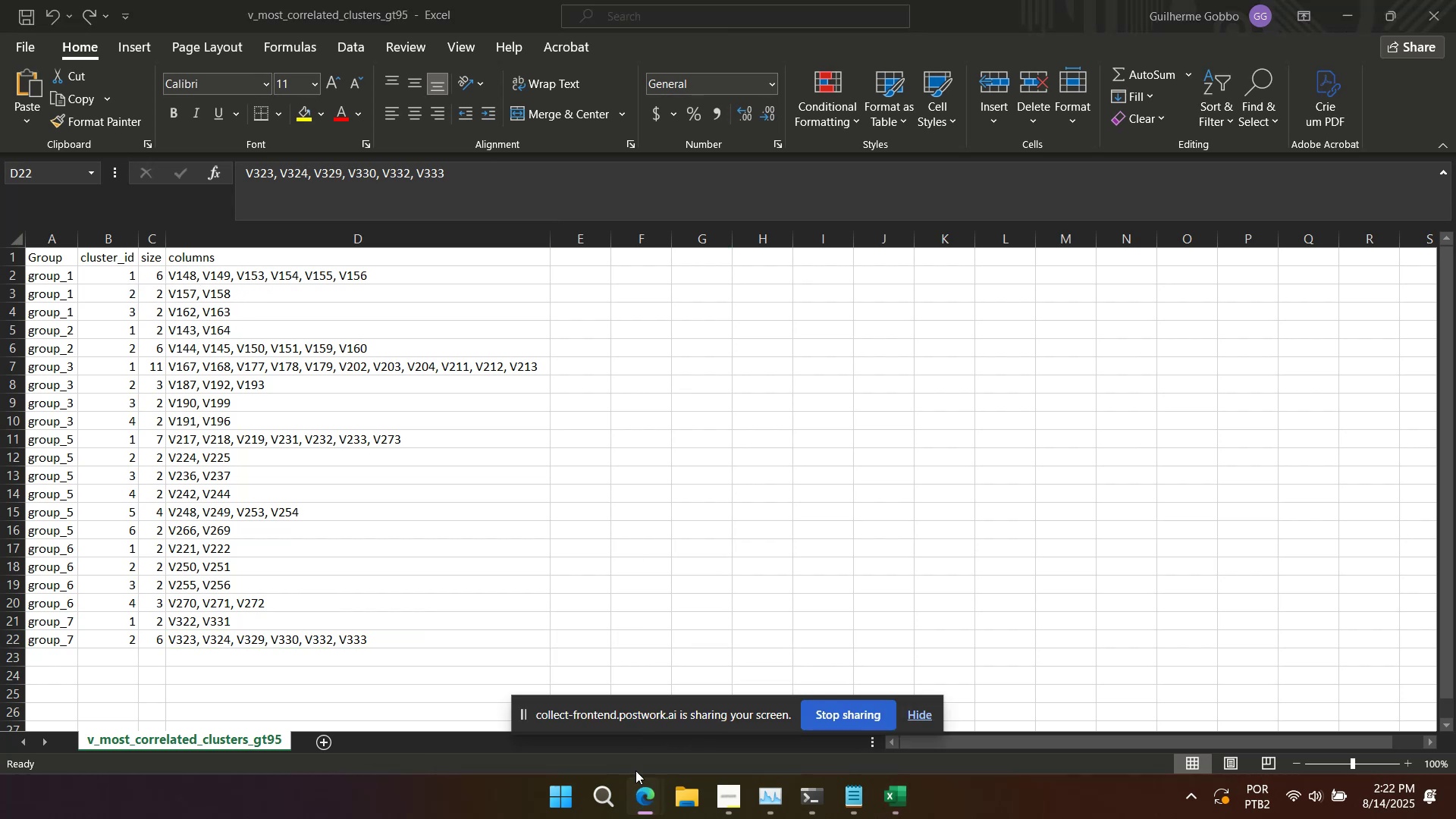 
triple_click([589, 723])
 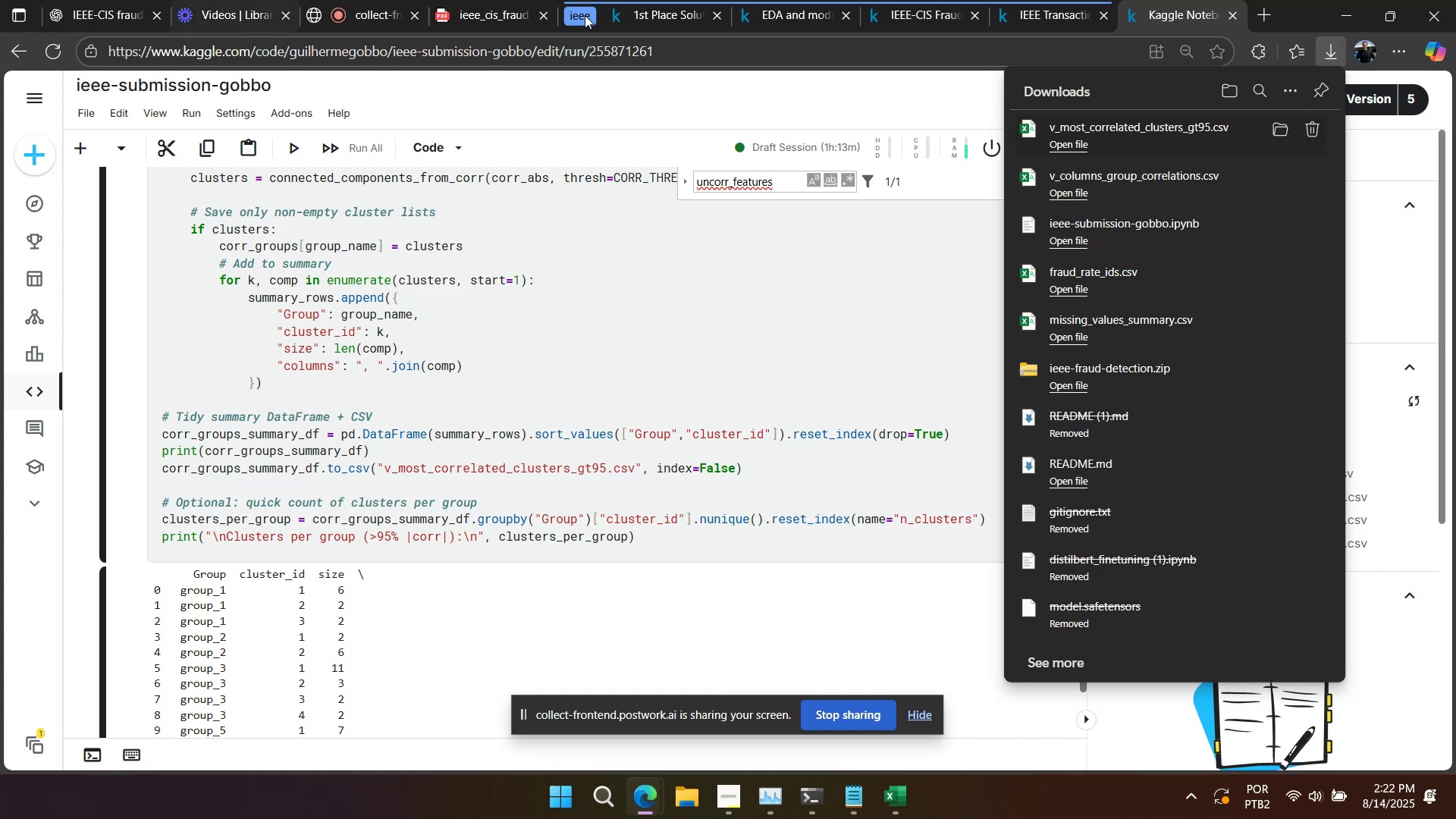 
left_click([121, 20])
 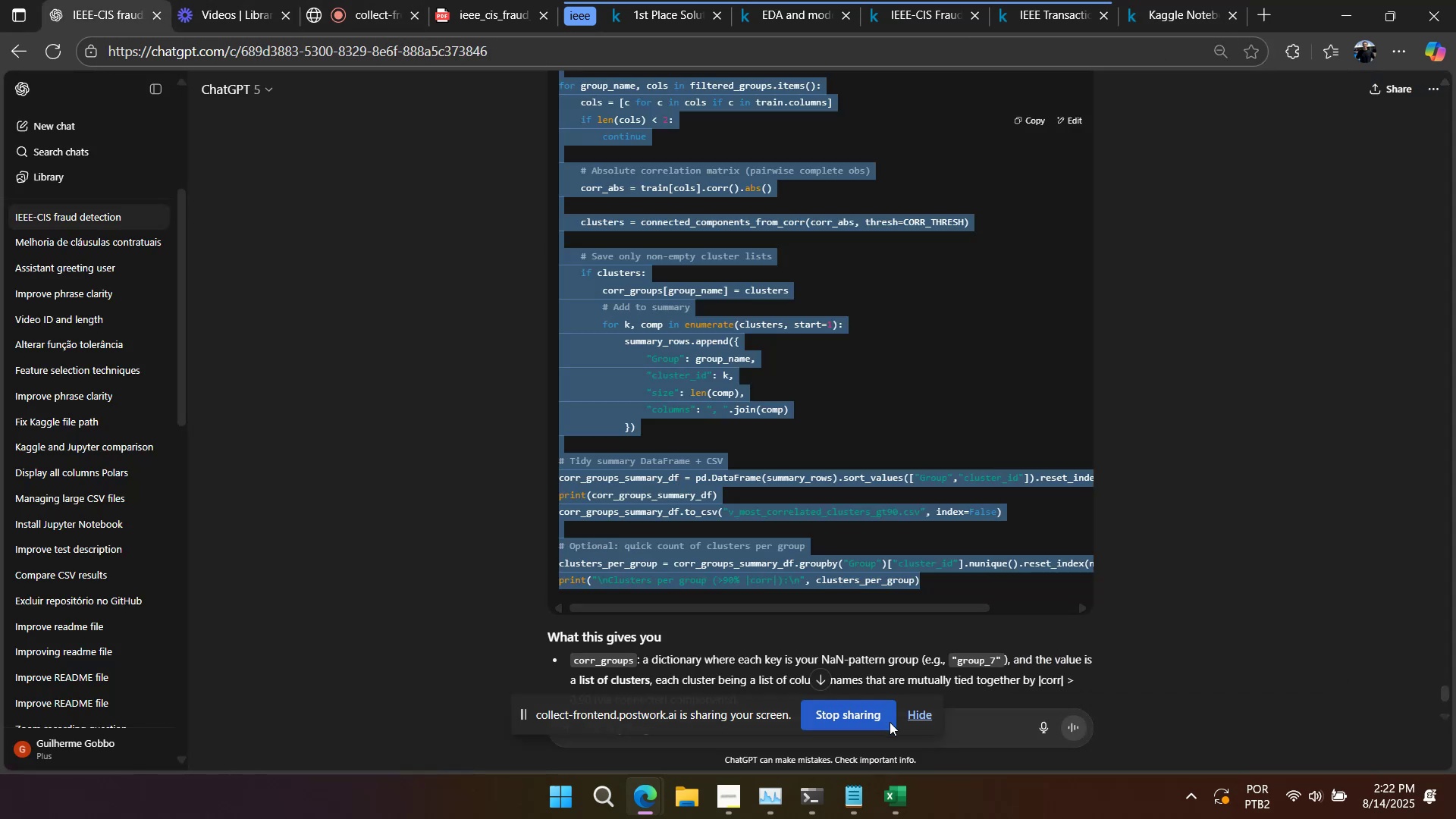 
double_click([915, 732])
 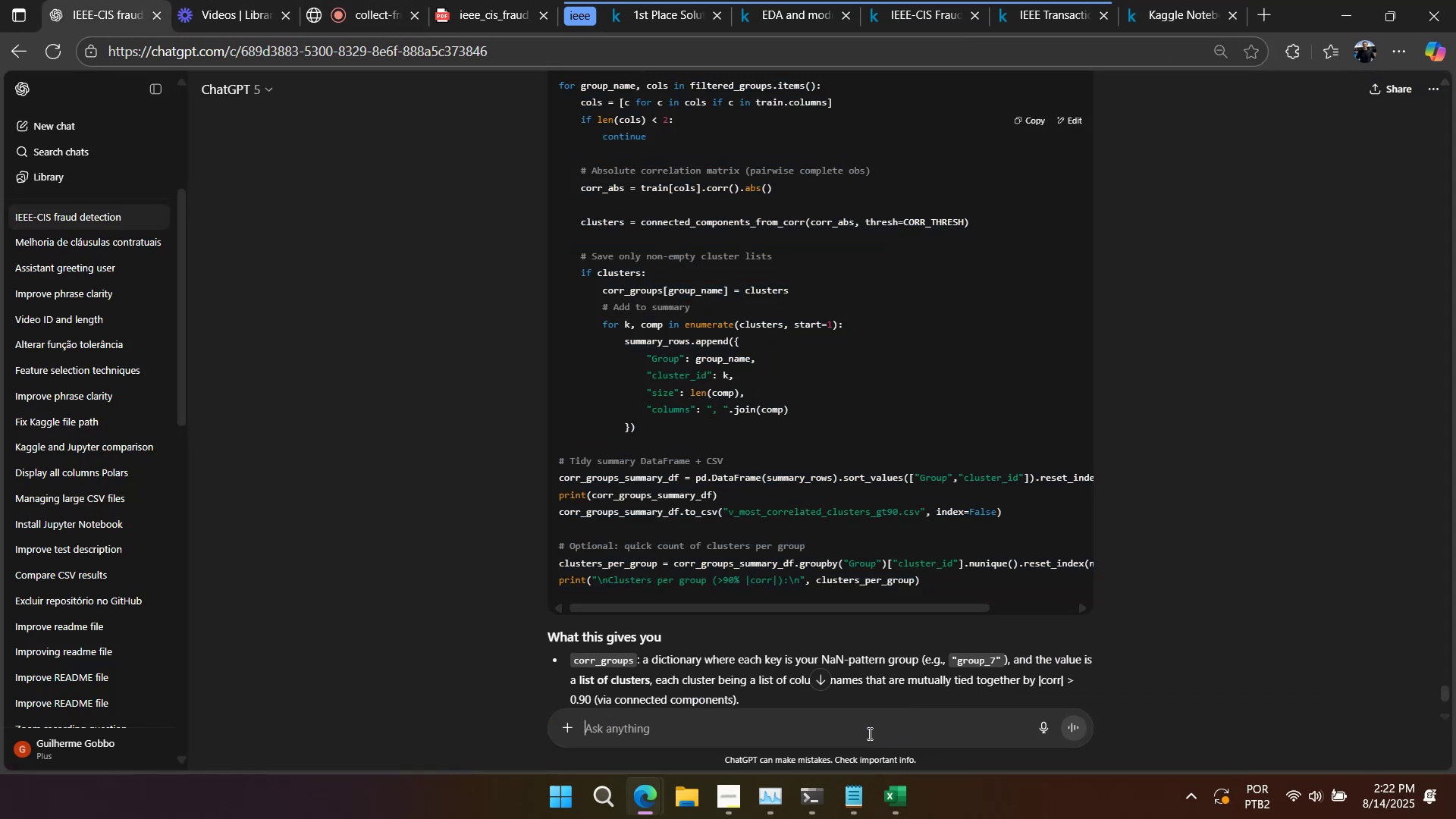 
type(whats these clustrs)
 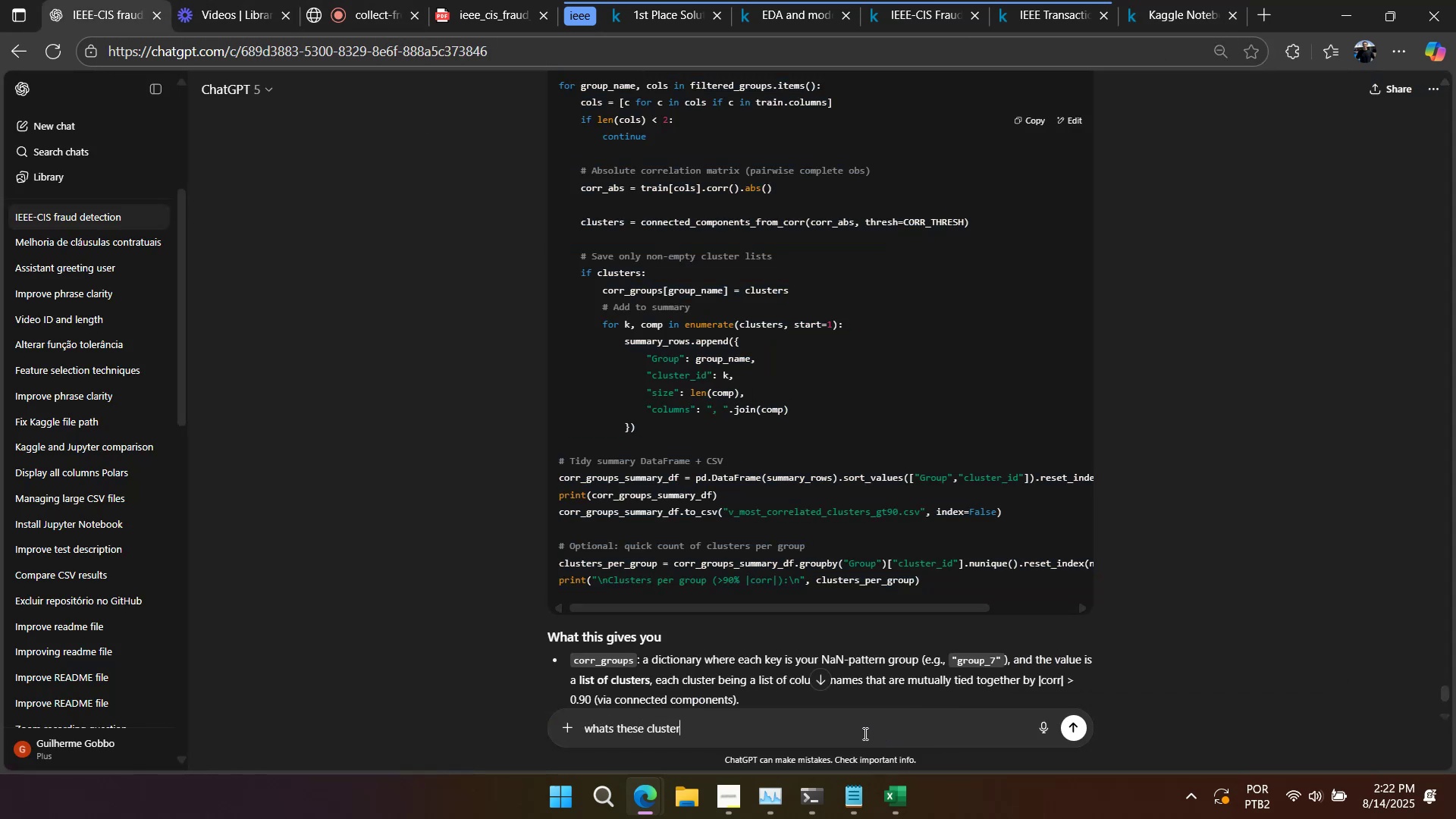 
key(Shift+Unknown)
 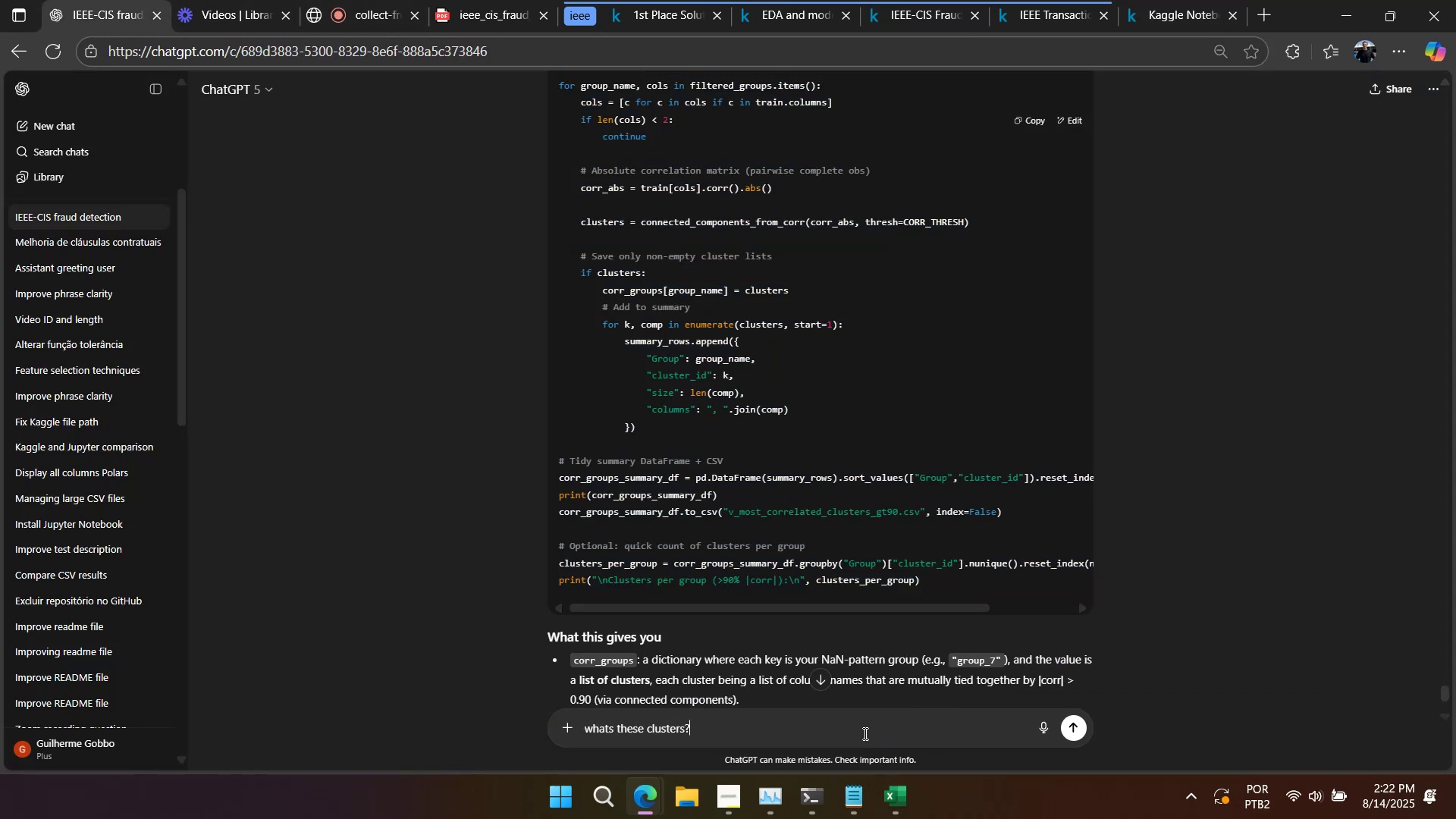 
key(Enter)
 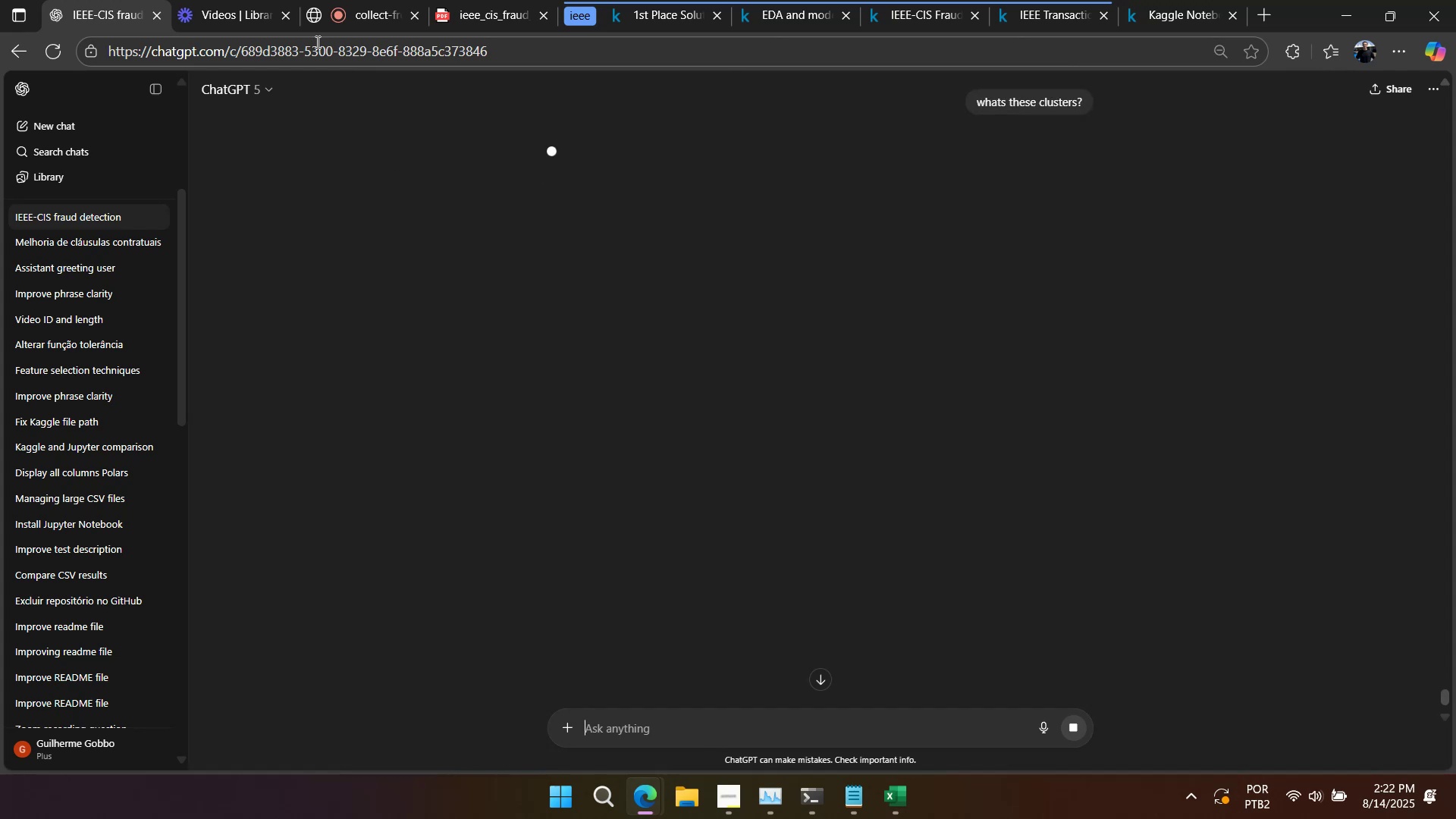 
left_click([351, 17])
 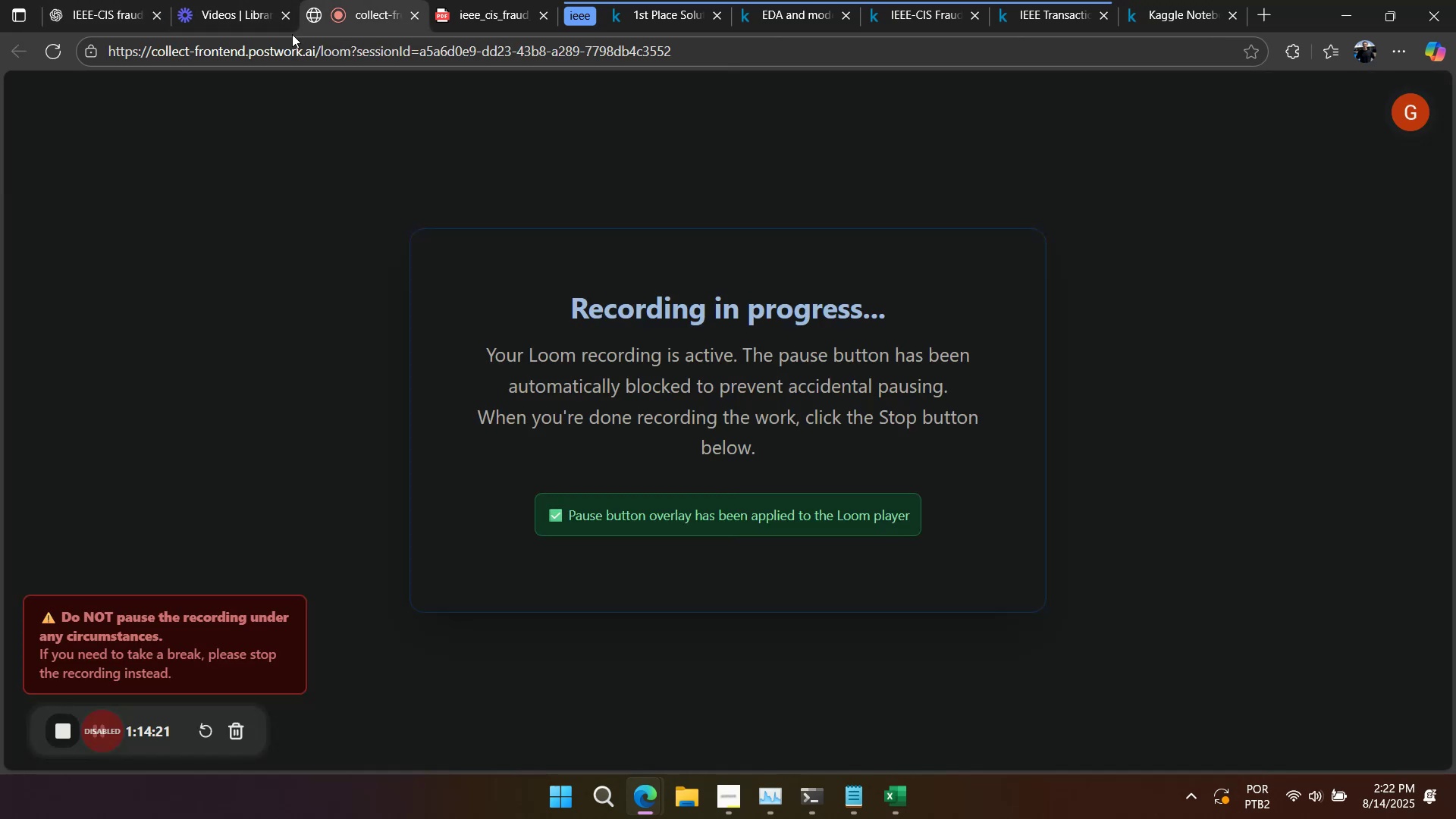 
left_click([111, 16])
 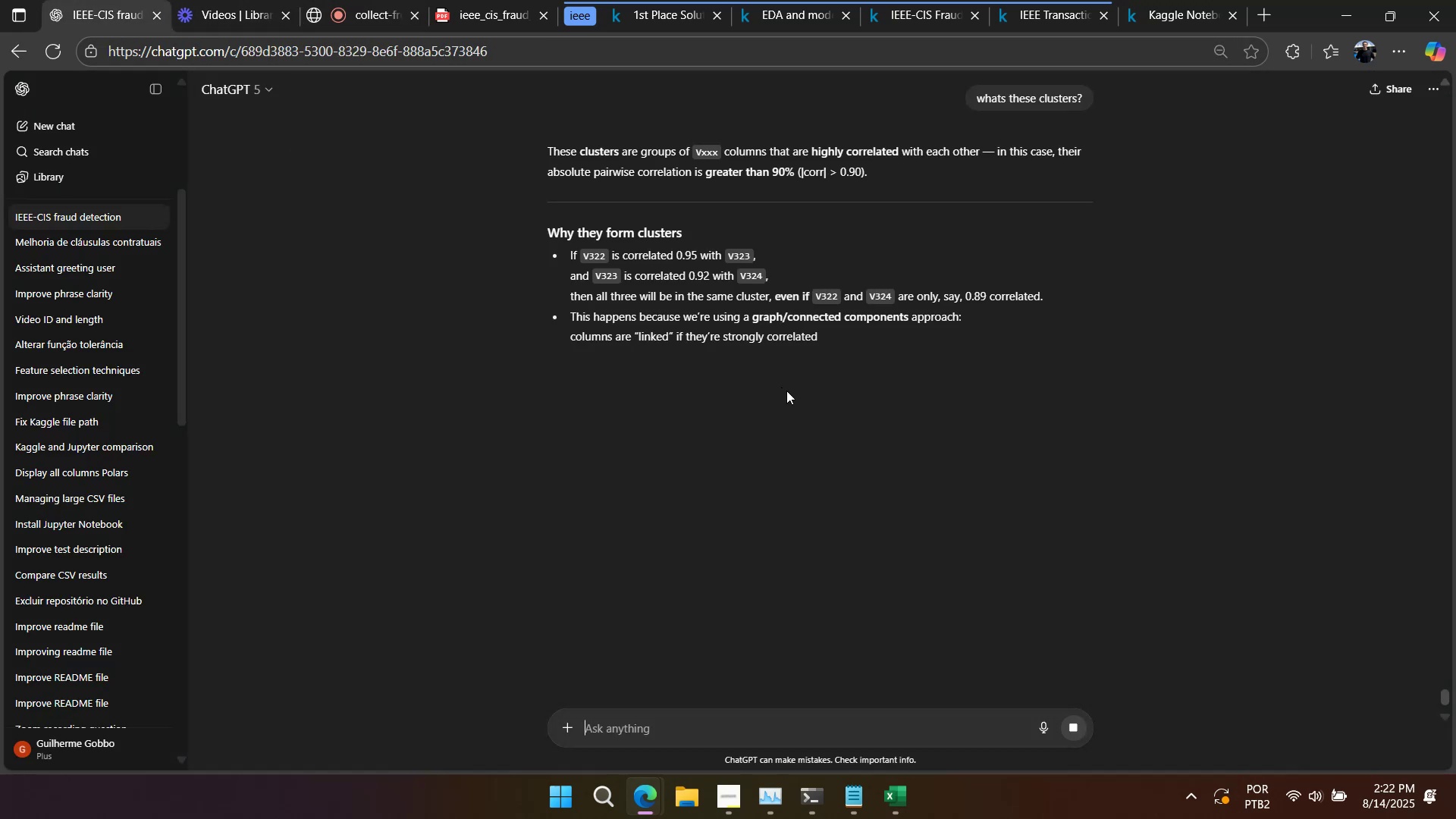 
right_click([956, 413])
 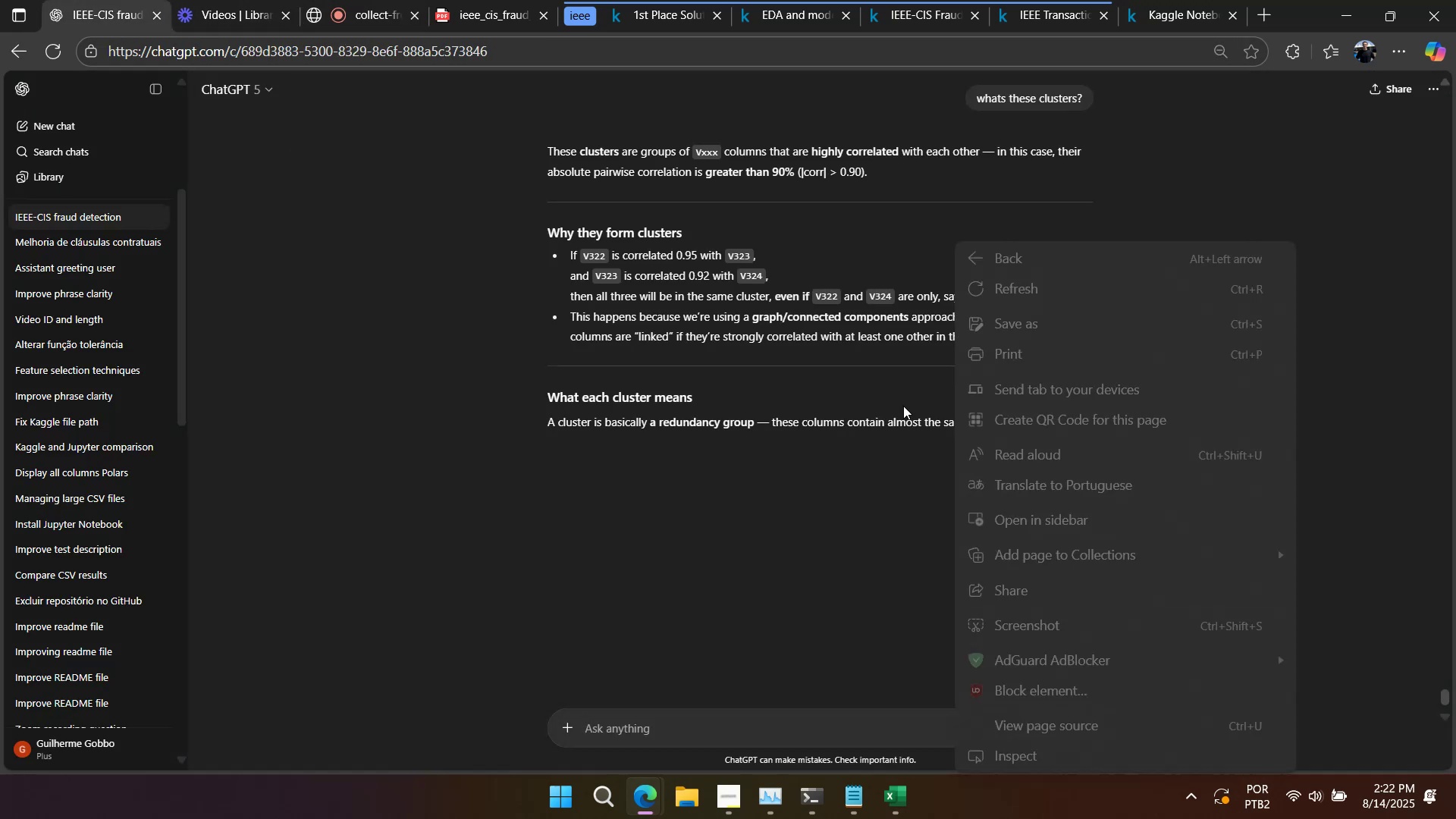 
left_click([886, 403])
 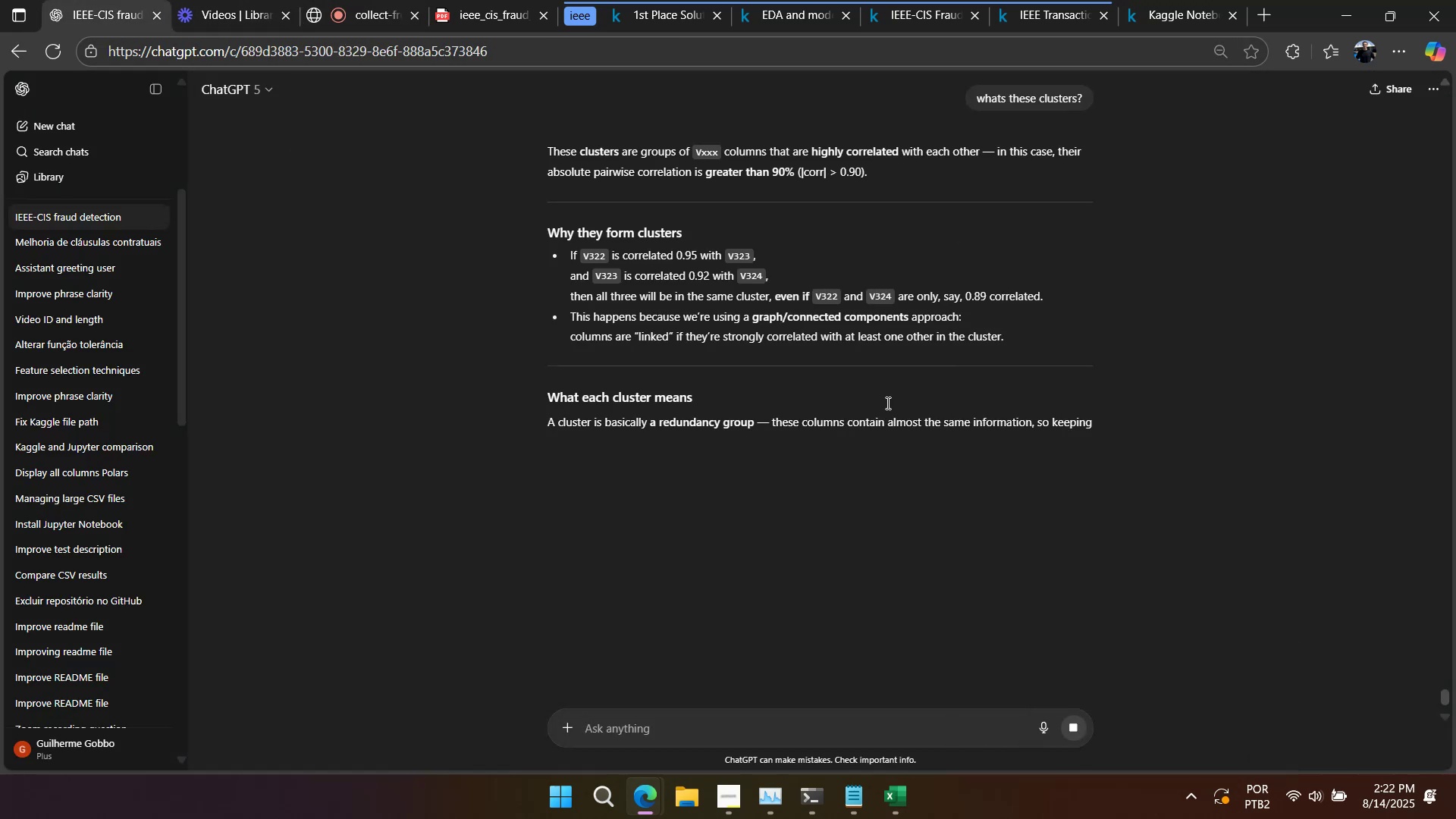 
right_click([886, 403])
 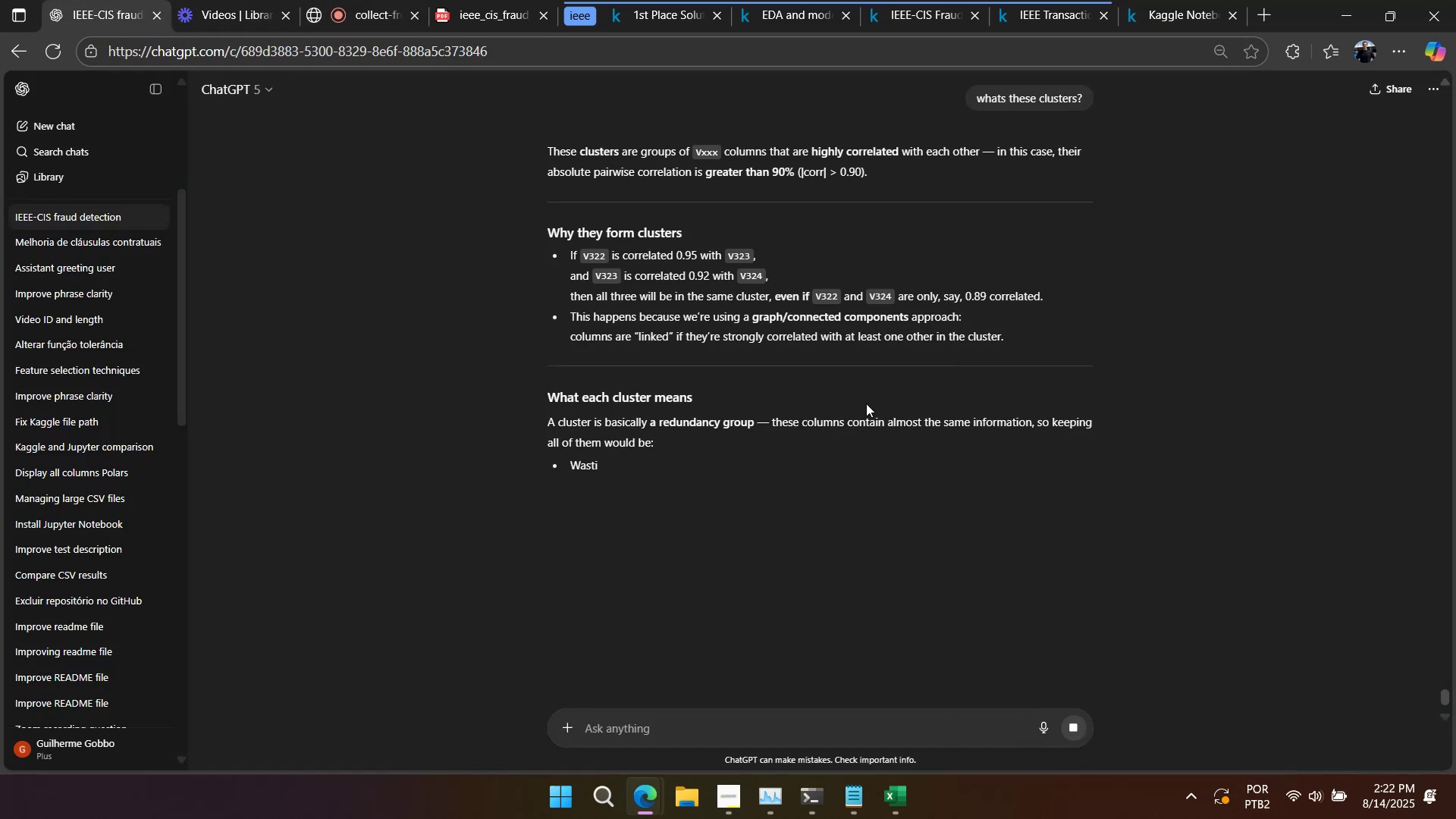 
left_click([833, 397])
 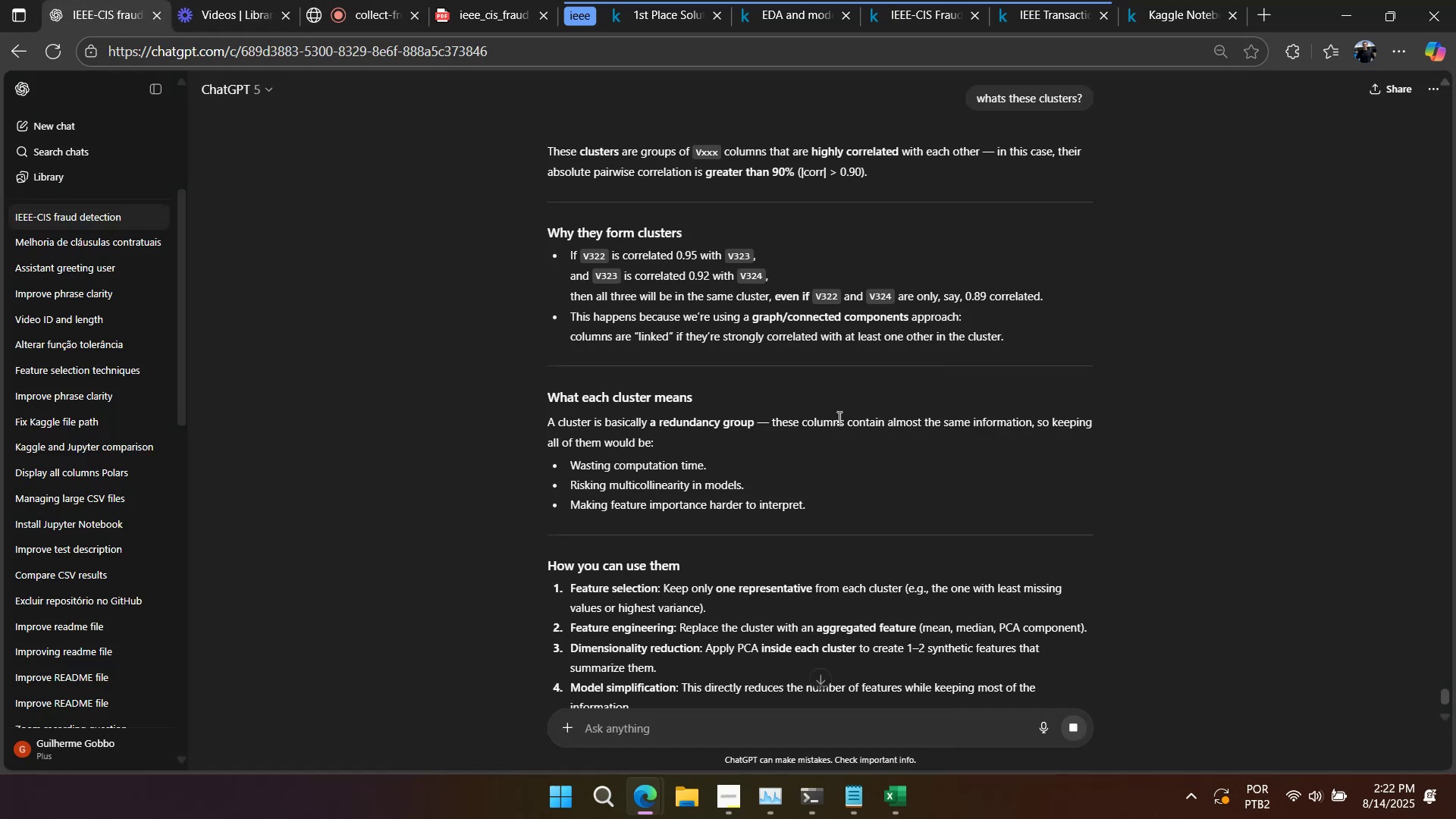 
wait(8.3)
 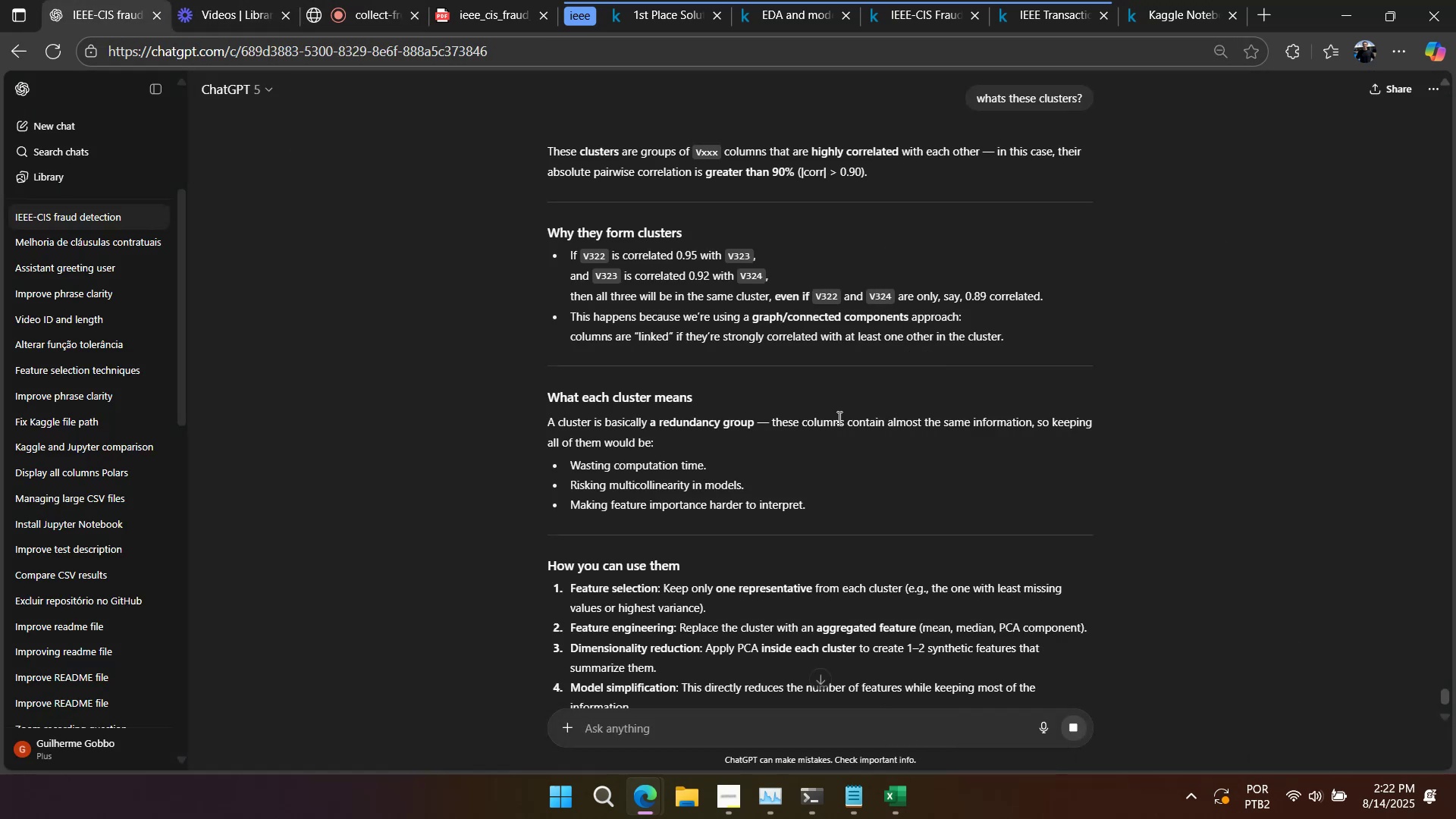 
double_click([588, 257])
 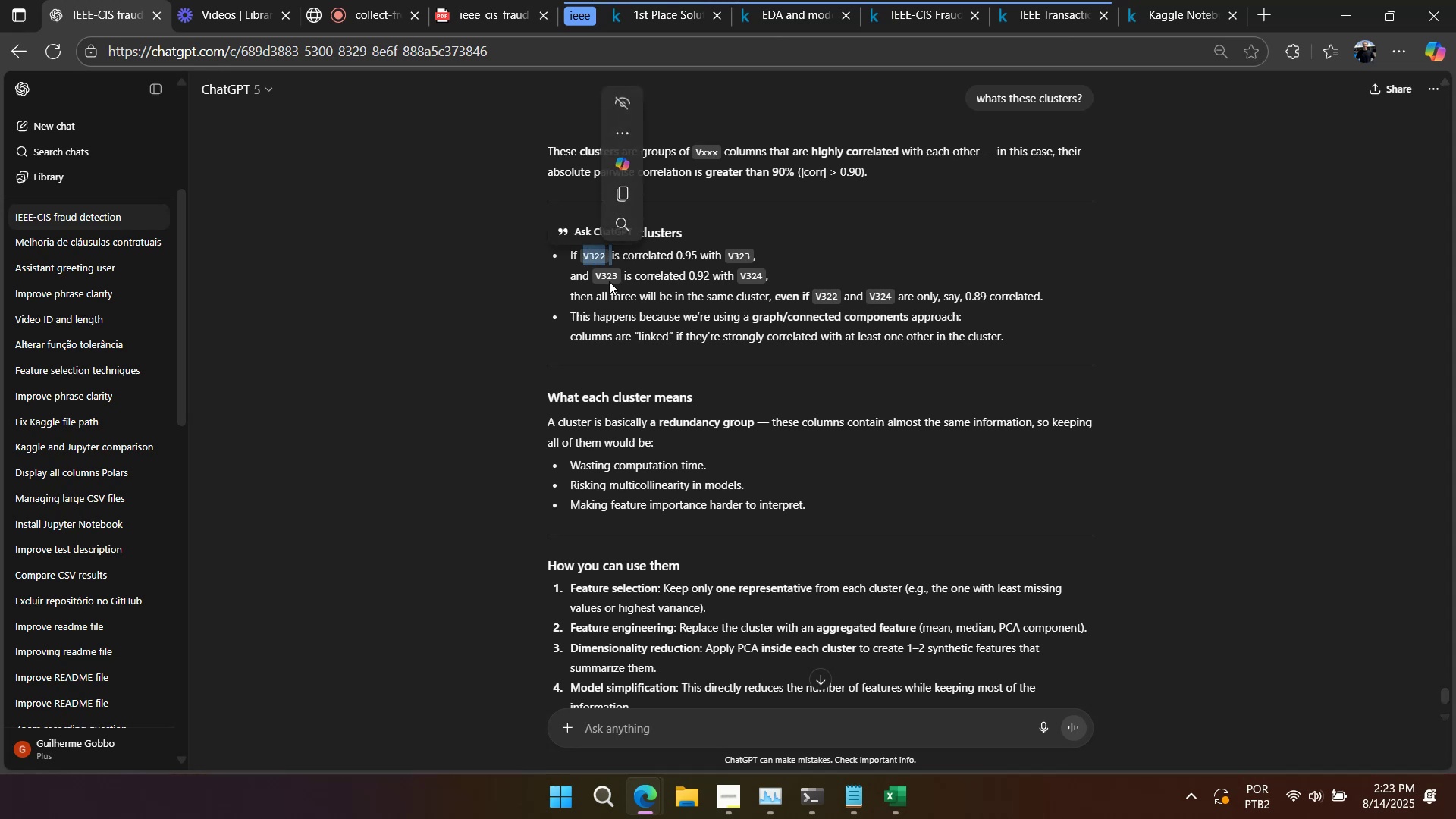 
double_click([604, 281])
 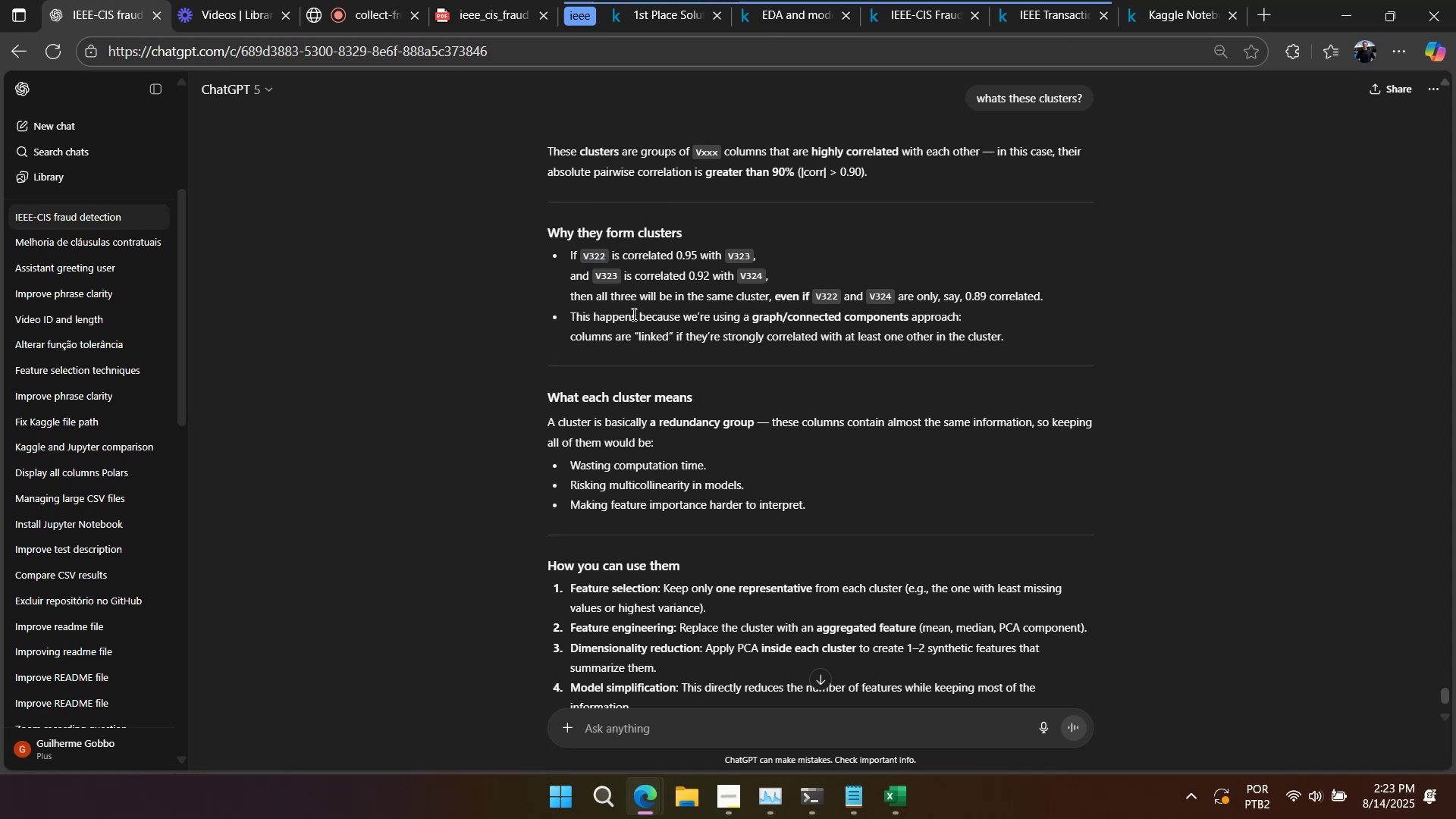 
left_click([905, 794])
 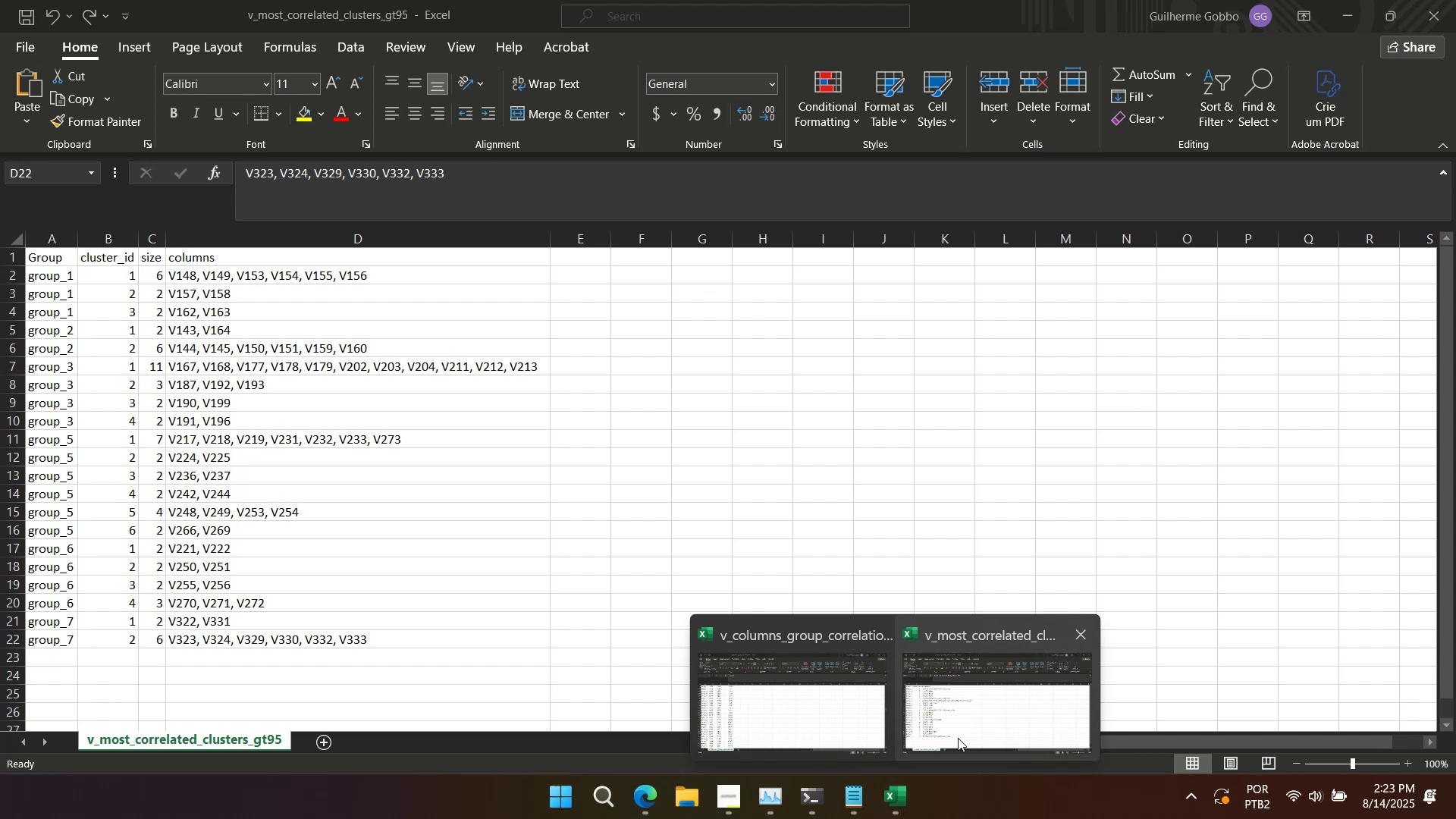 
left_click([958, 738])
 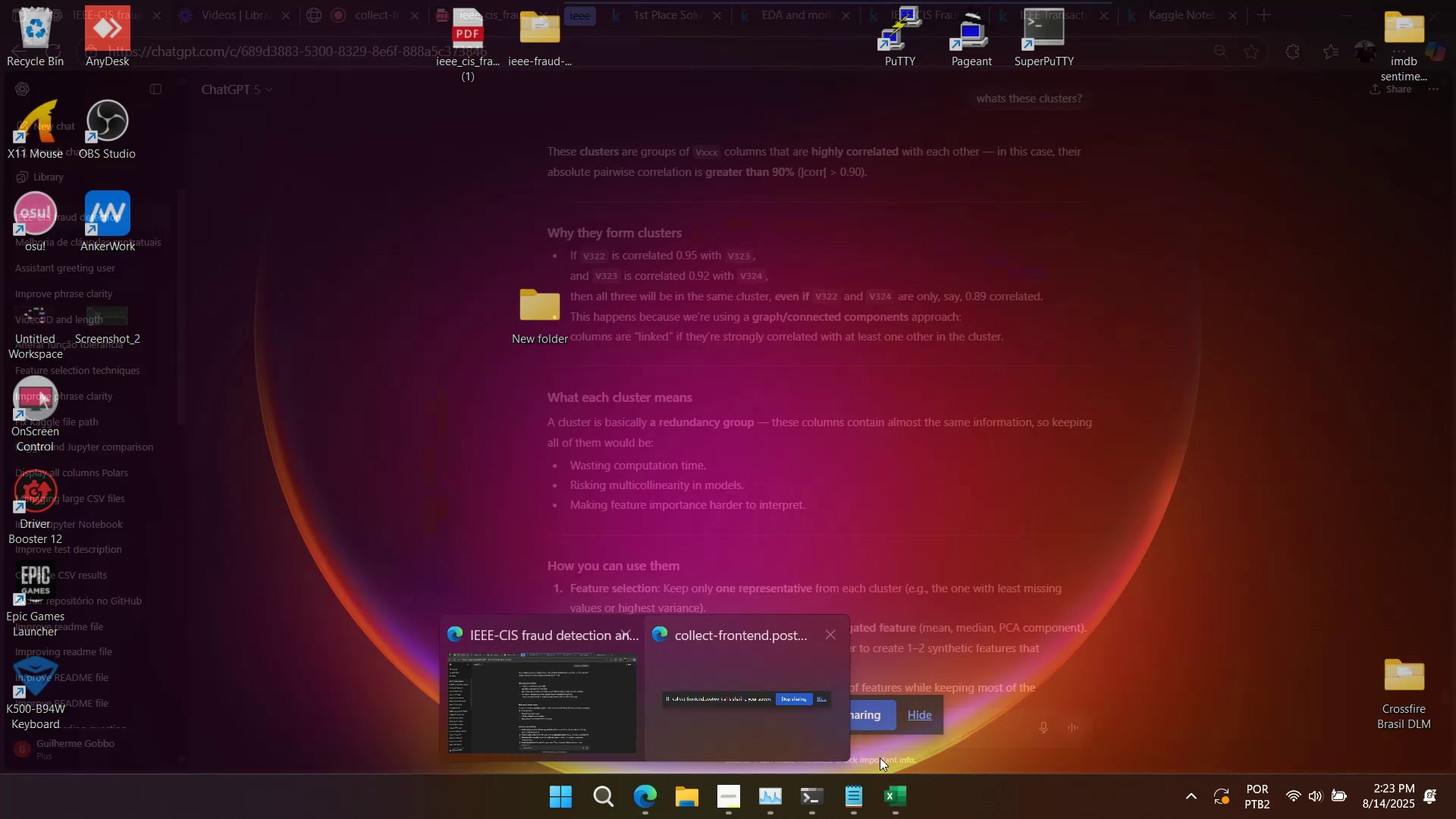 
wait(6.63)
 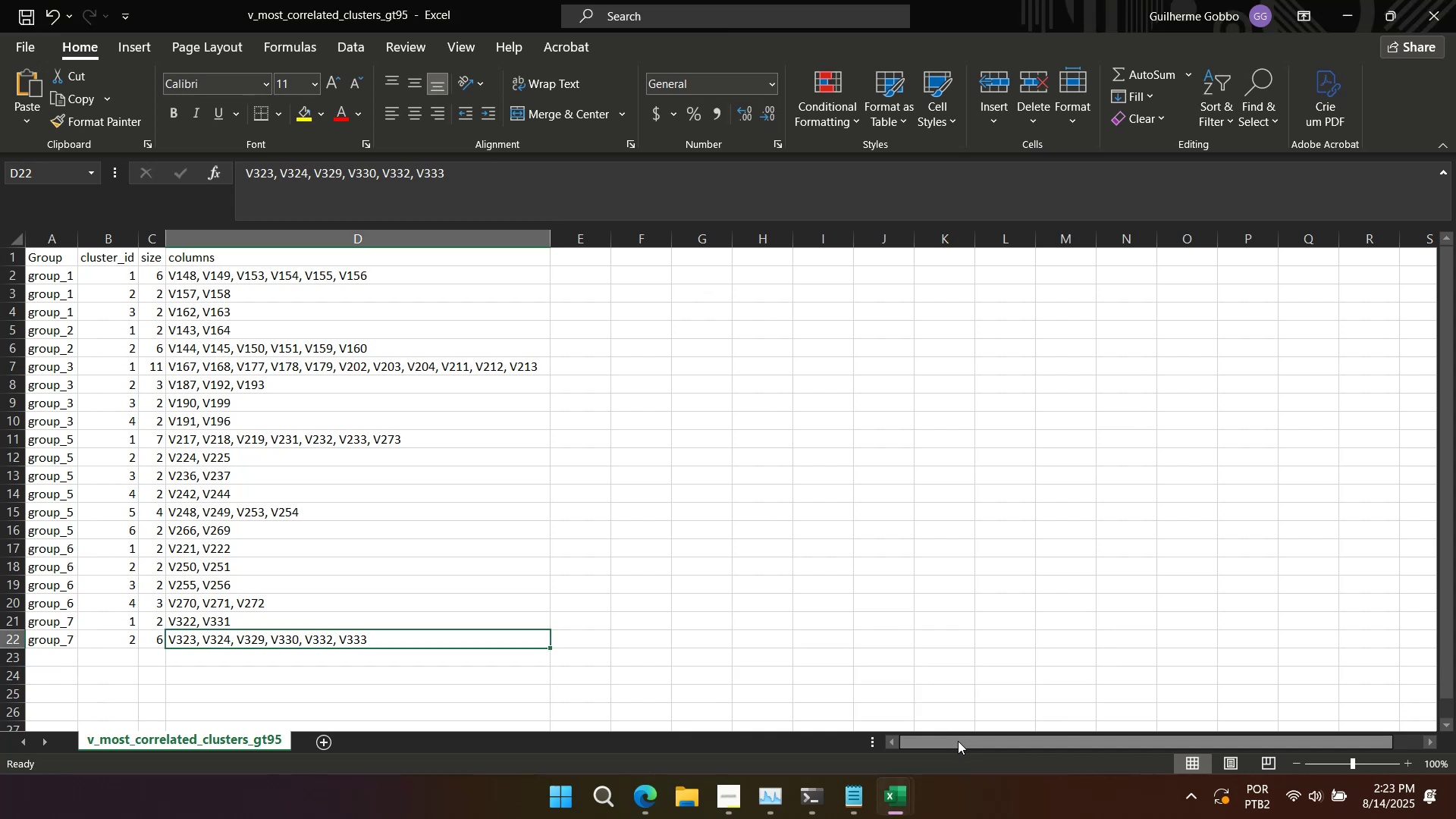 
left_click([585, 734])
 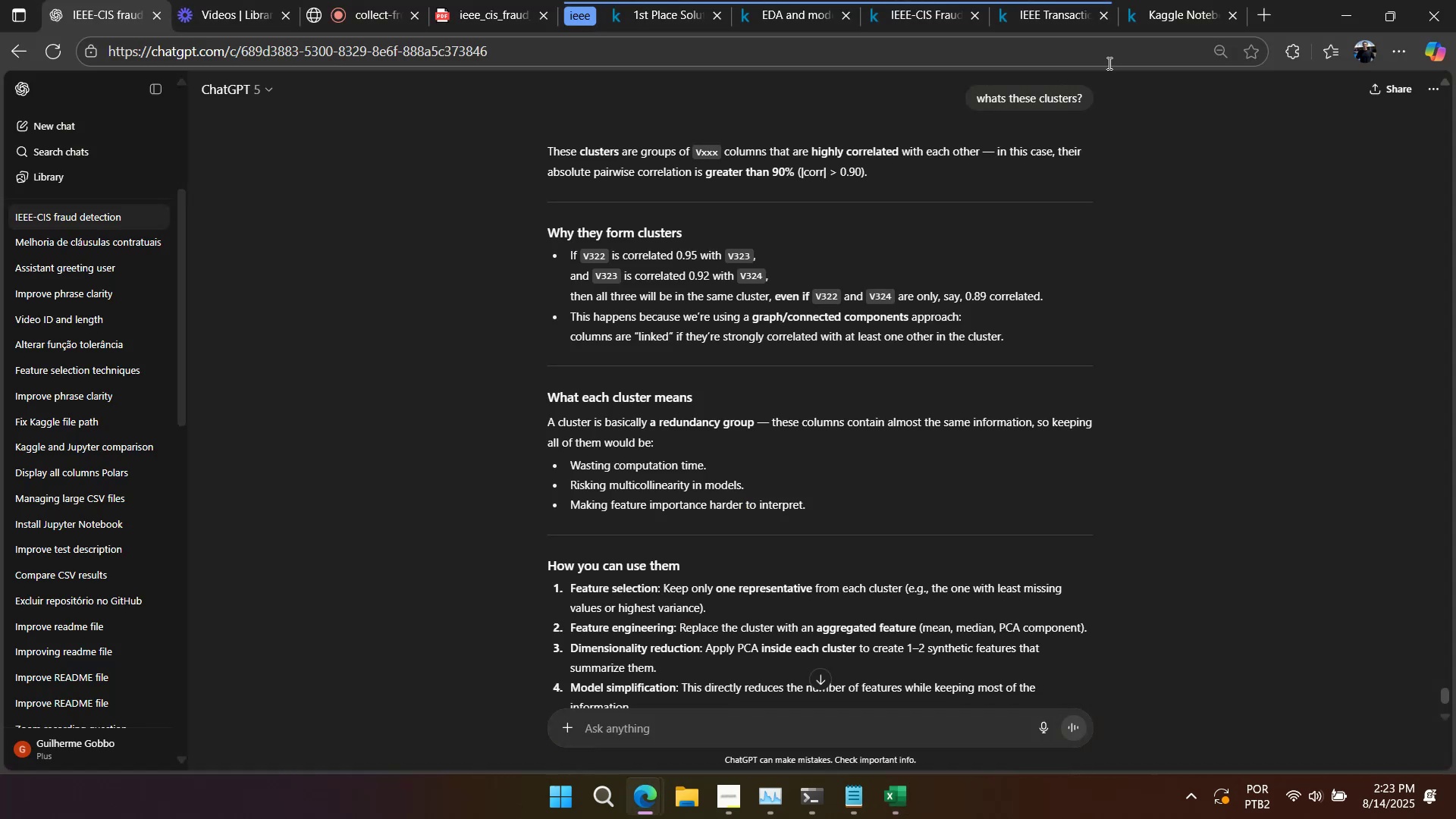 
left_click([1153, 26])
 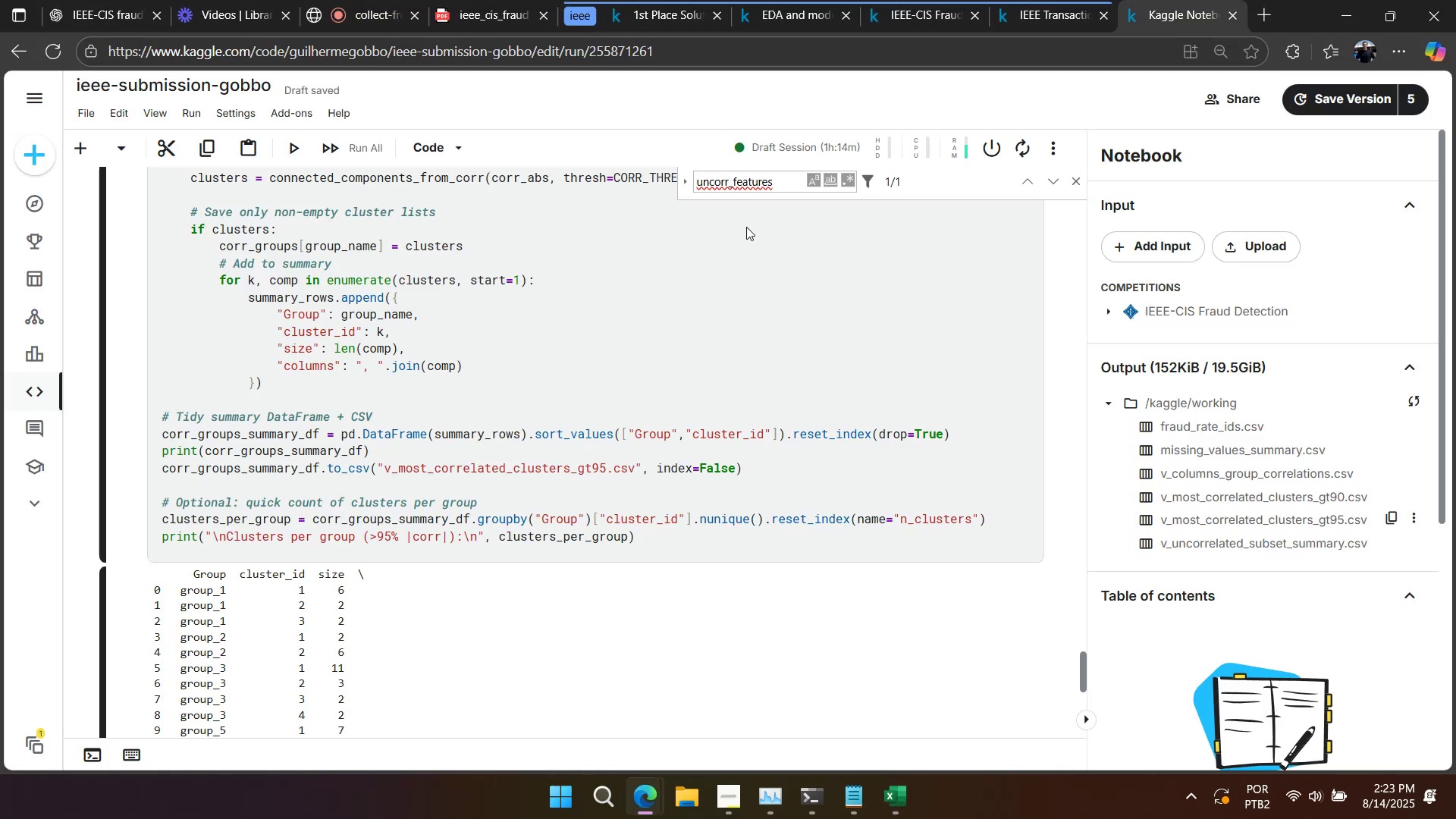 
scroll: coordinate [547, 495], scroll_direction: down, amount: 9.0
 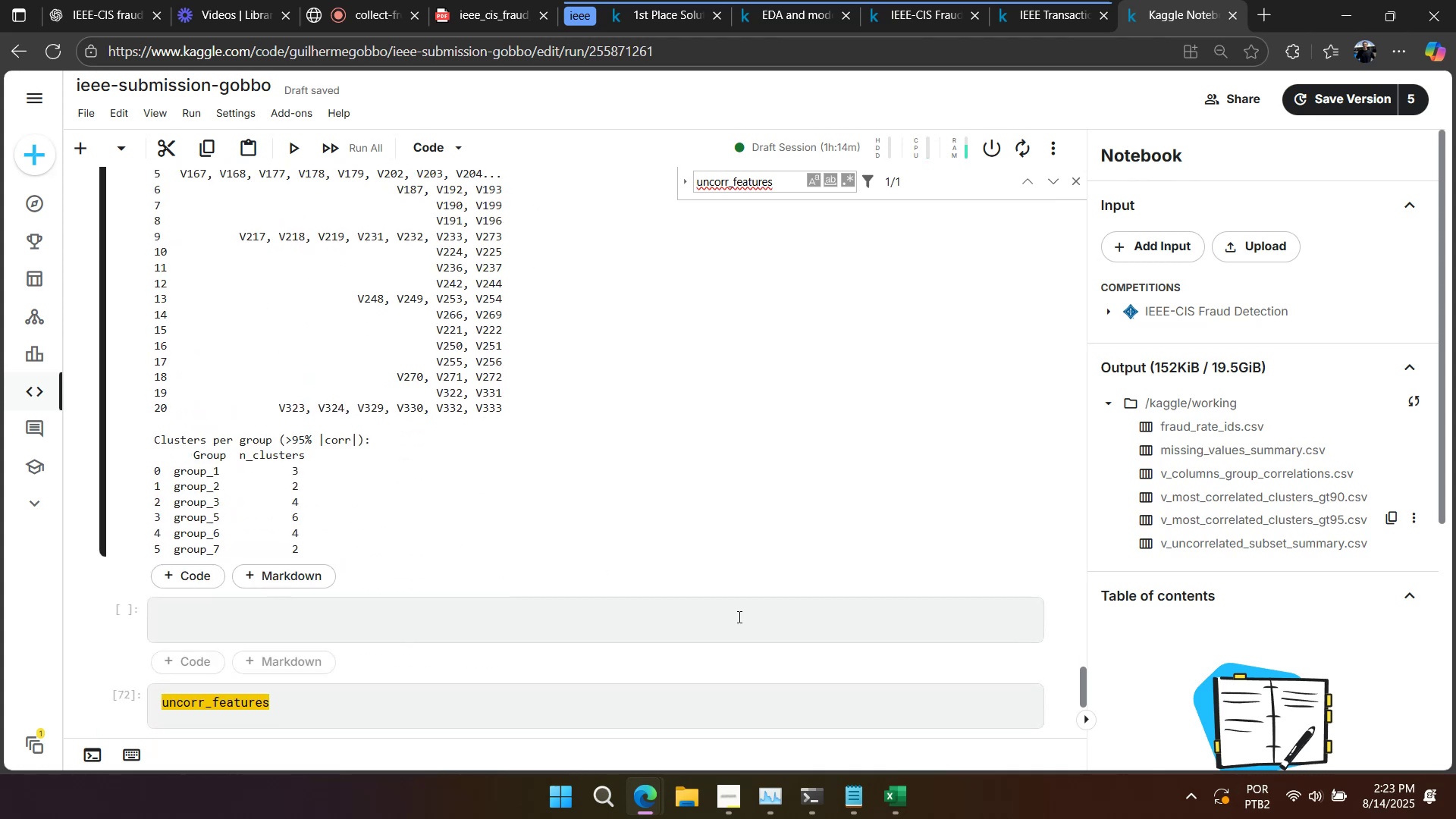 
left_click([907, 794])
 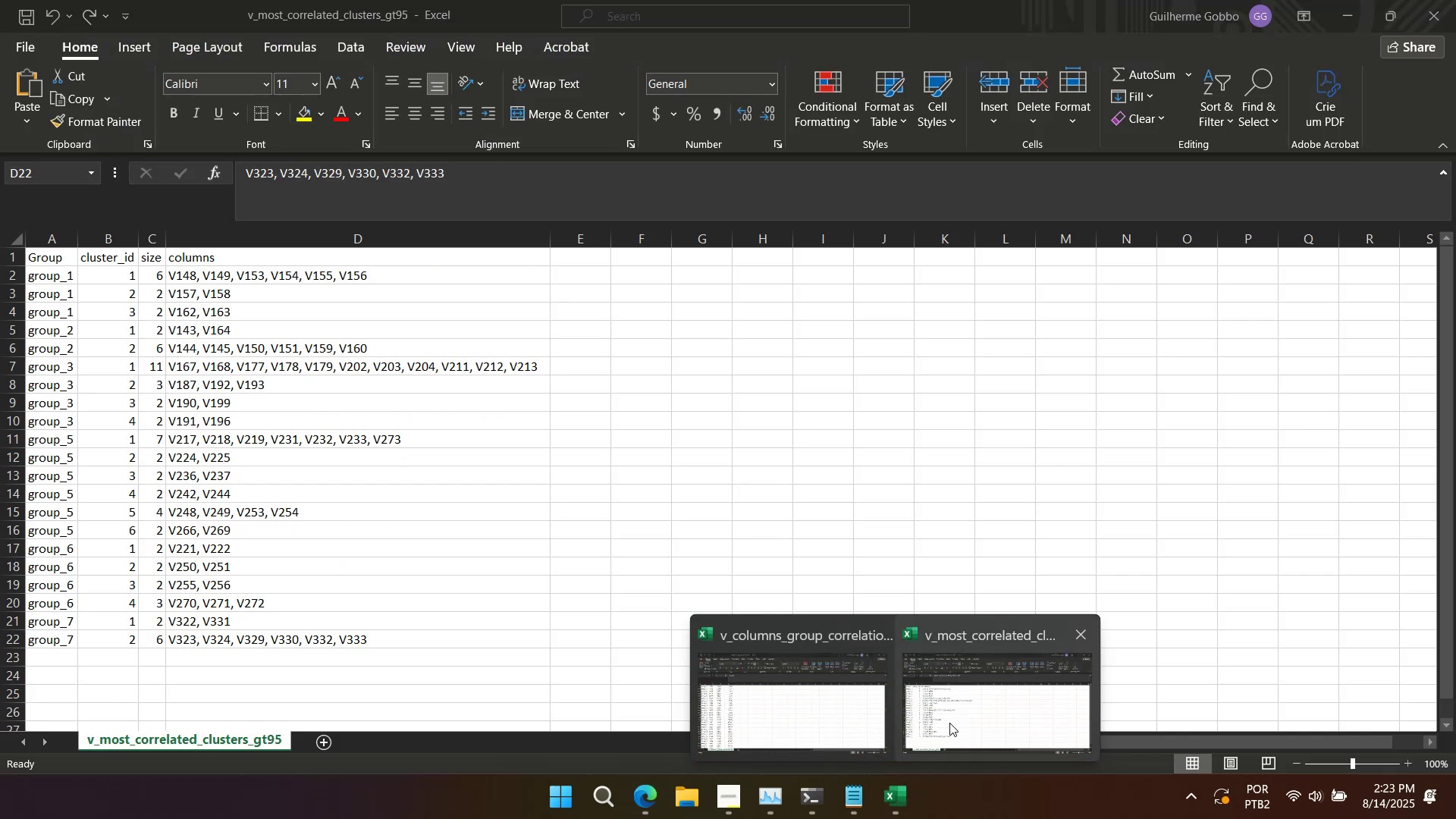 
left_click([949, 723])
 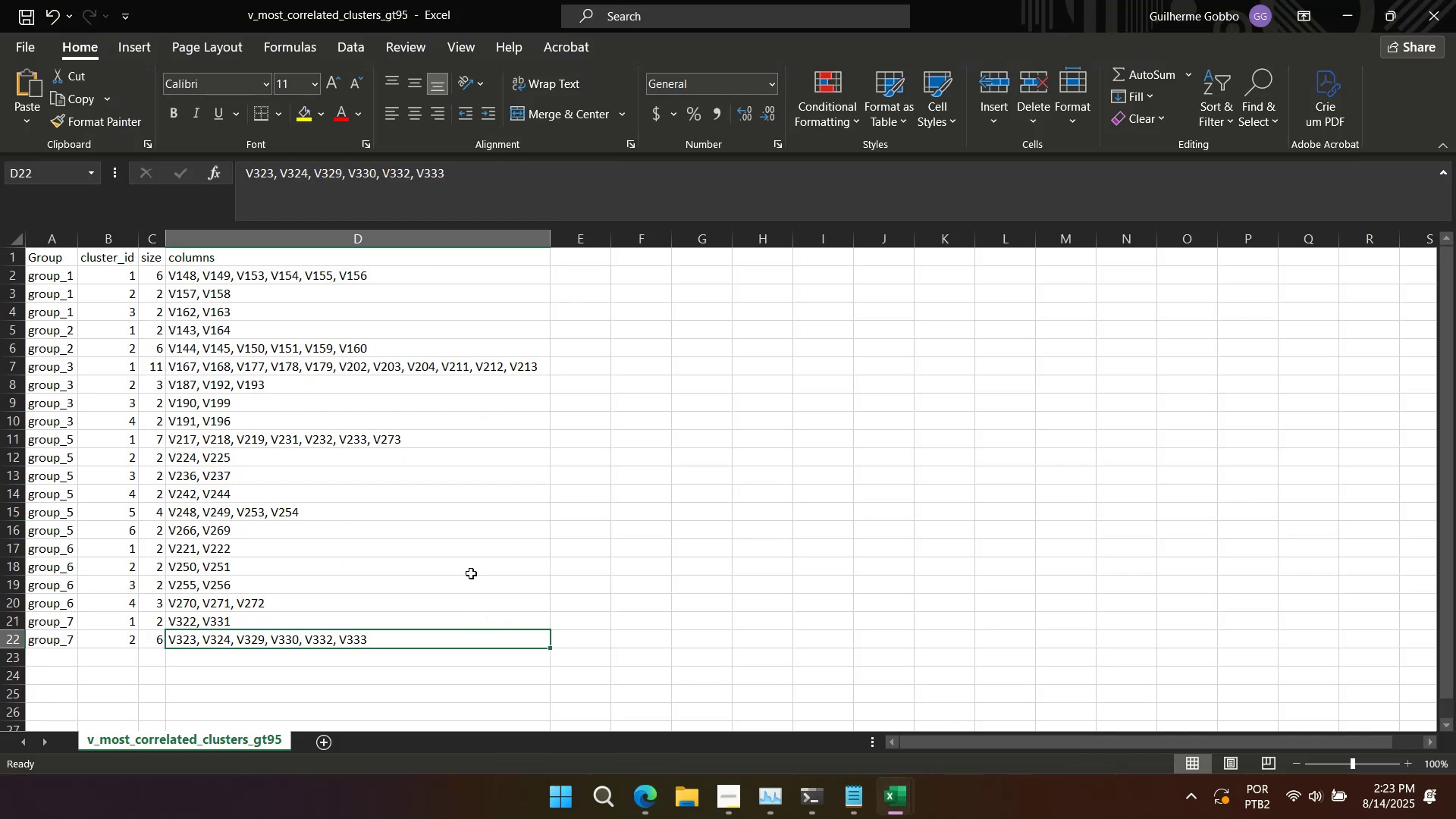 
left_click([904, 811])
 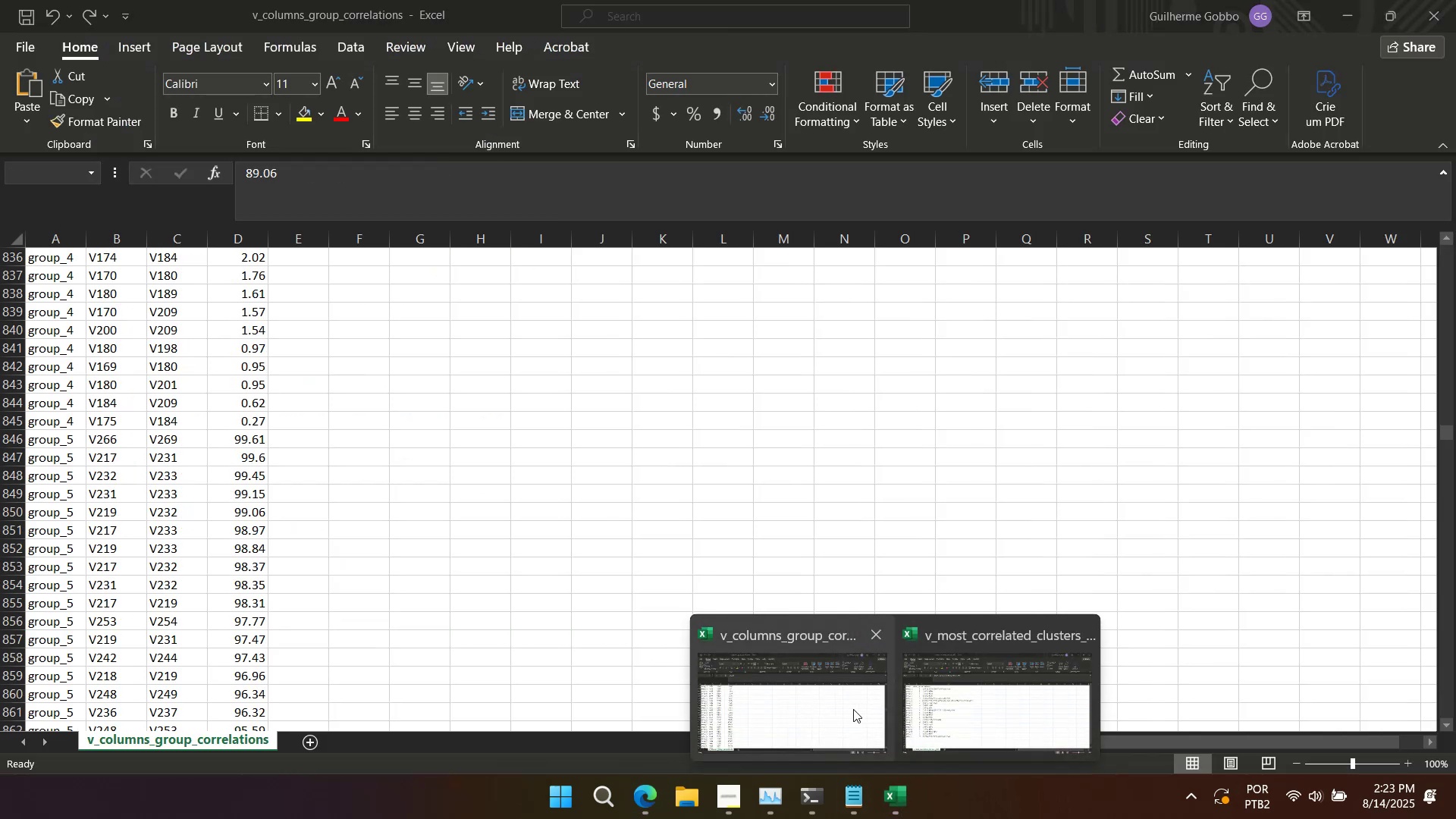 
left_click([847, 708])
 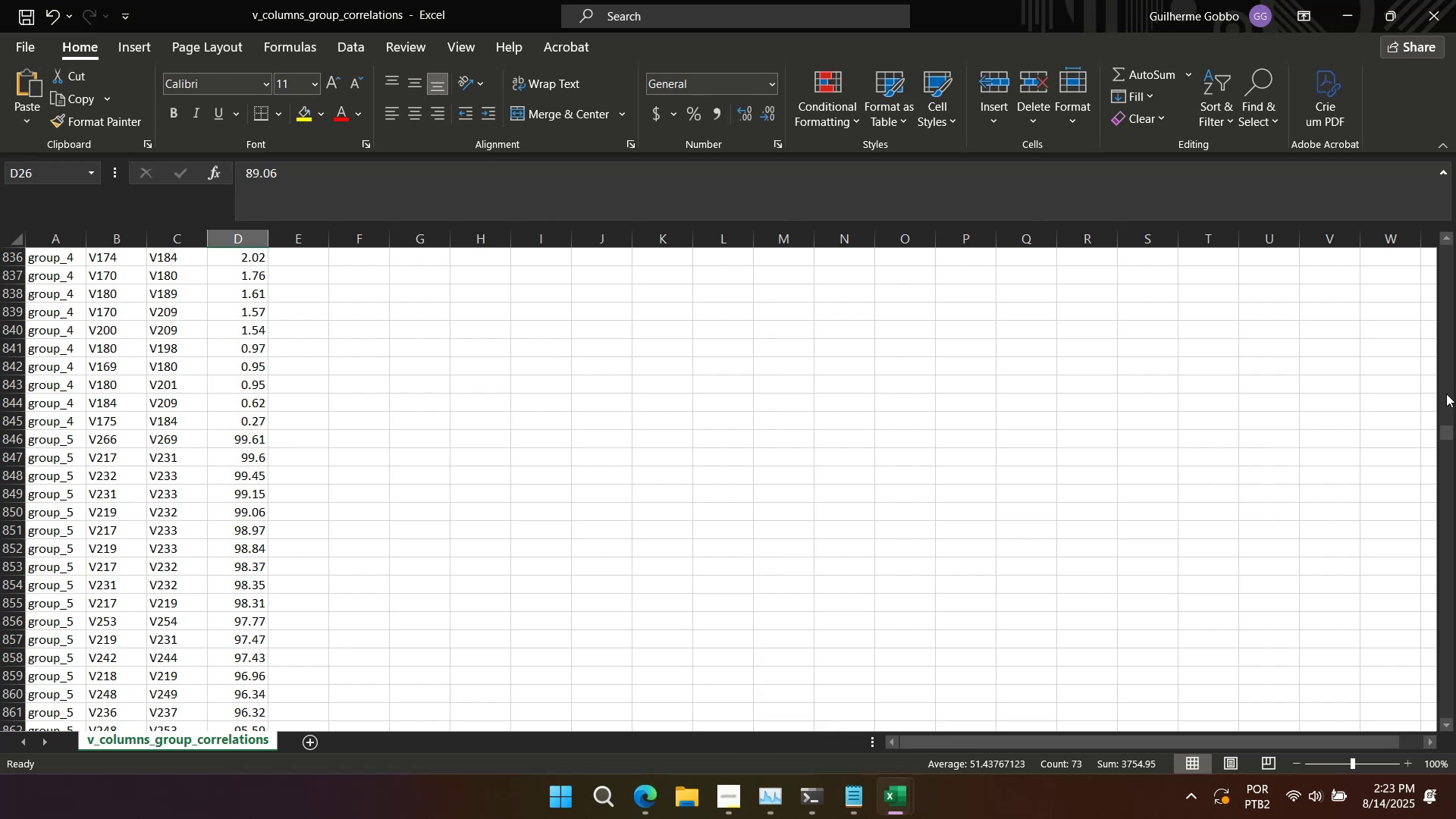 
left_click_drag(start_coordinate=[1447, 431], to_coordinate=[1448, 228])
 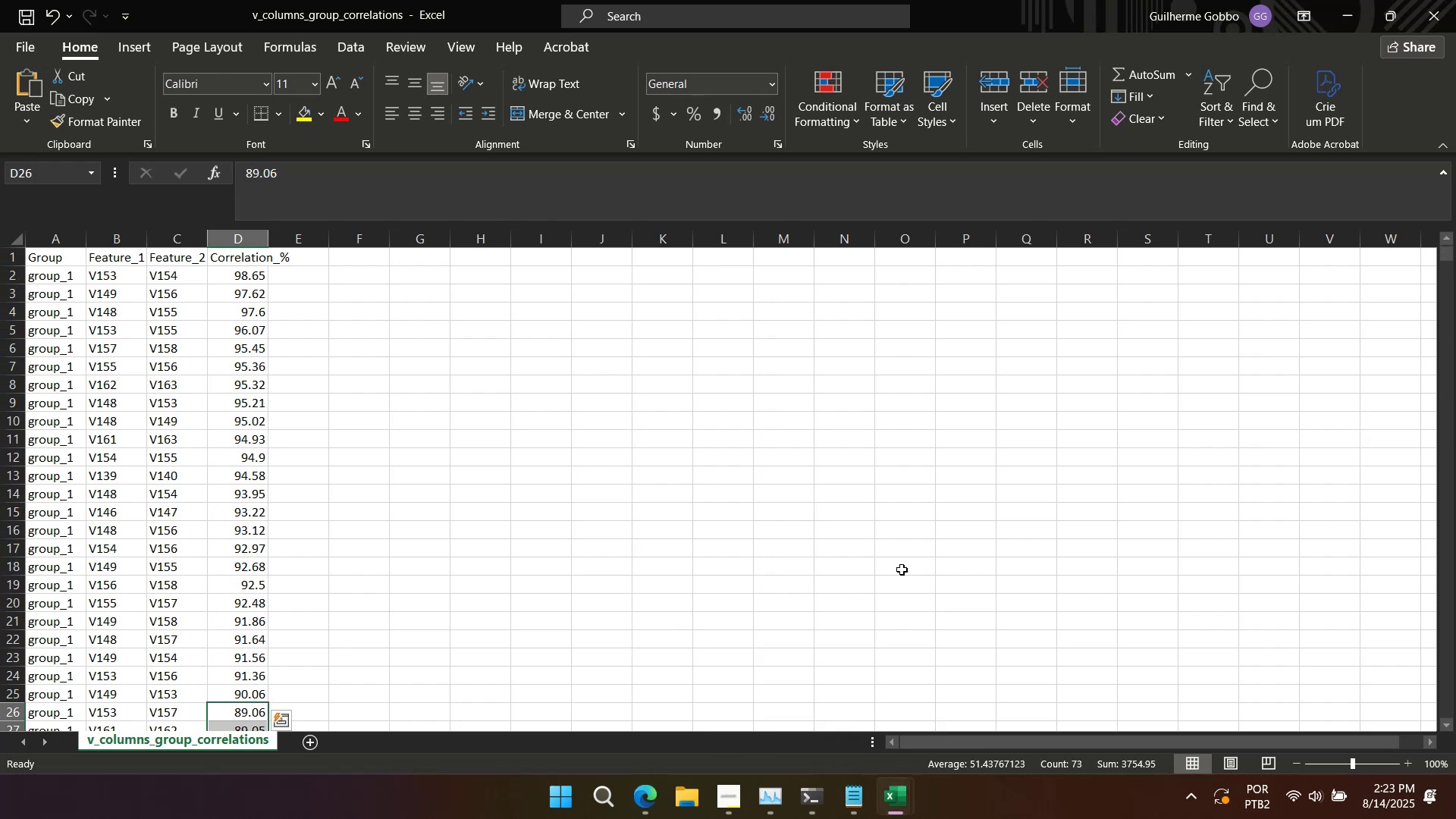 
left_click([905, 789])
 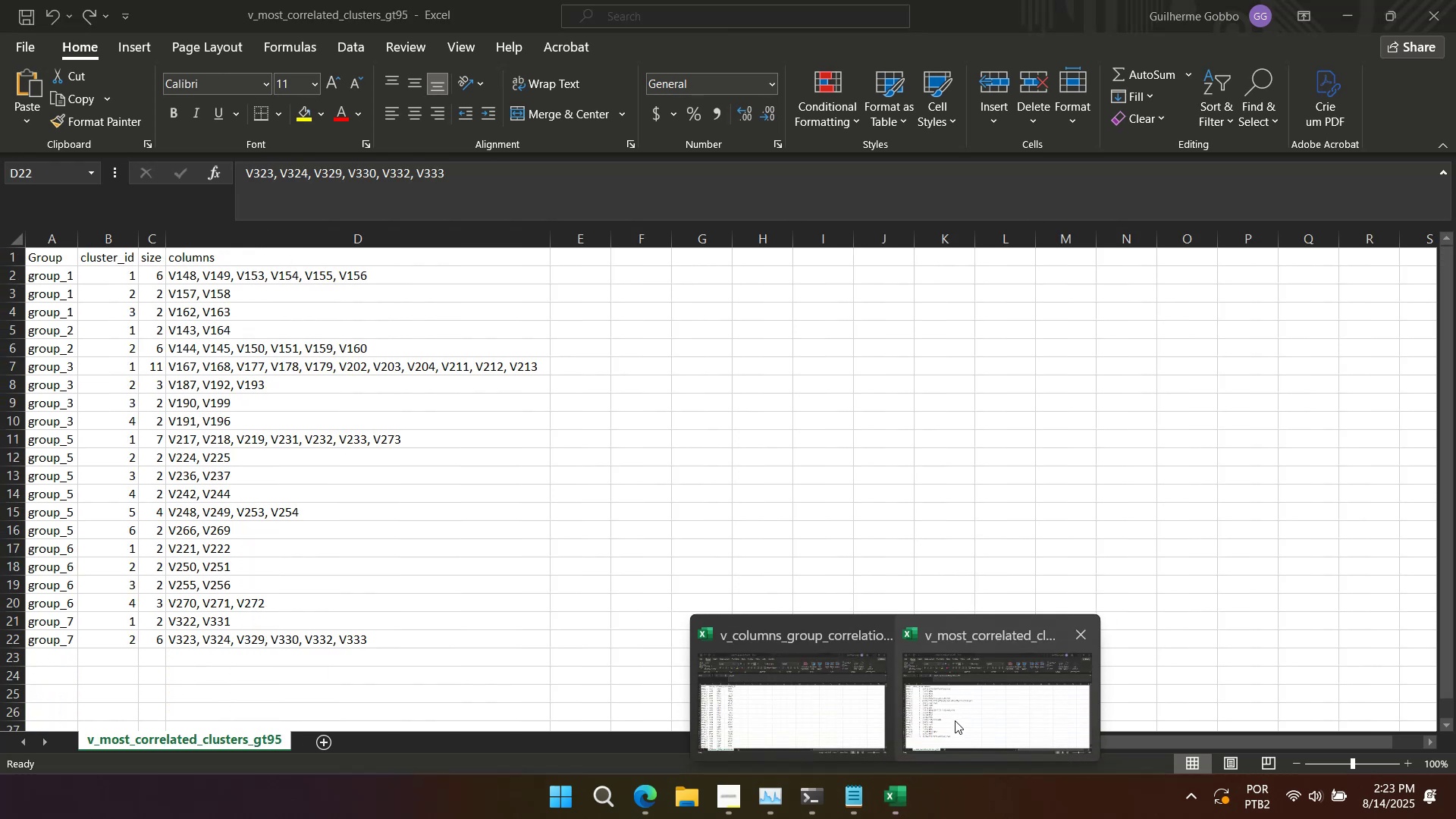 
wait(6.72)
 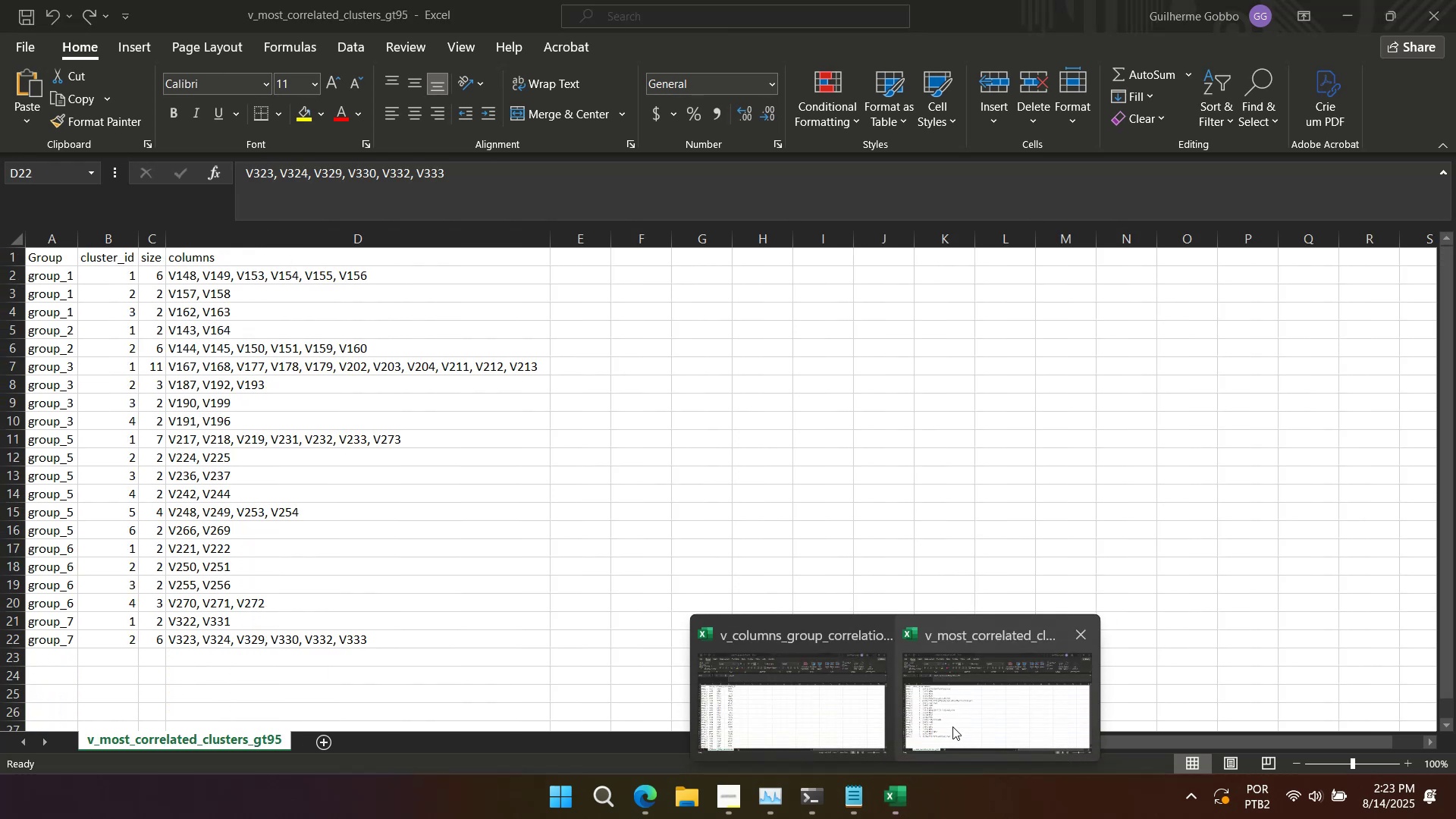 
left_click([574, 438])
 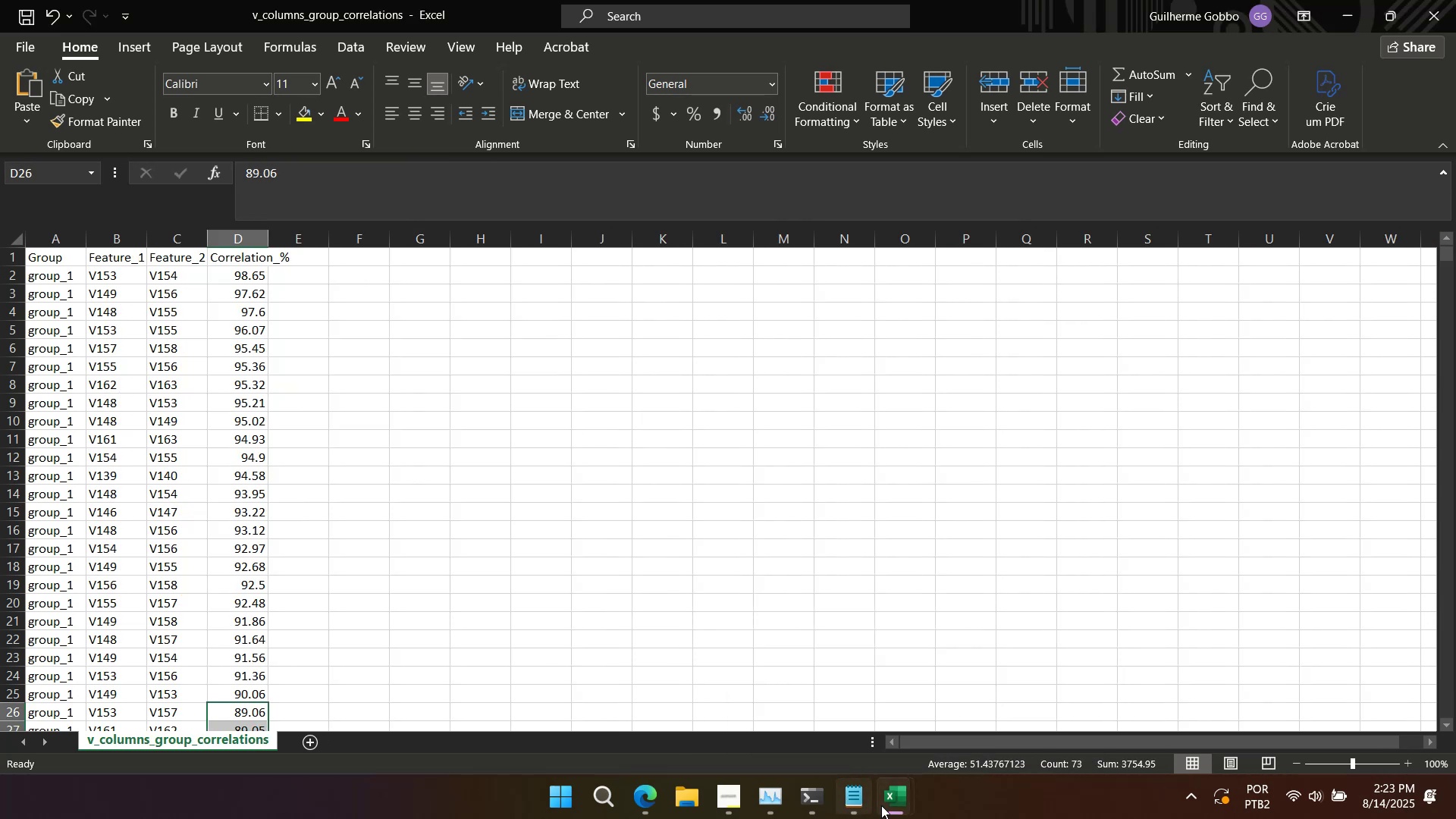 
double_click([936, 747])
 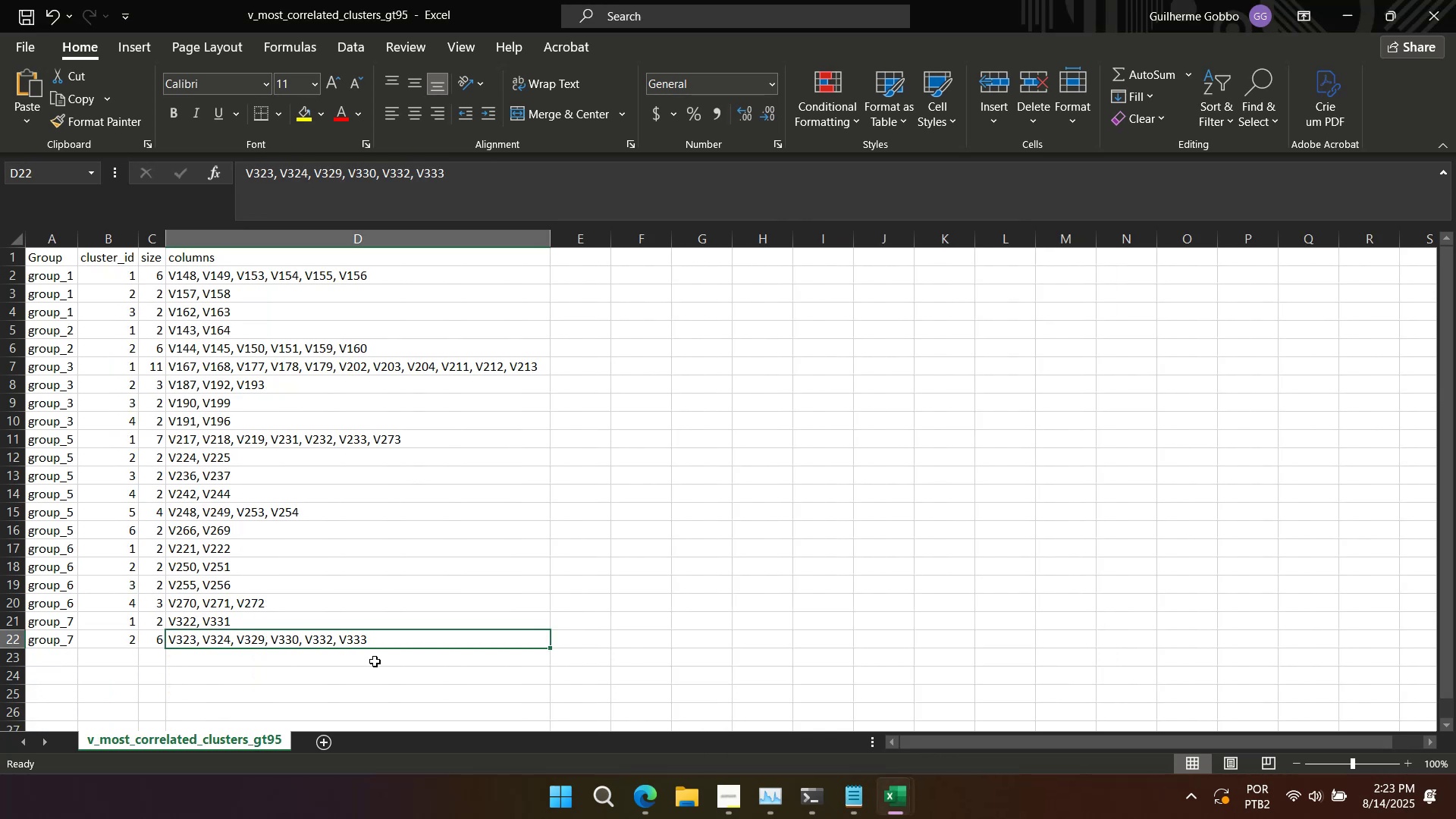 
left_click([309, 657])
 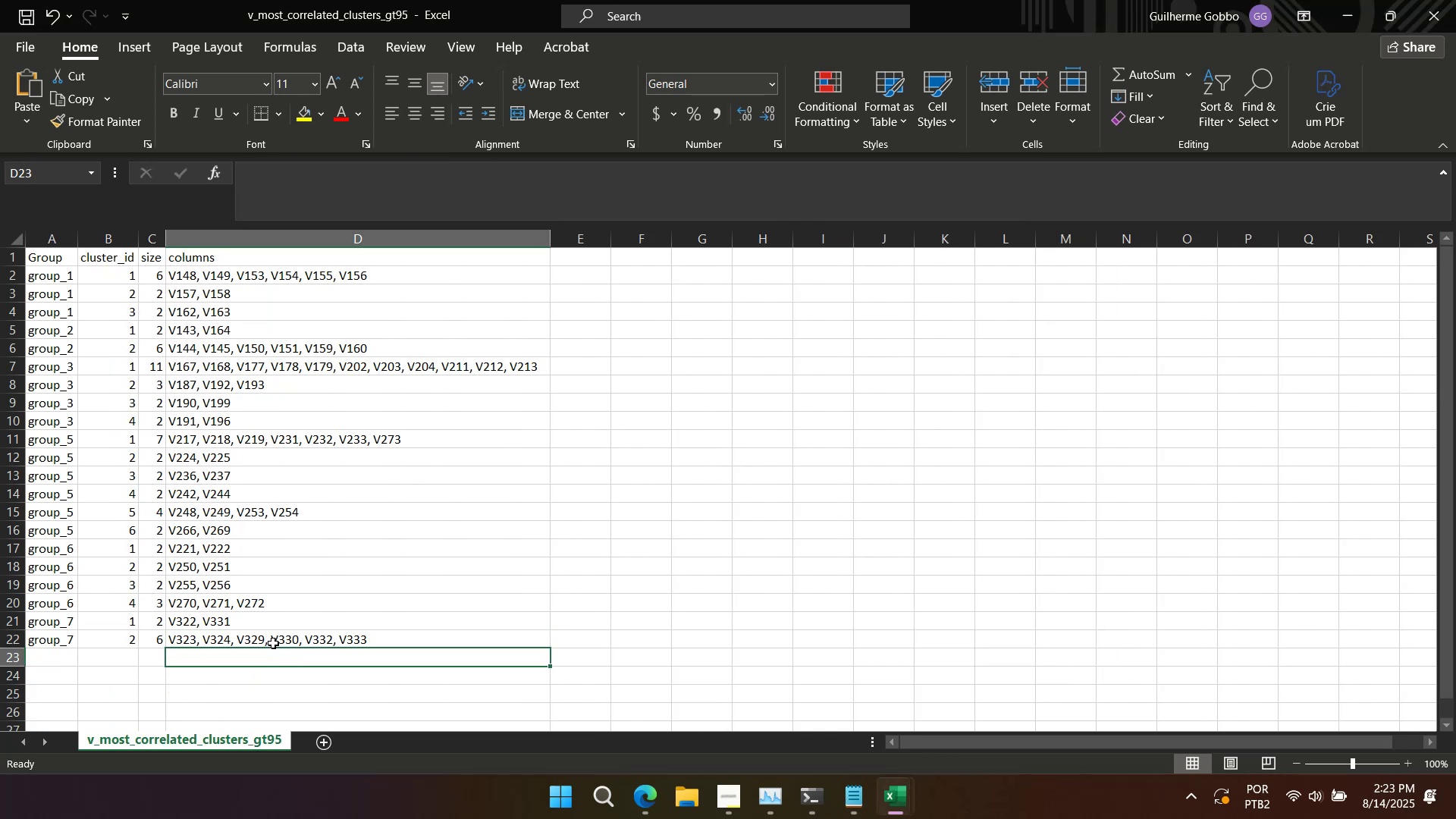 
left_click_drag(start_coordinate=[275, 636], to_coordinate=[73, 266])
 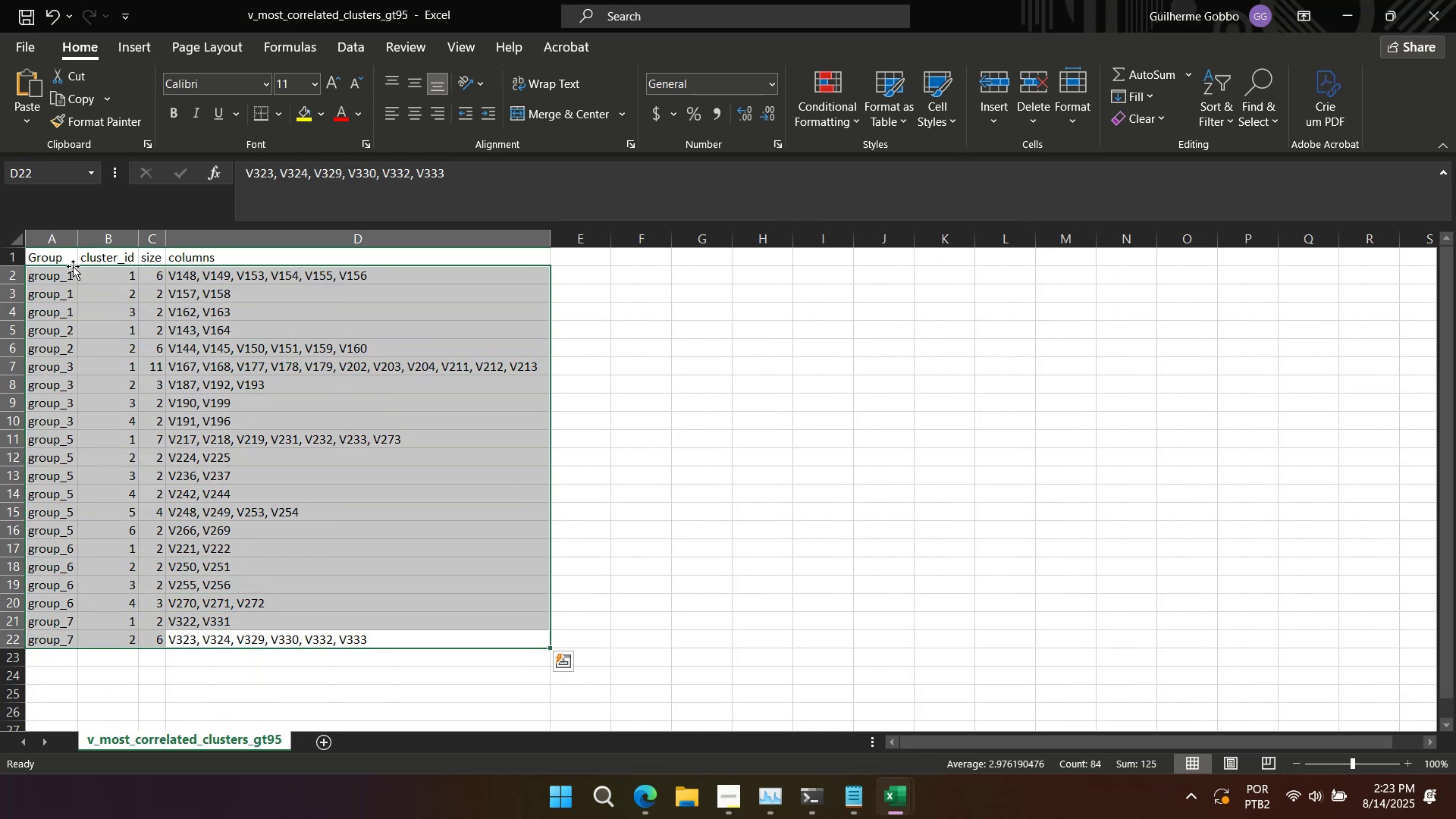 
left_click_drag(start_coordinate=[75, 256], to_coordinate=[388, 635])
 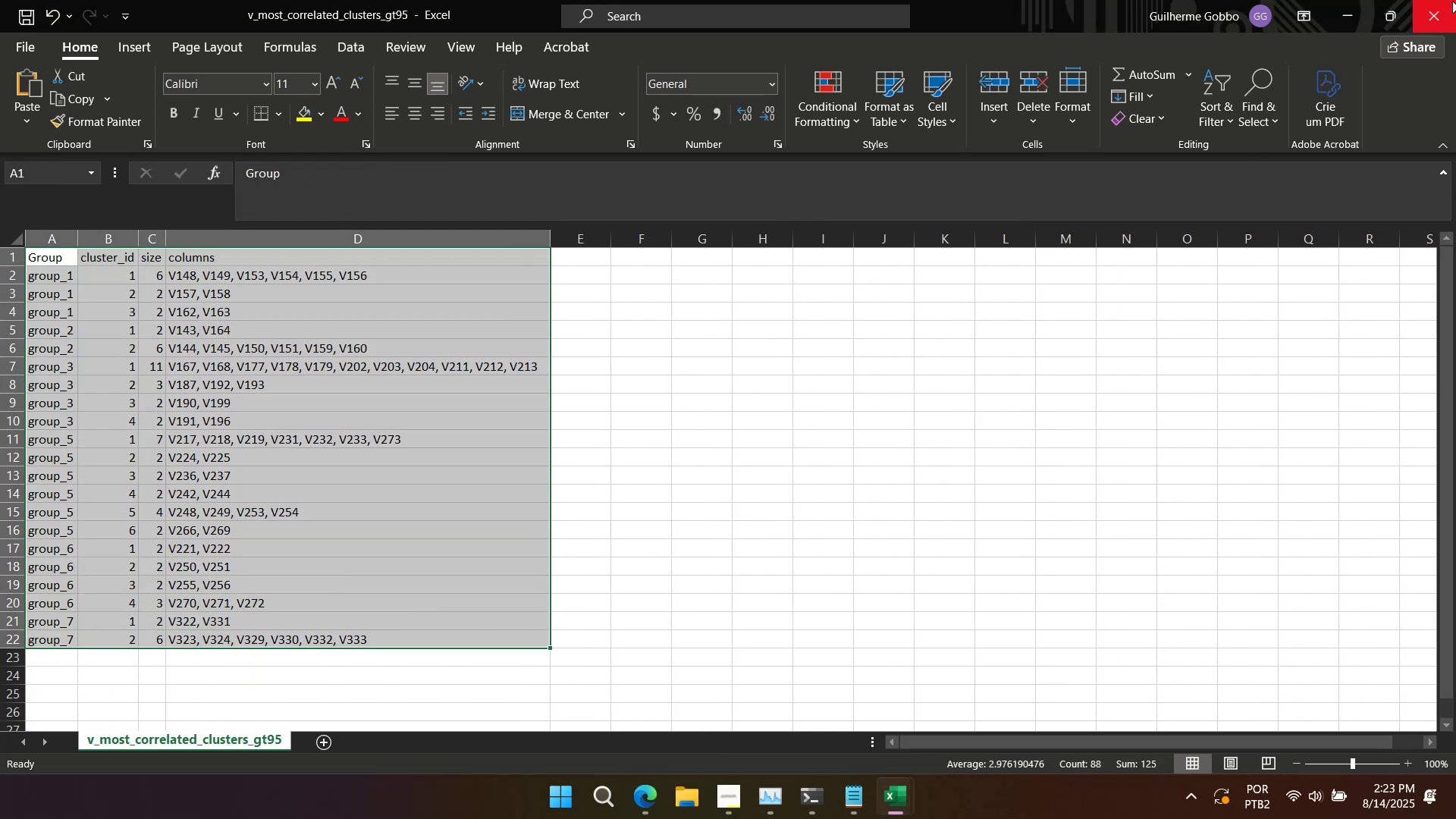 
left_click([1447, 7])
 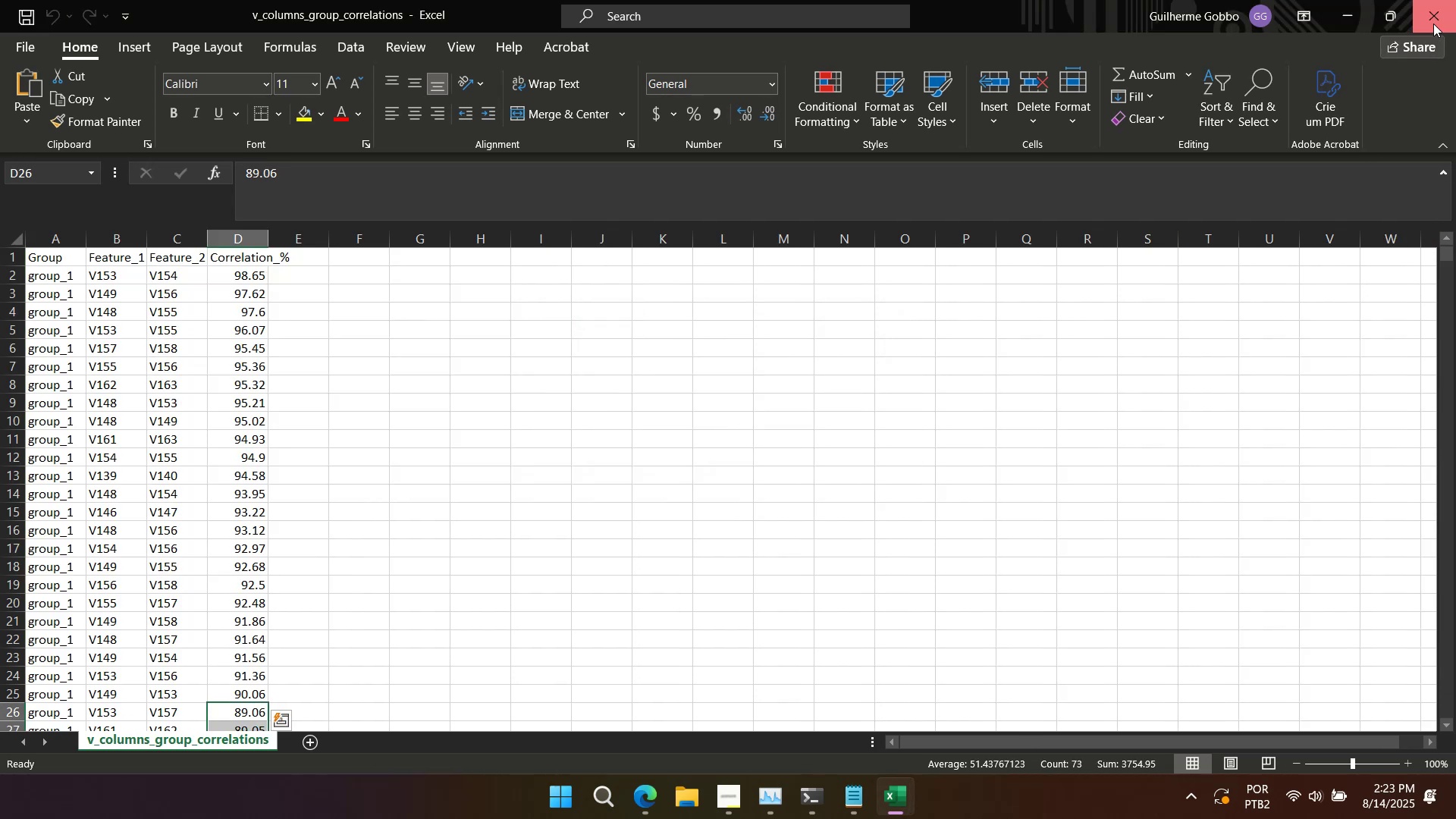 
scroll: coordinate [311, 580], scroll_direction: down, amount: 4.0
 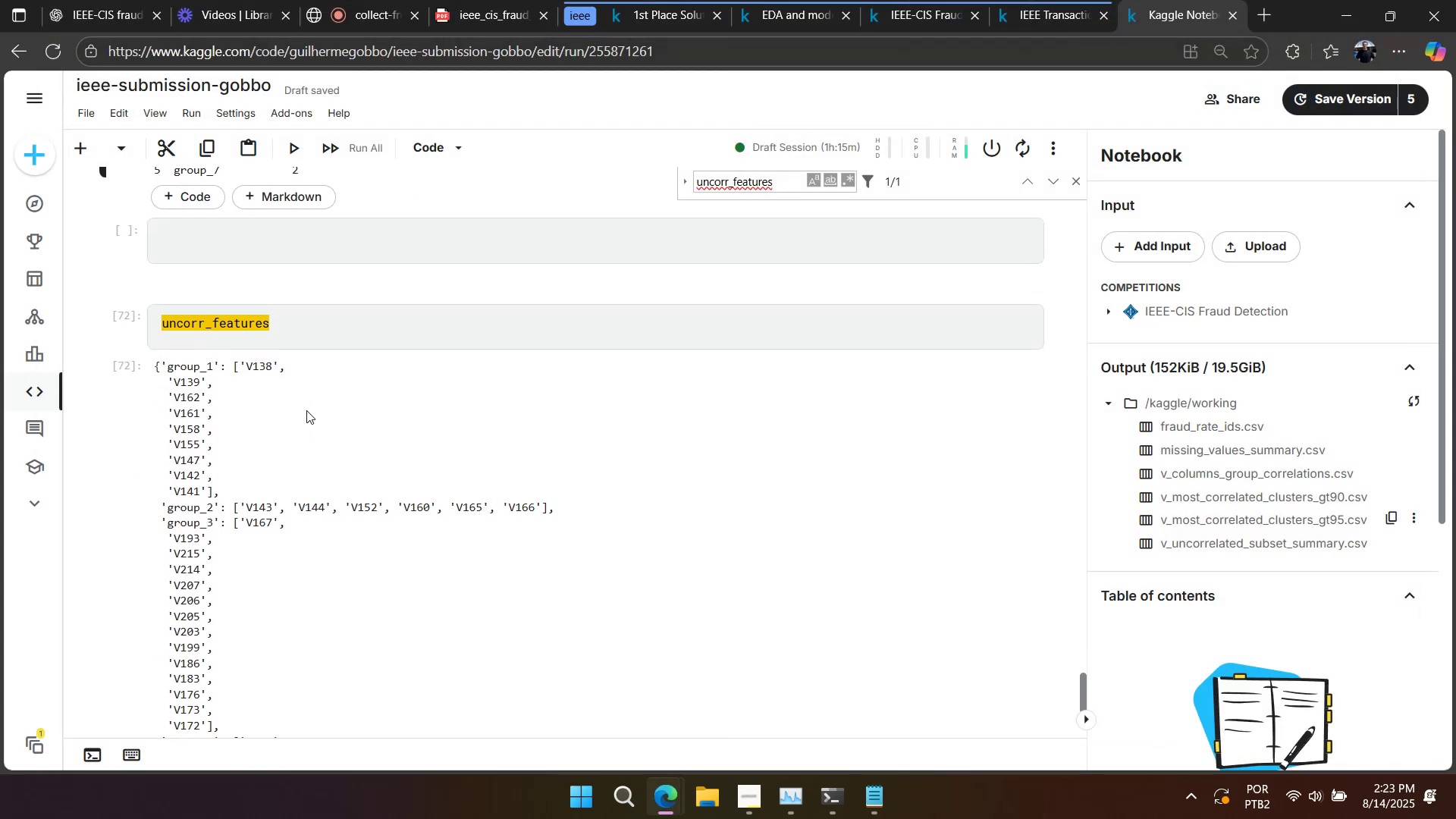 
left_click([322, 331])
 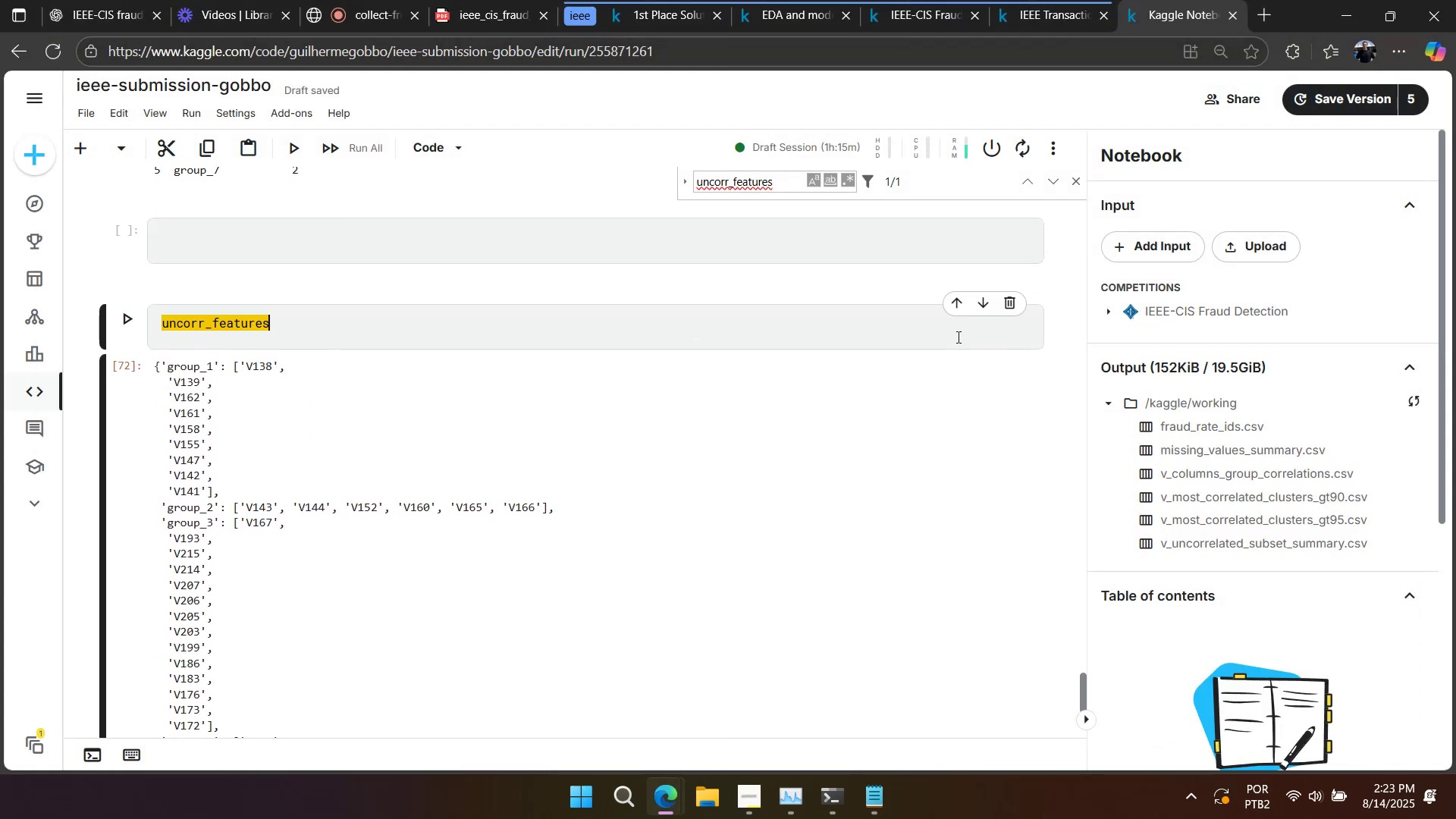 
left_click([1015, 305])
 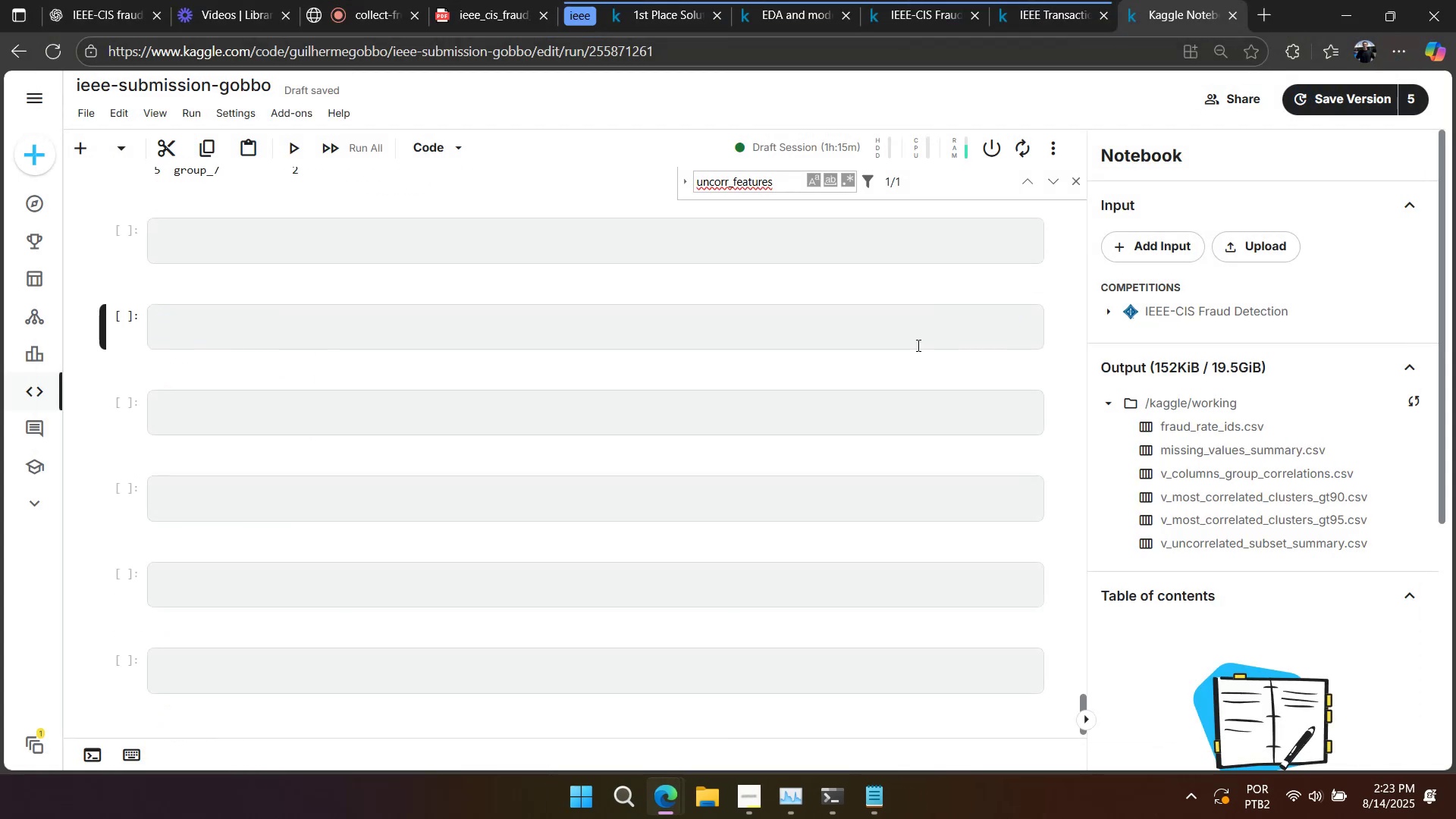 
scroll: coordinate [550, 457], scroll_direction: up, amount: 4.0
 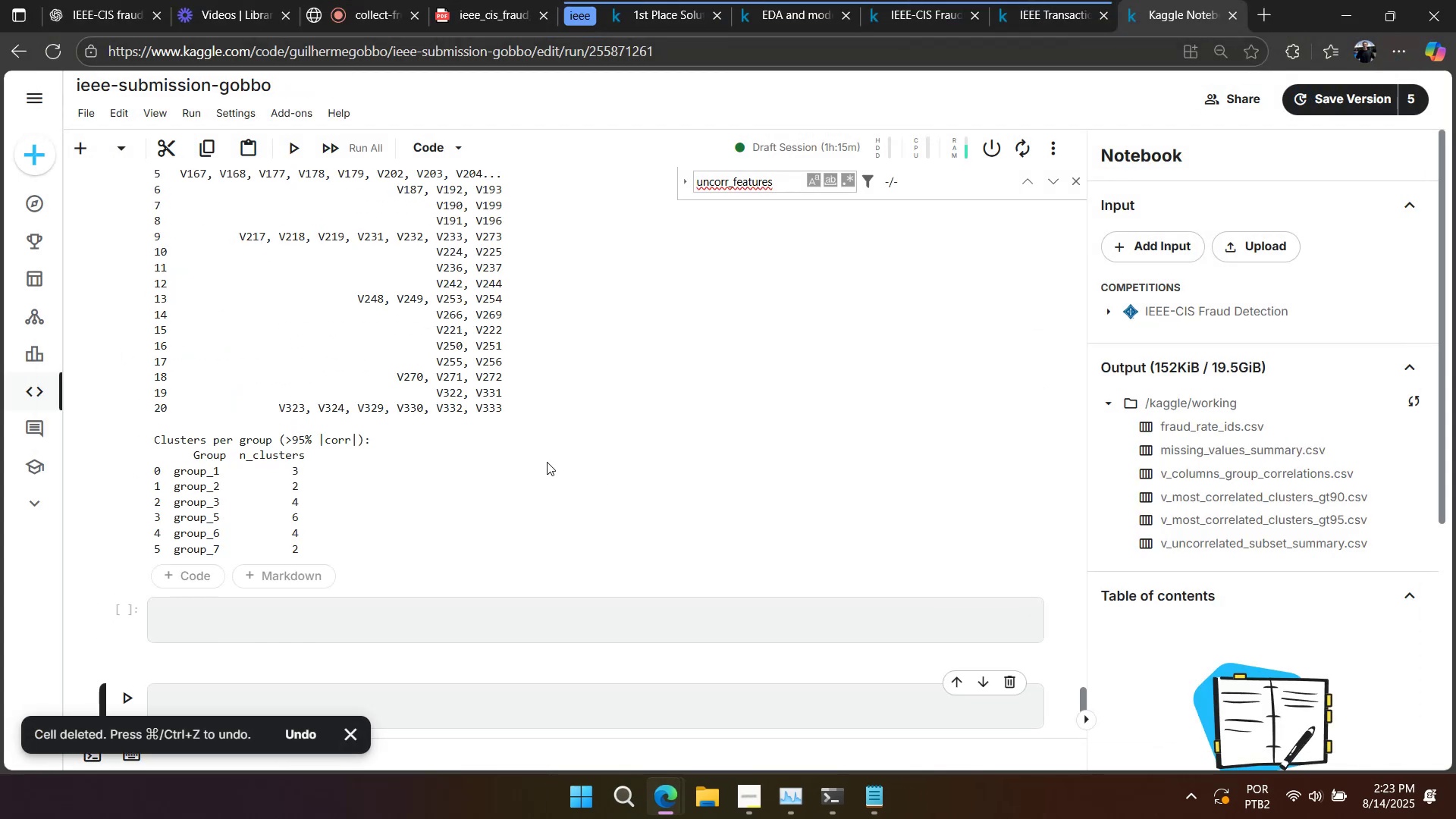 
scroll: coordinate [341, 199], scroll_direction: down, amount: 3.0
 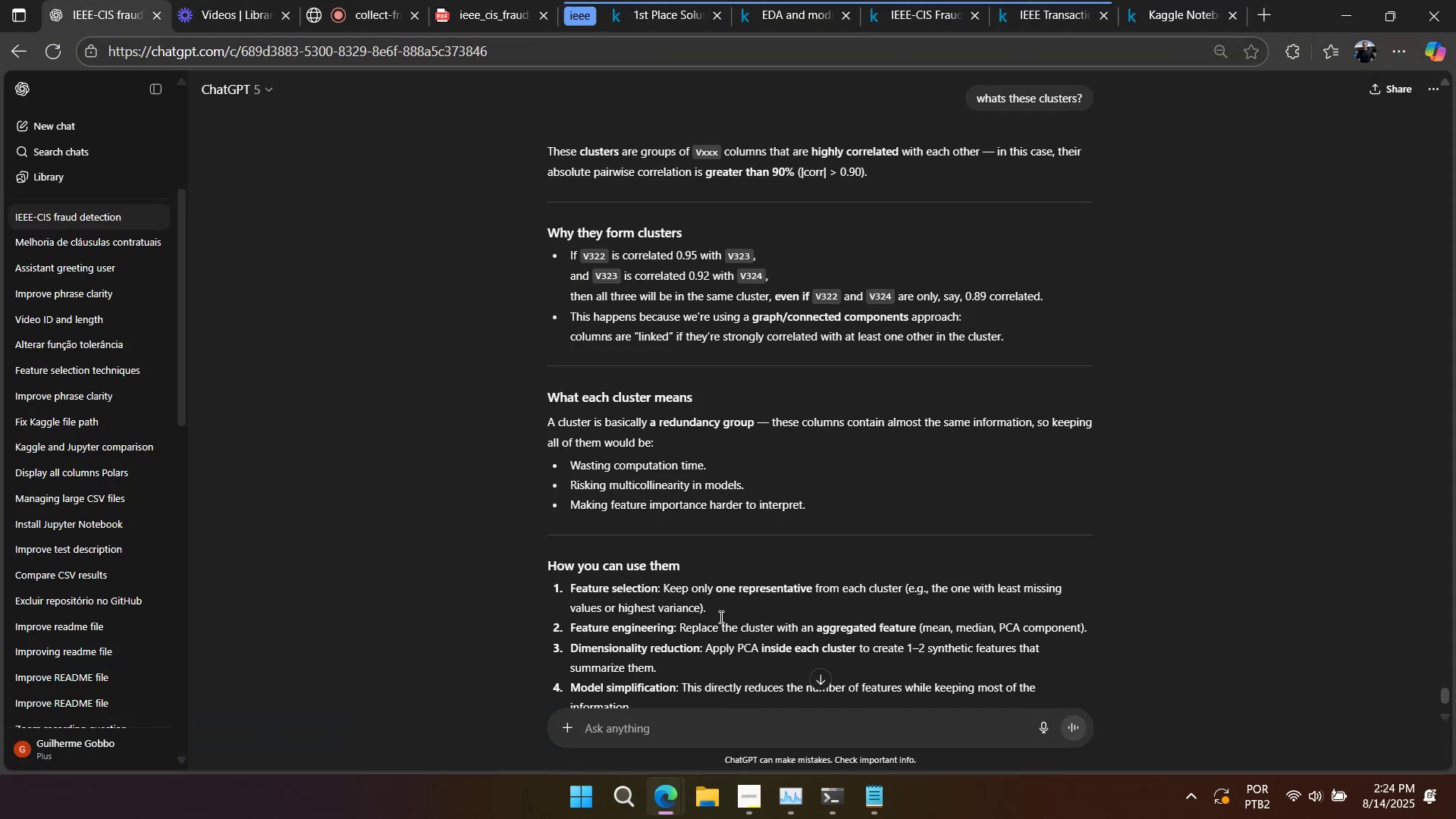 
left_click([783, 719])
 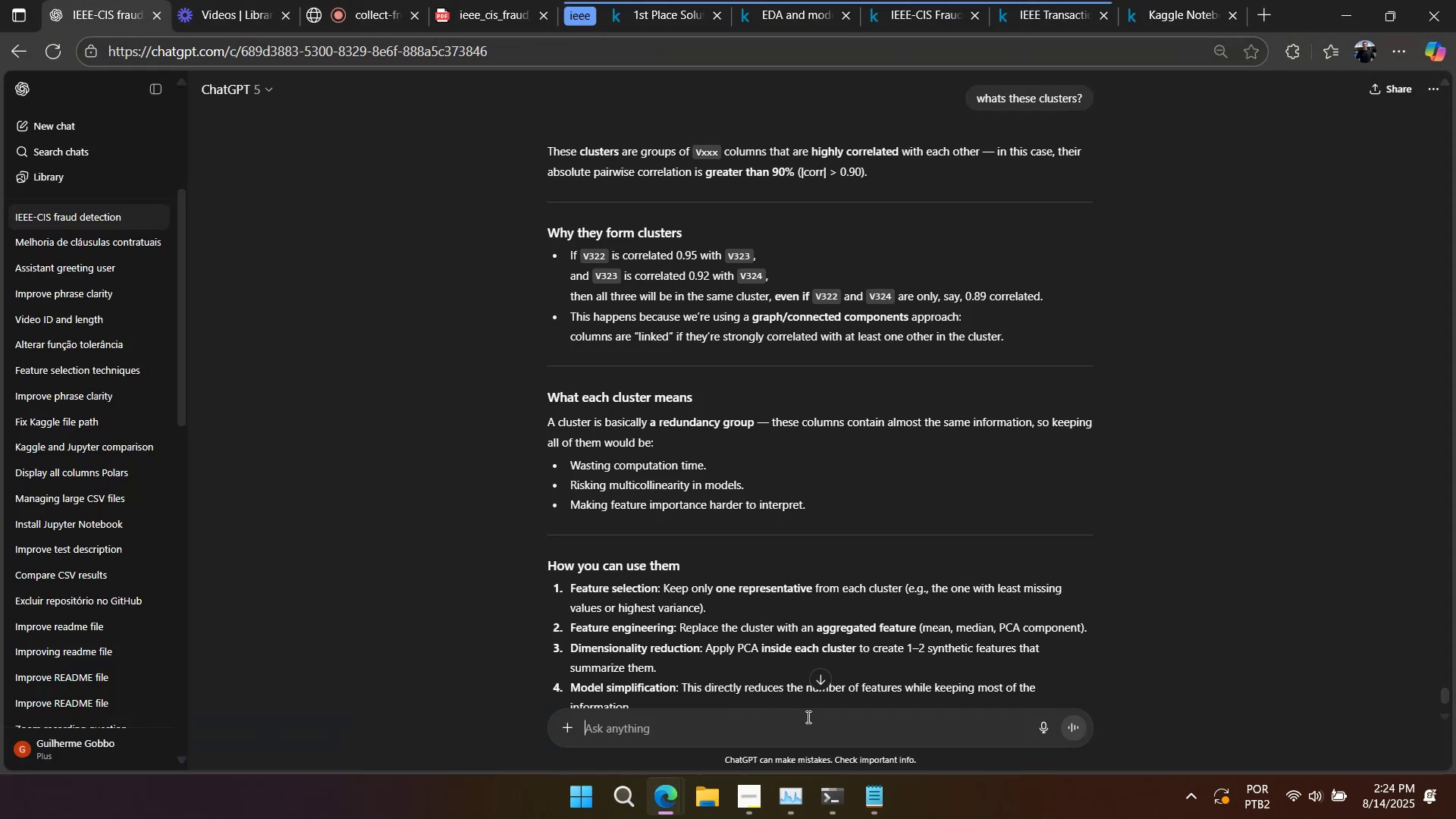 
type(very ery g=)
key(Backspace)
key(Backspace)
key(Backspace)
key(Backspace)
key(Backspace)
type(very good...)
 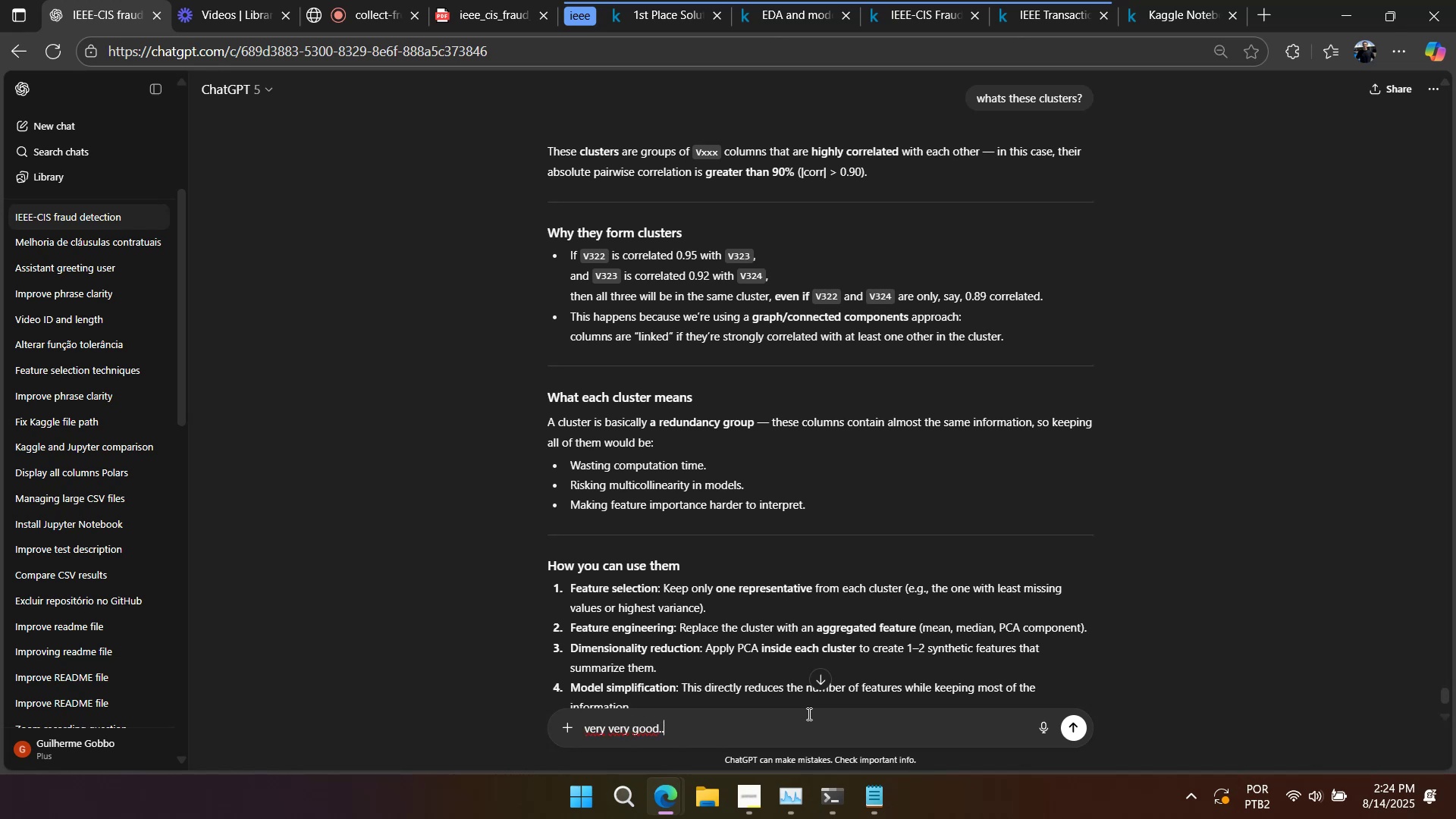 
key(Shift+Enter)
 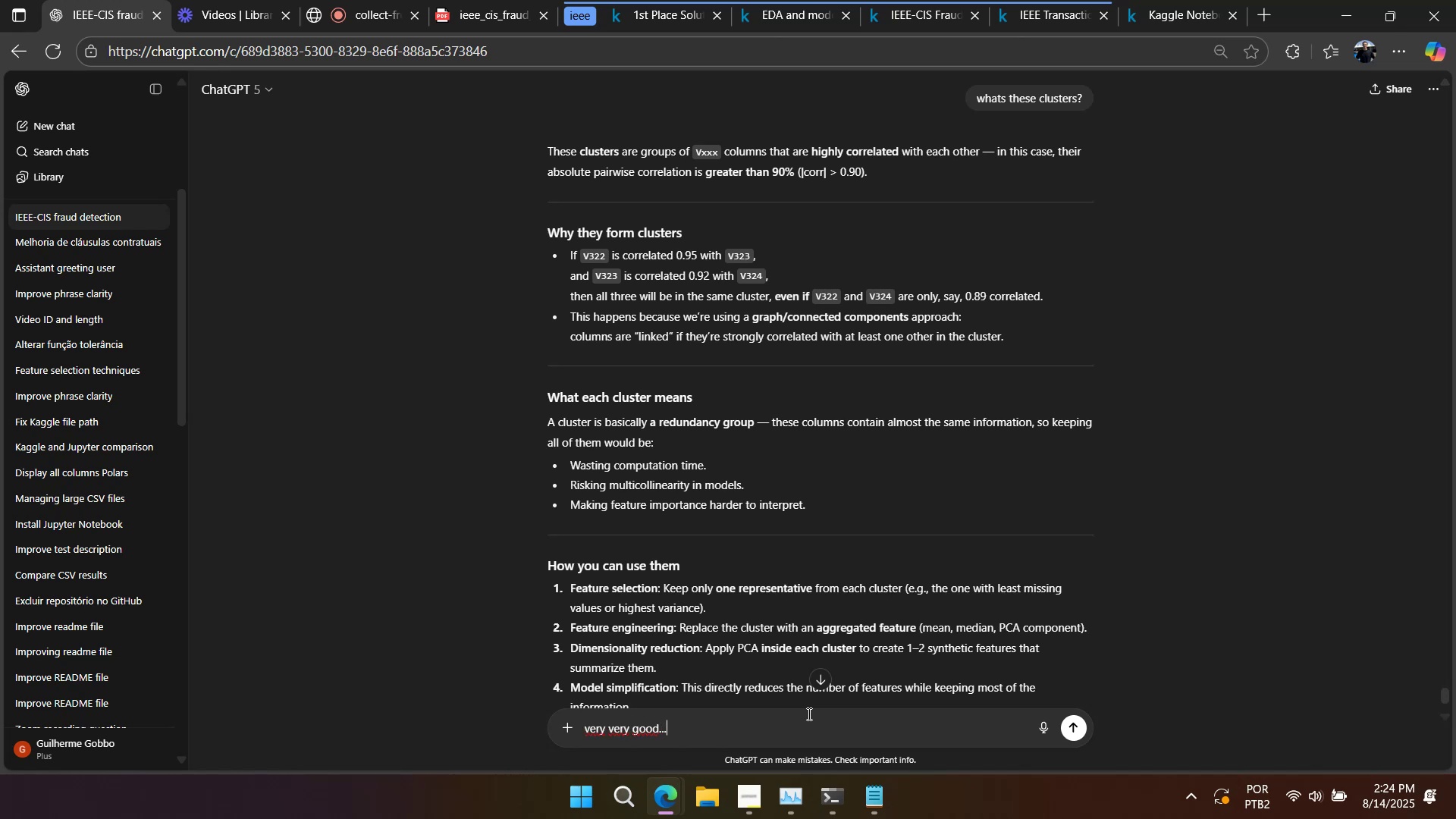 
key(Shift+Enter)
 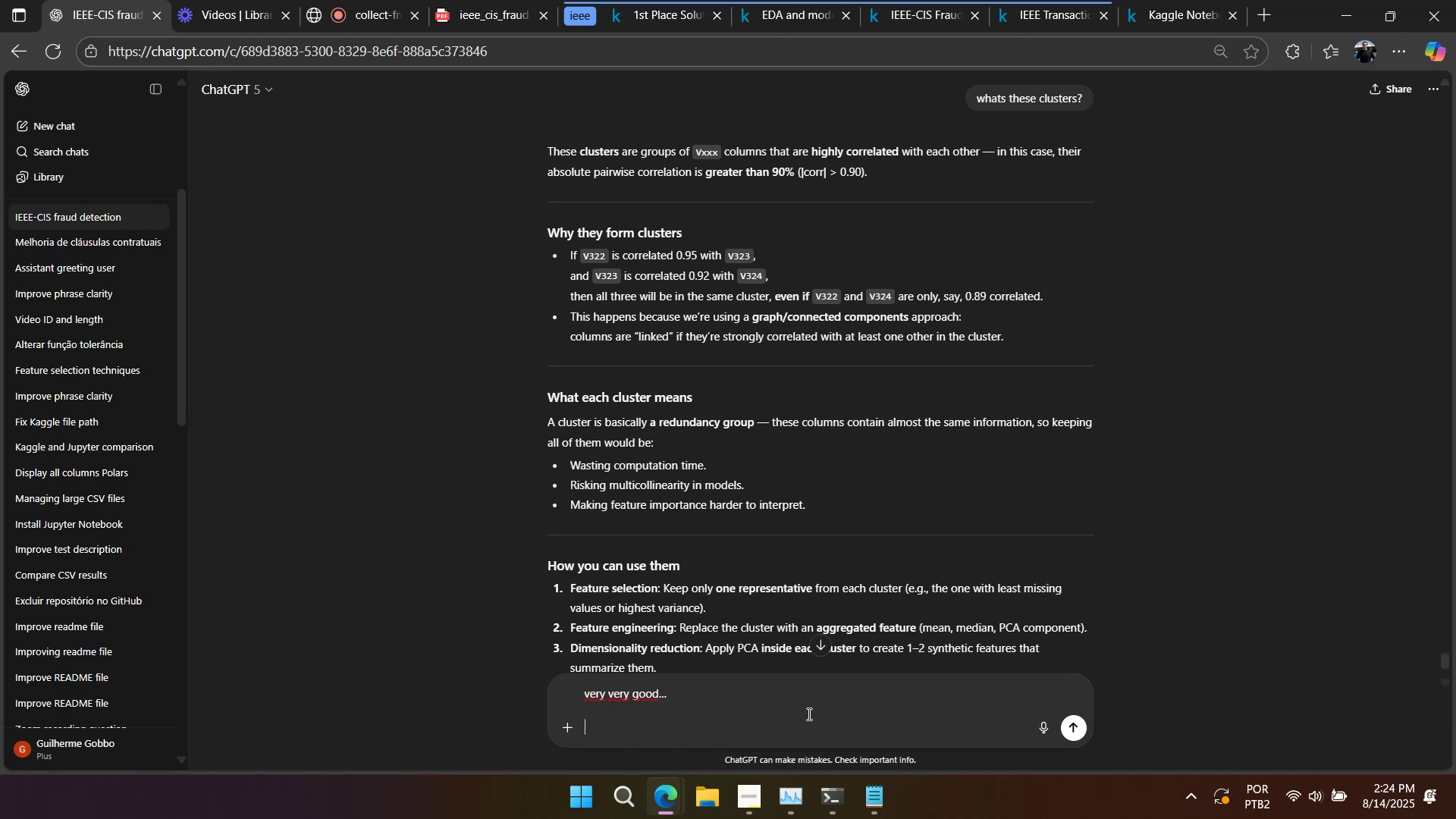 
type(now take these columns in each clusters)
key(Backspace)
type( and create another column with the mean of te)
key(Backspace)
type(hem)
 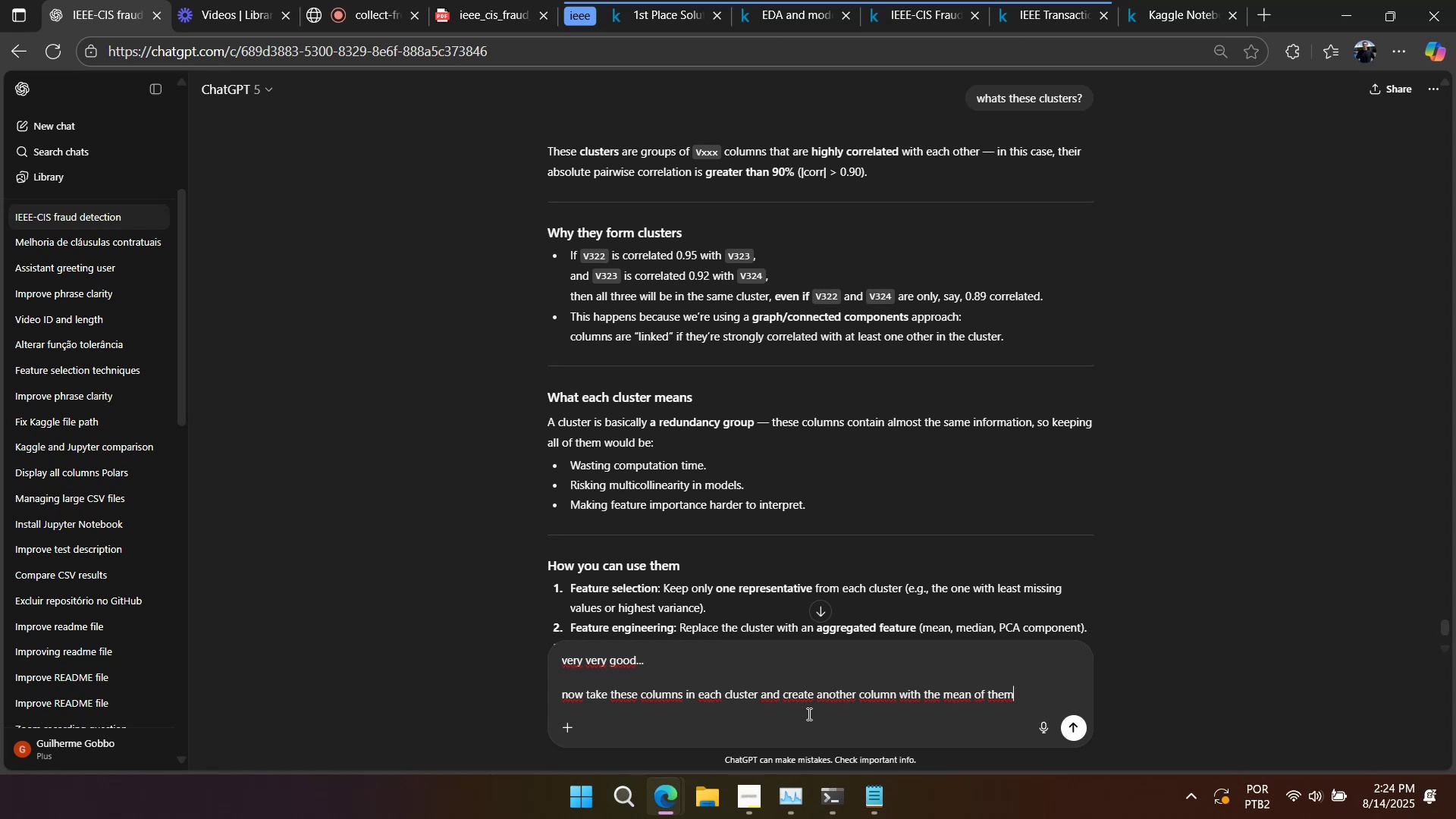 
key(Enter)
 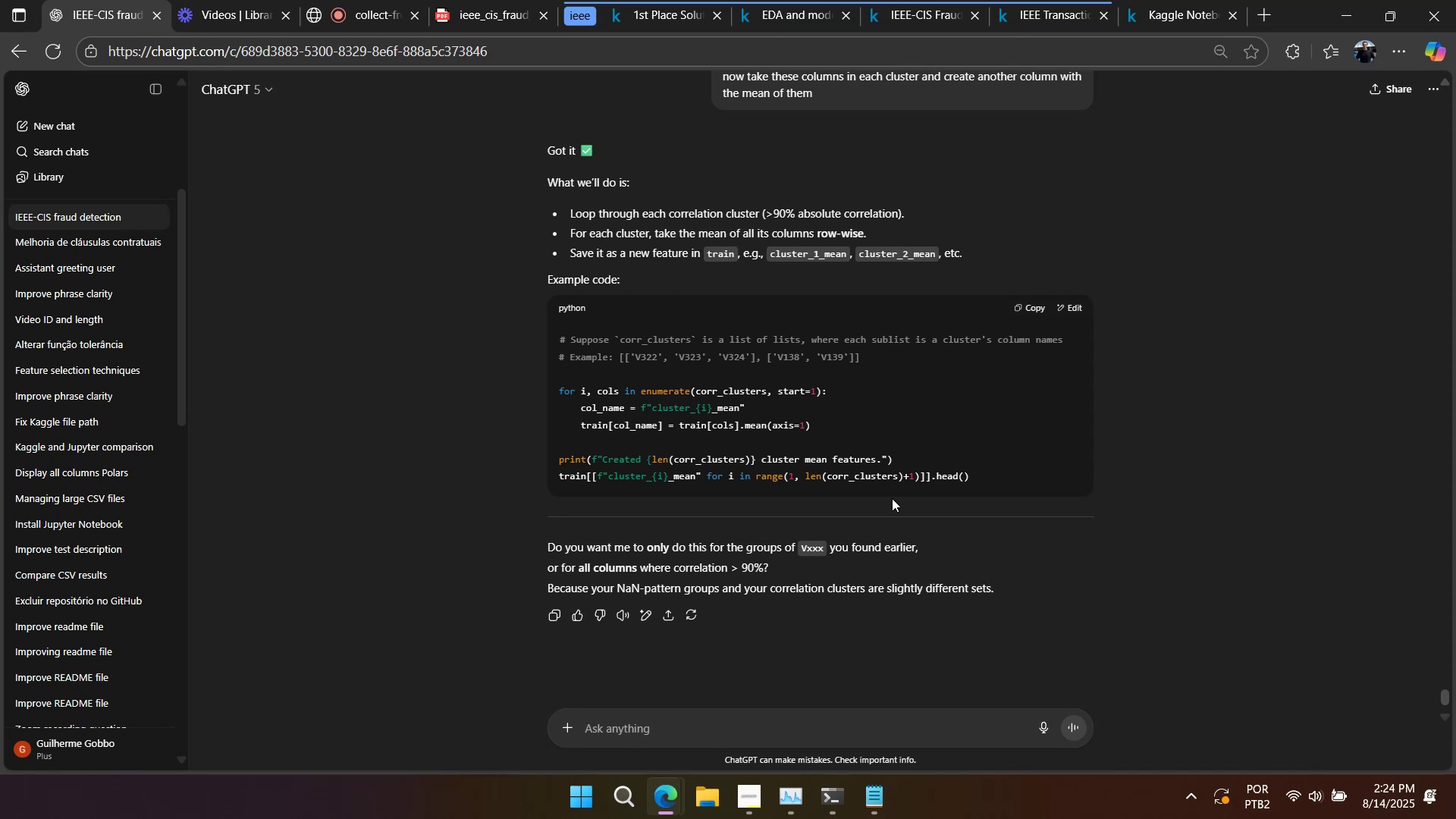 
wait(29.46)
 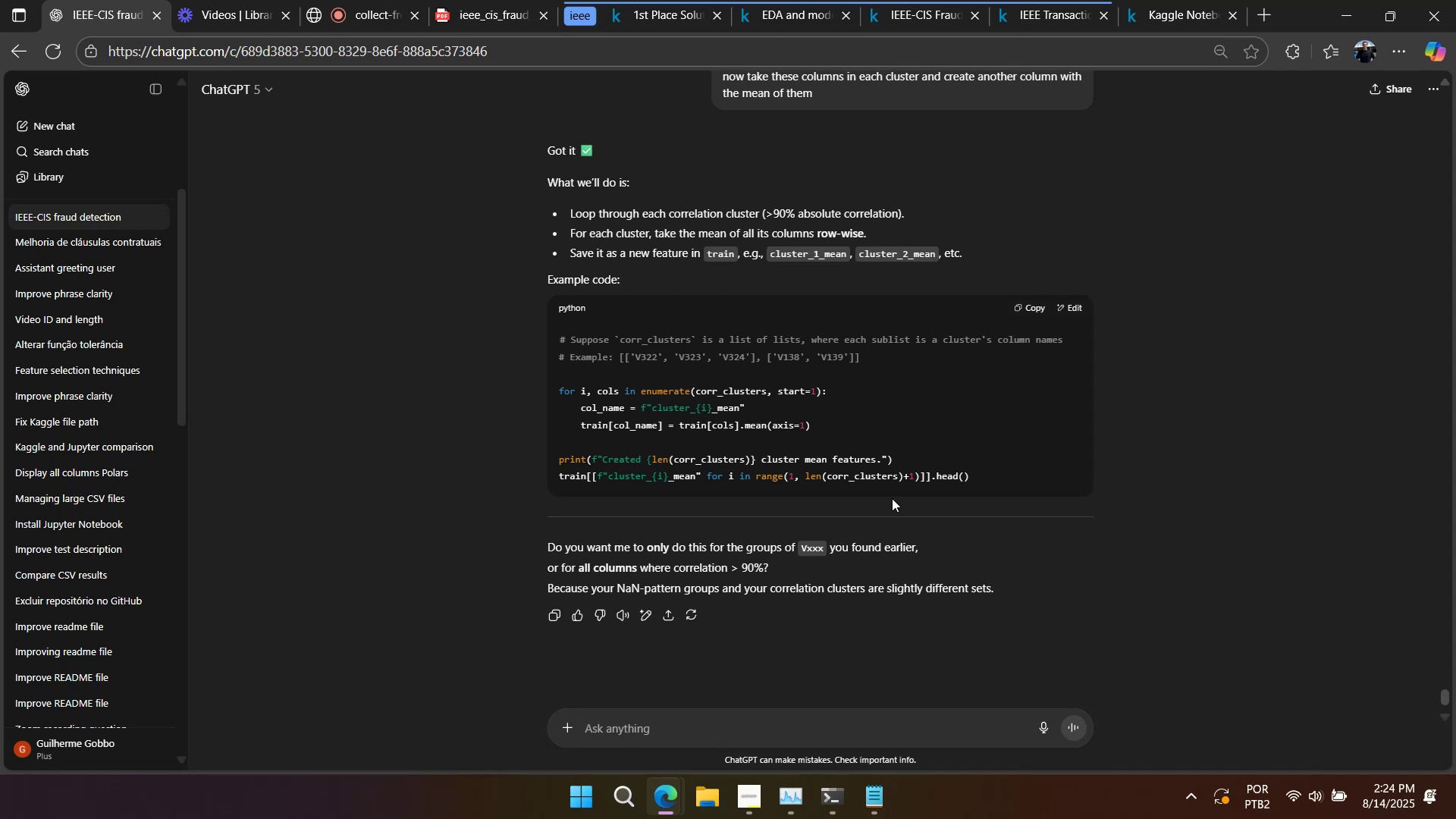 
left_click_drag(start_coordinate=[1004, 482], to_coordinate=[557, 485])
 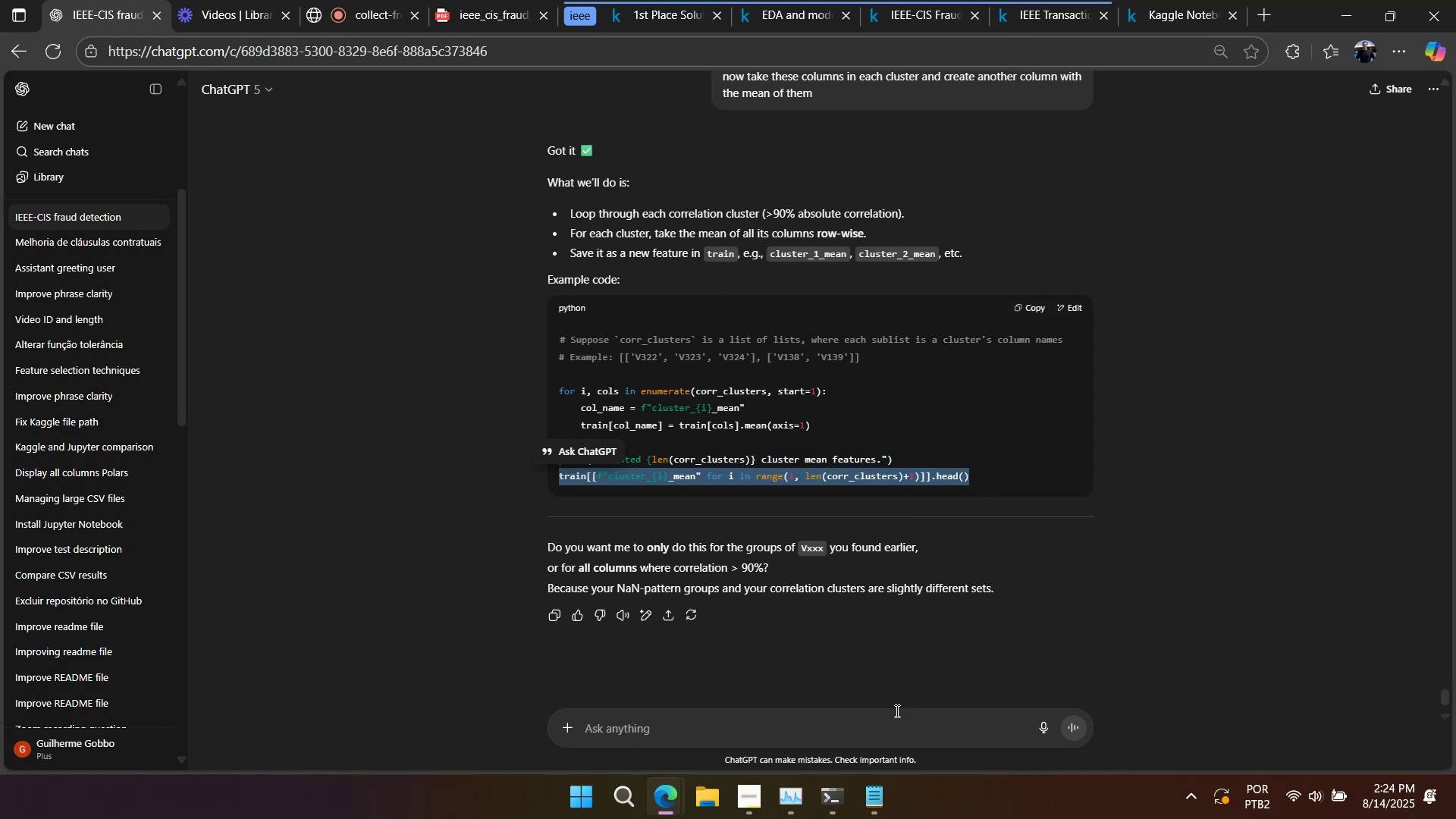 
double_click([895, 714])
 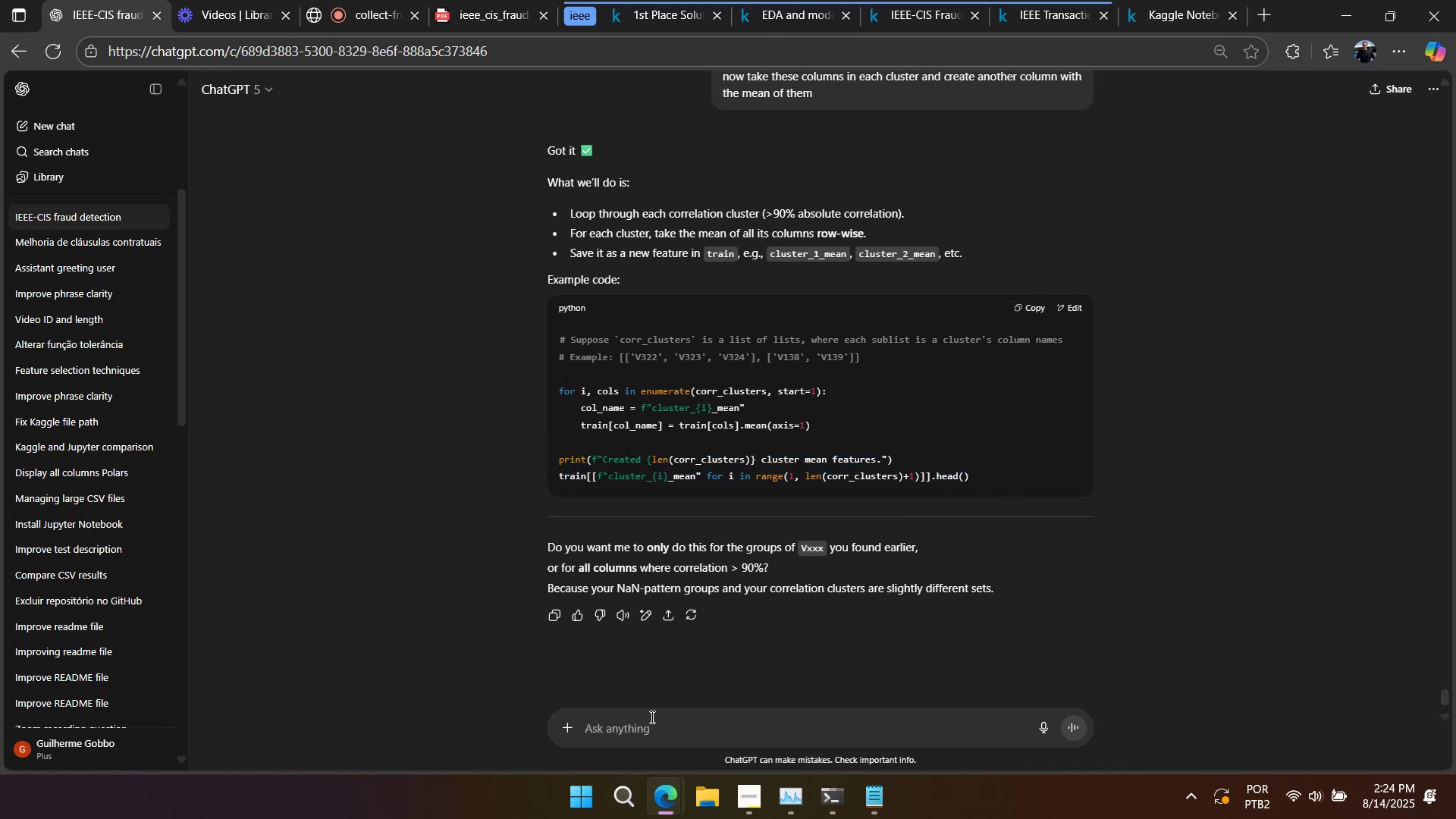 
type(crie um c[odigo que remova r)
key(Backspace)
type(toda )
key(Backspace)
type(s as r)
key(Backspace)
type(colunas V depois)
 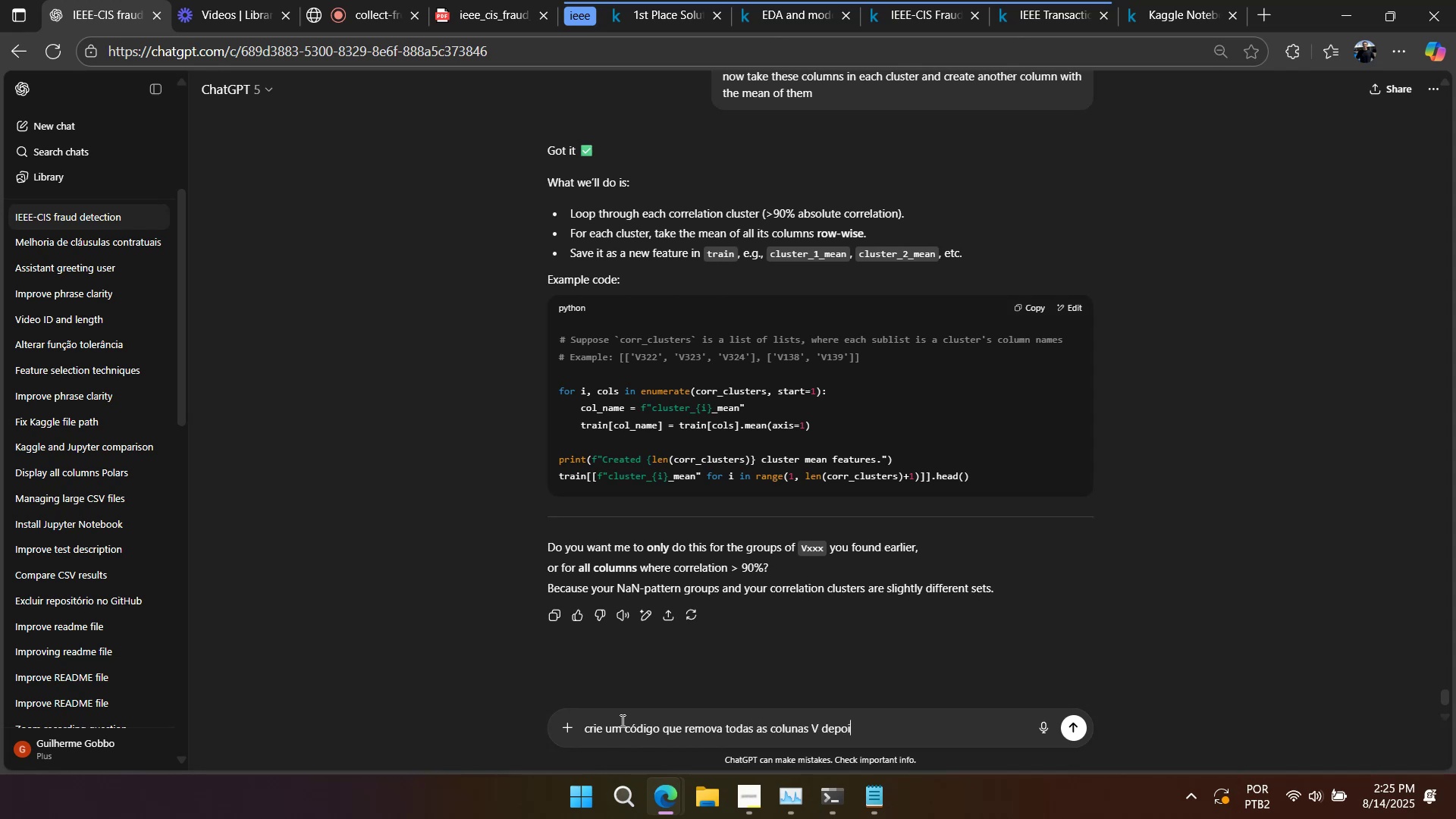 
key(Enter)
 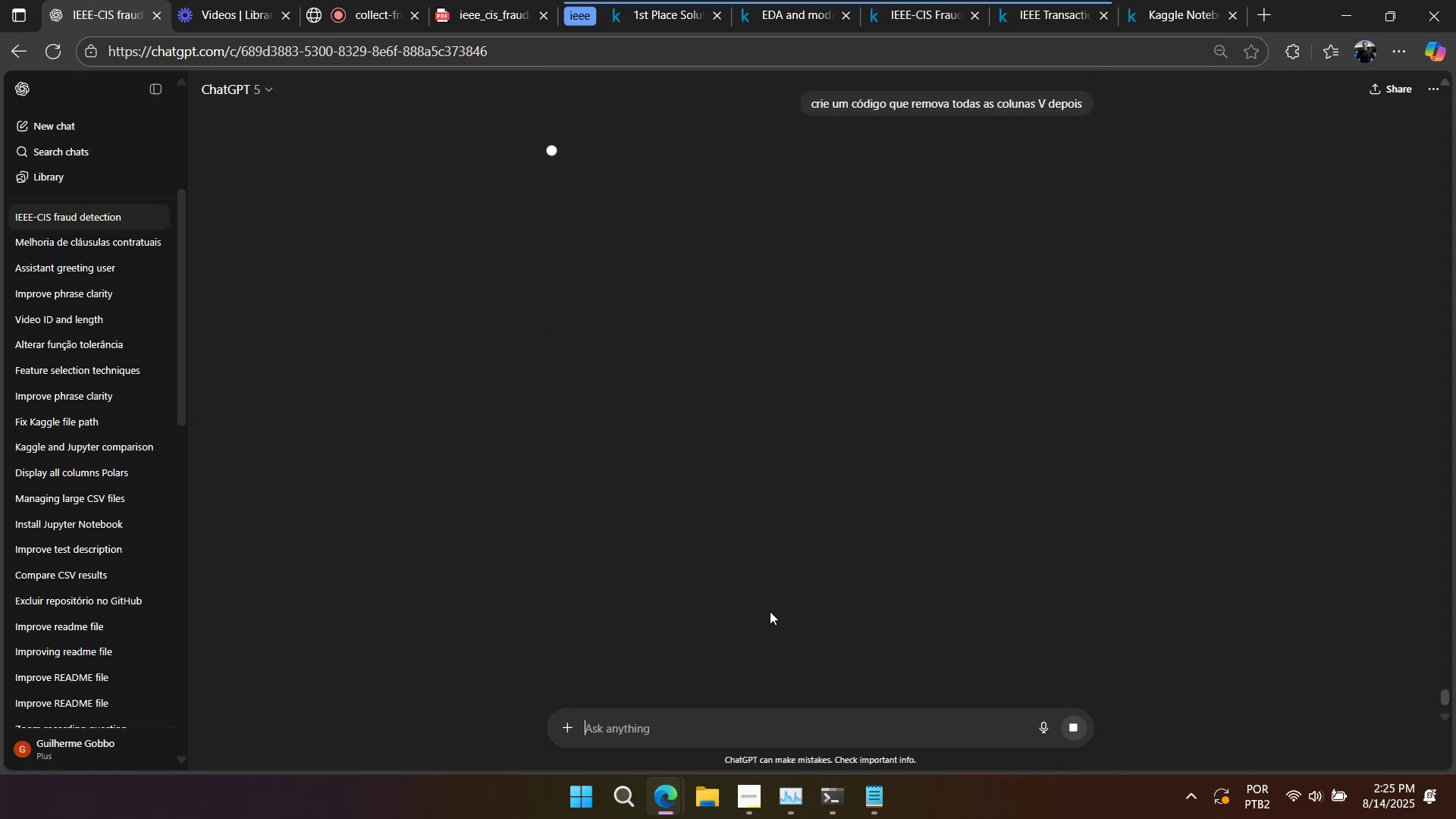 
right_click([798, 421])
 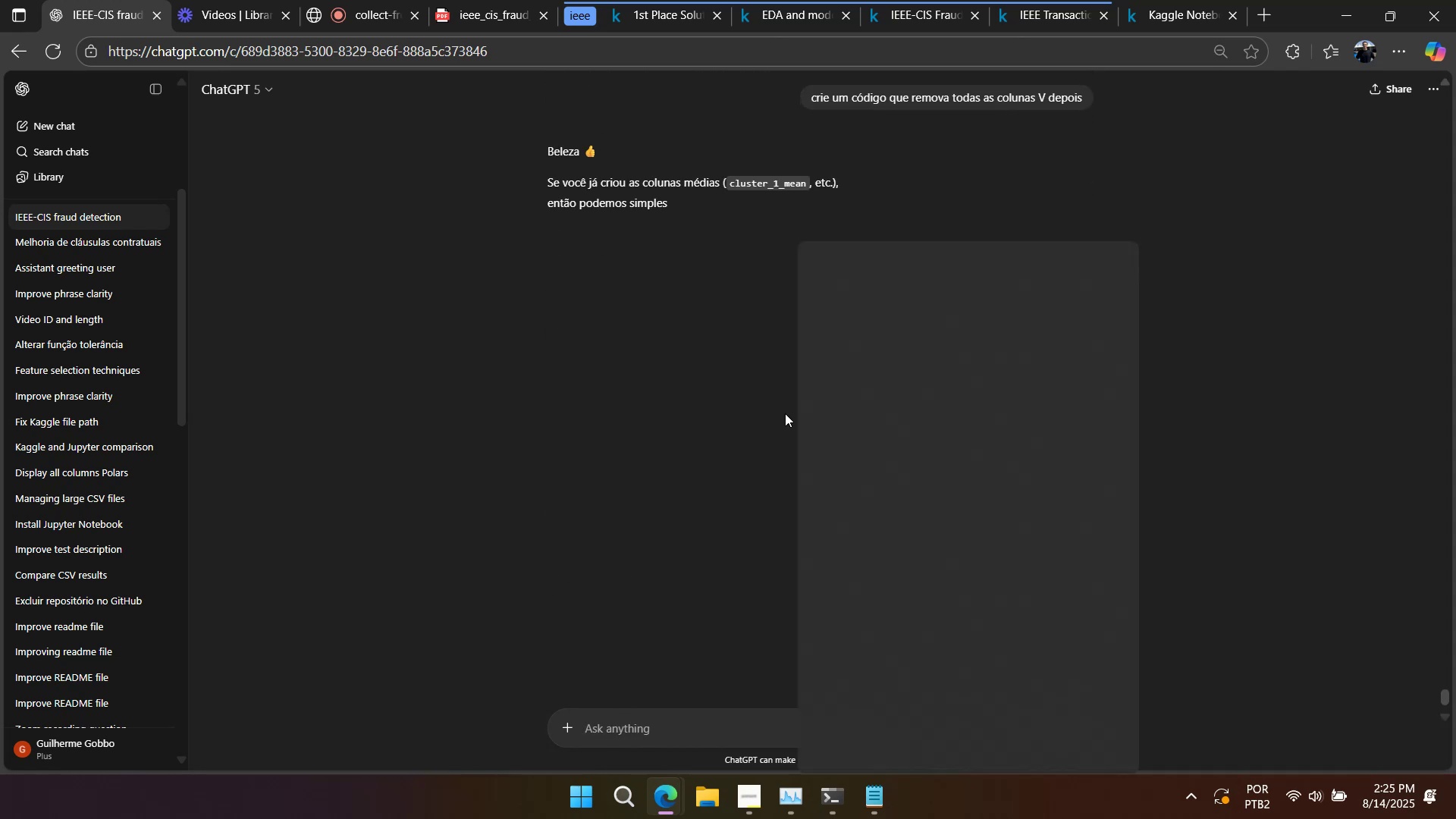 
left_click([781, 409])
 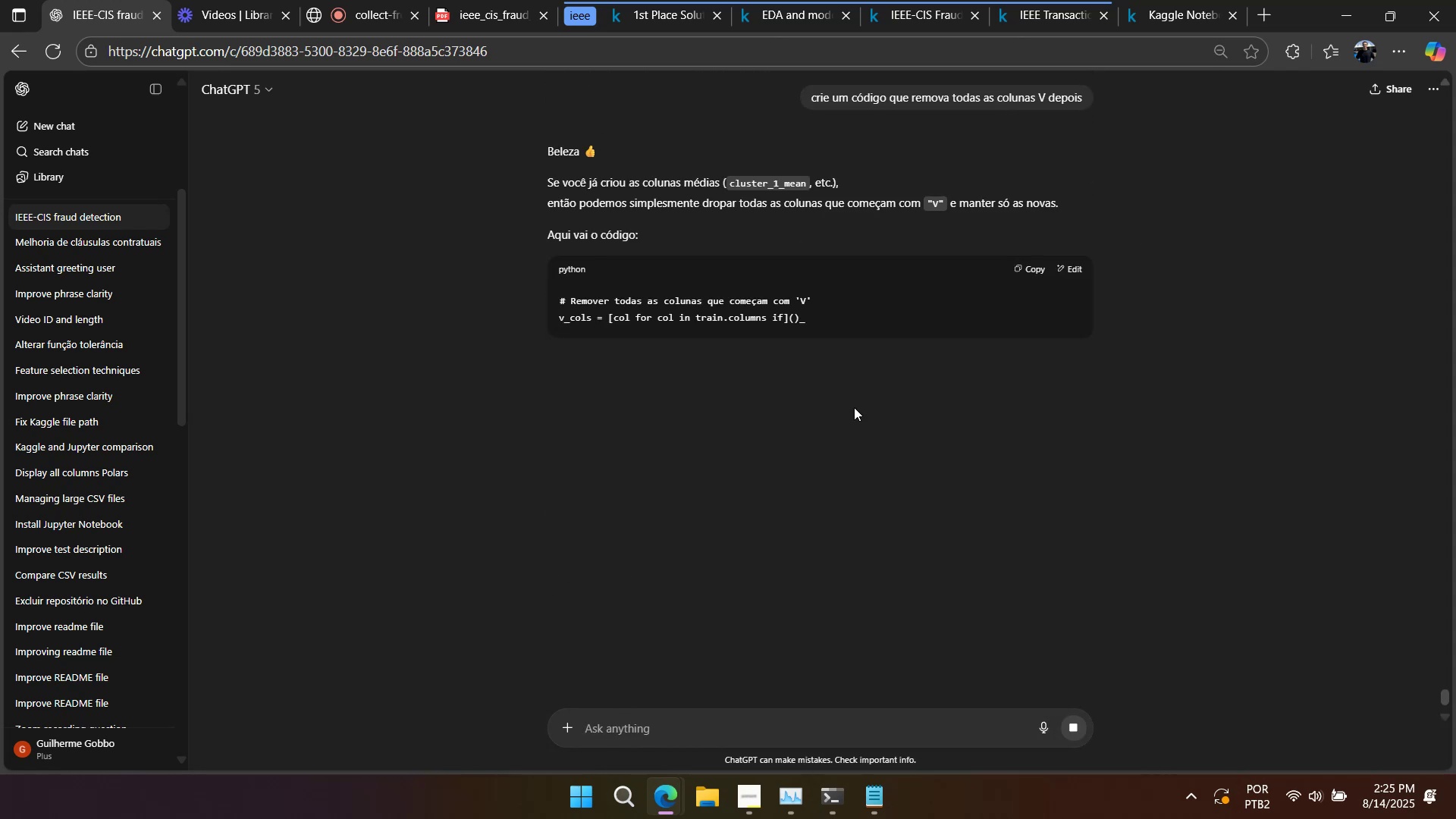 
right_click([880, 407])
 